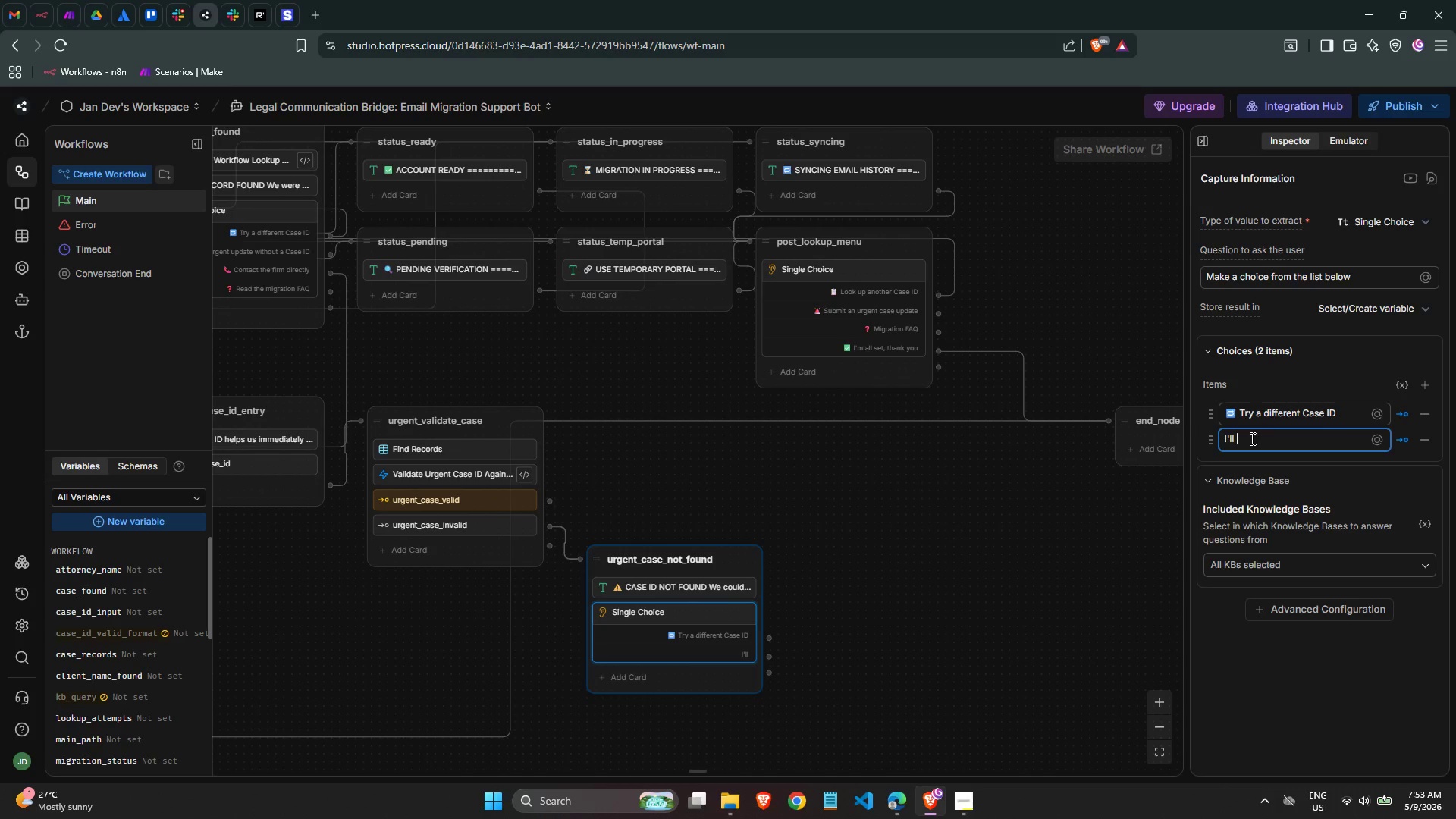 
key(Control+ArrowLeft)
 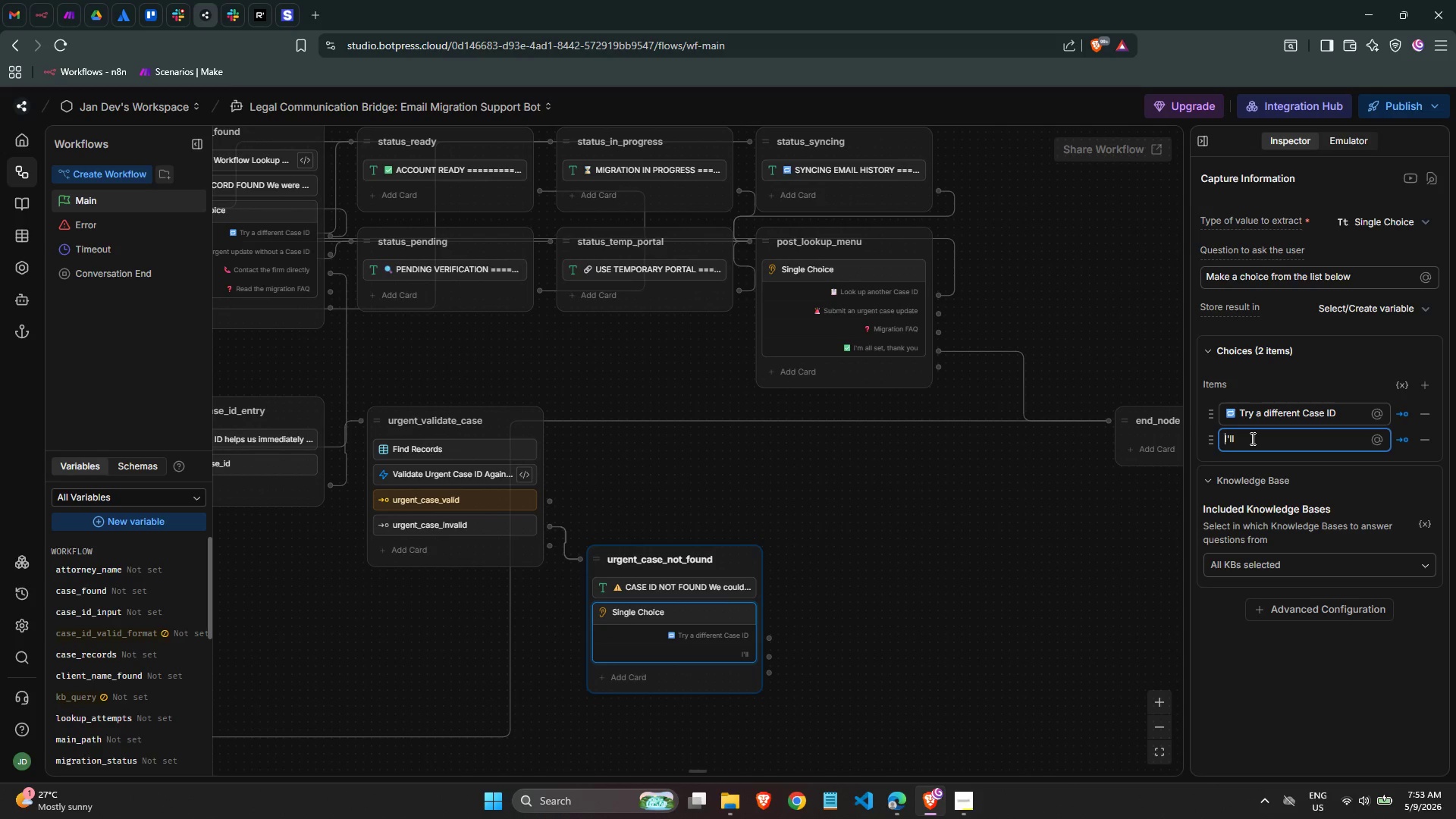 
key(Control+ArrowLeft)
 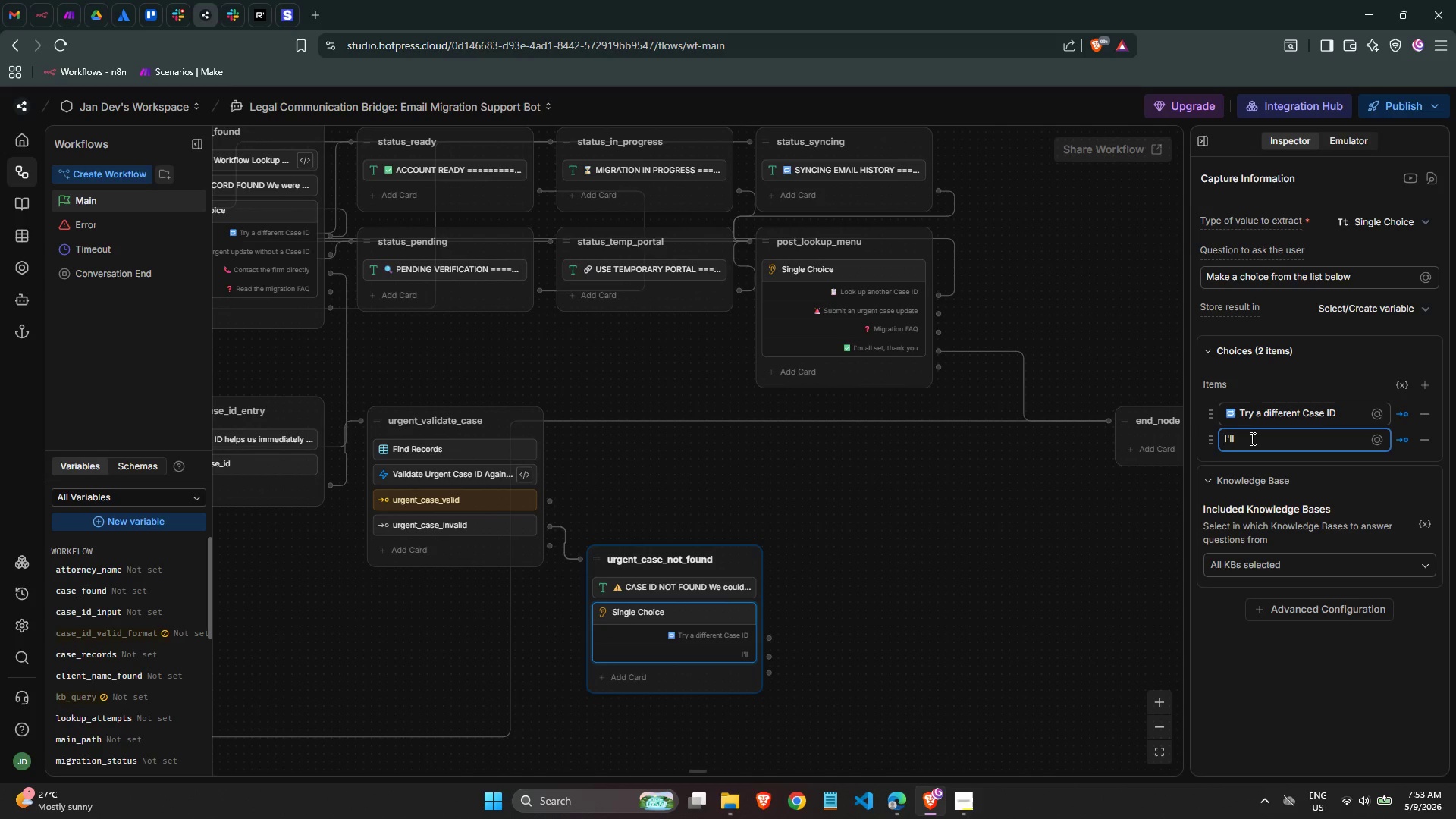 
key(Control+ArrowLeft)
 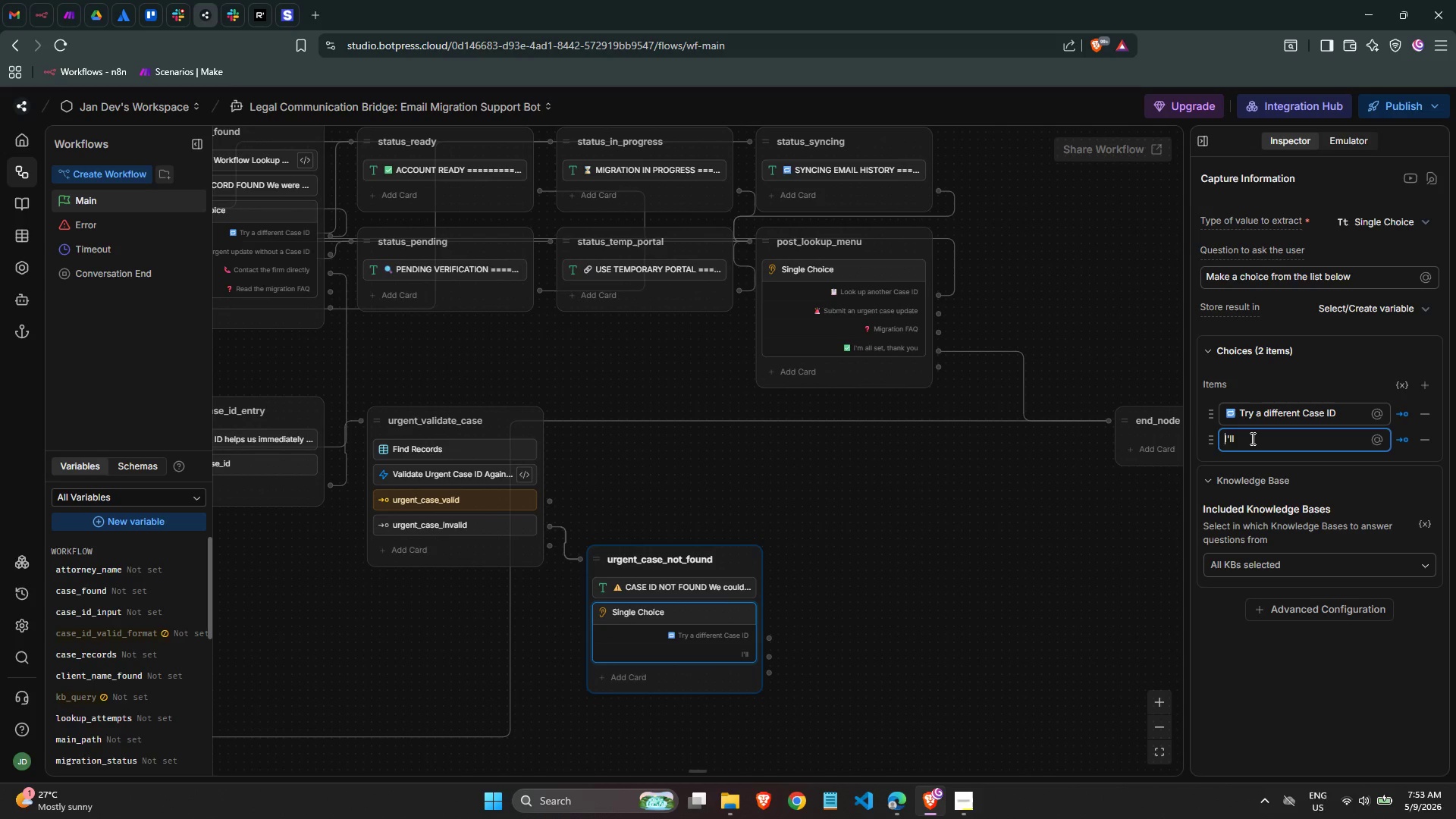 
key(Control+ArrowLeft)
 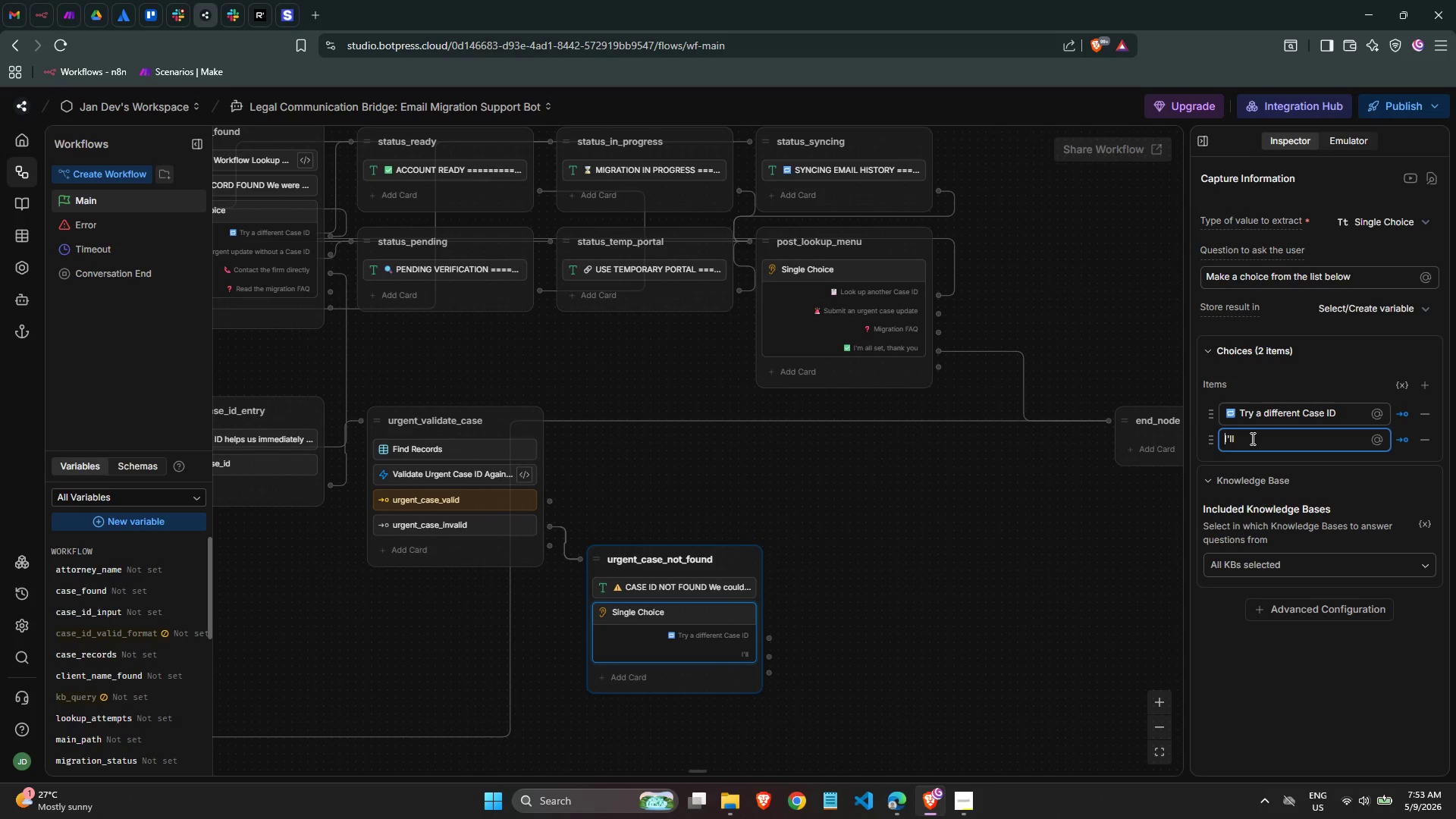 
key(Meta+Period)
 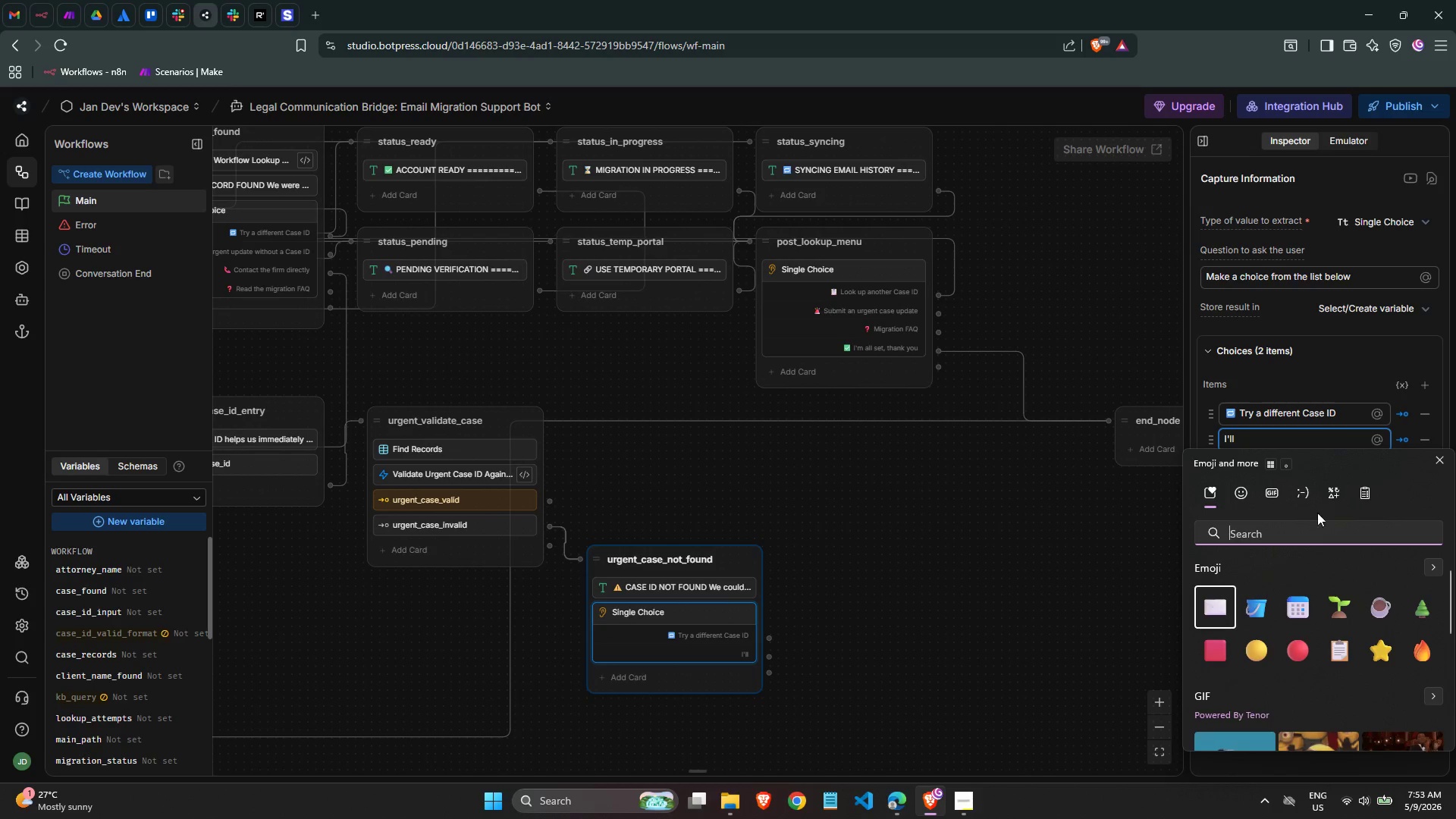 
left_click([1266, 538])
 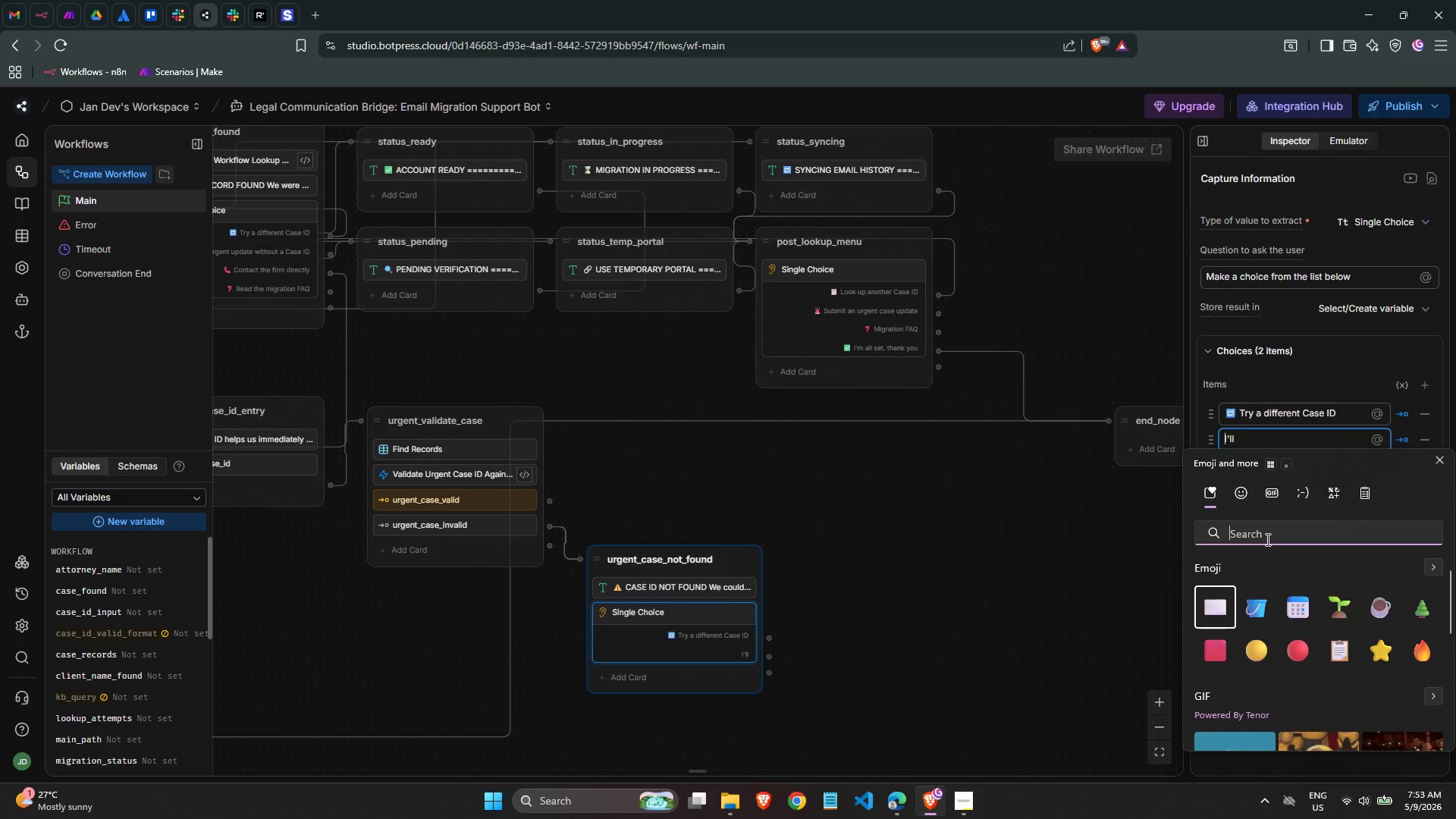 
type(phone)
 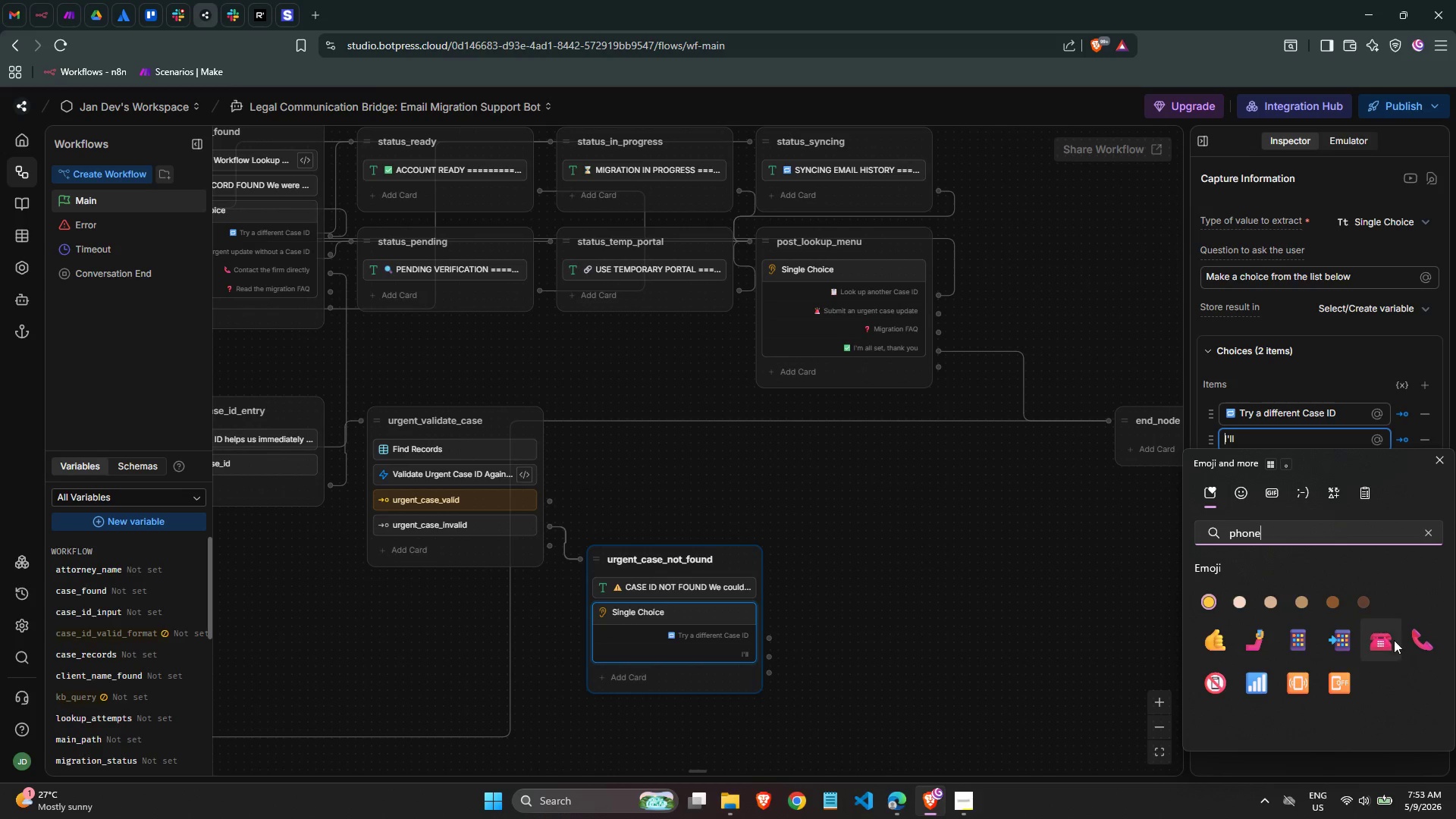 
left_click([1418, 647])
 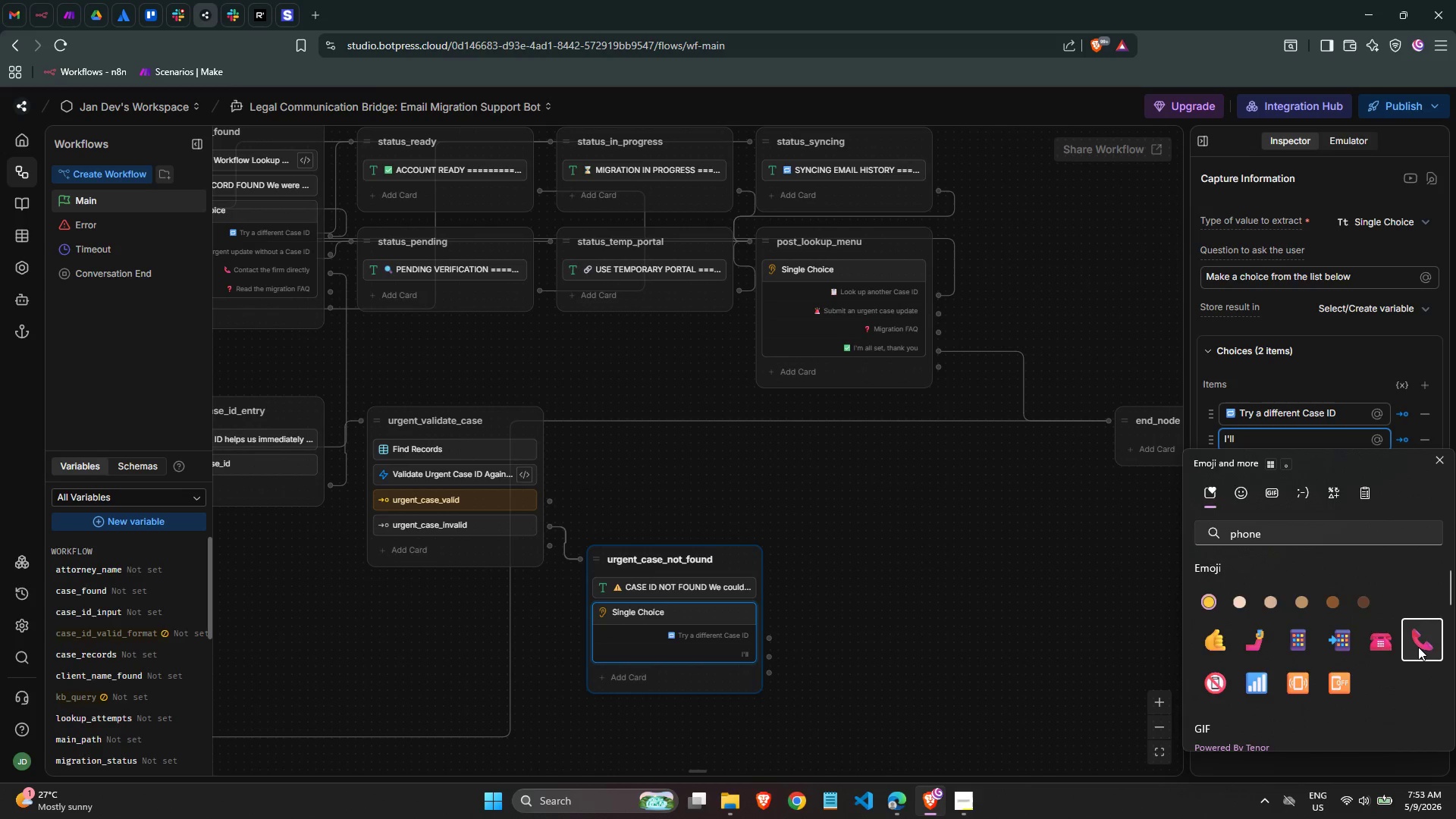 
key(Space)
 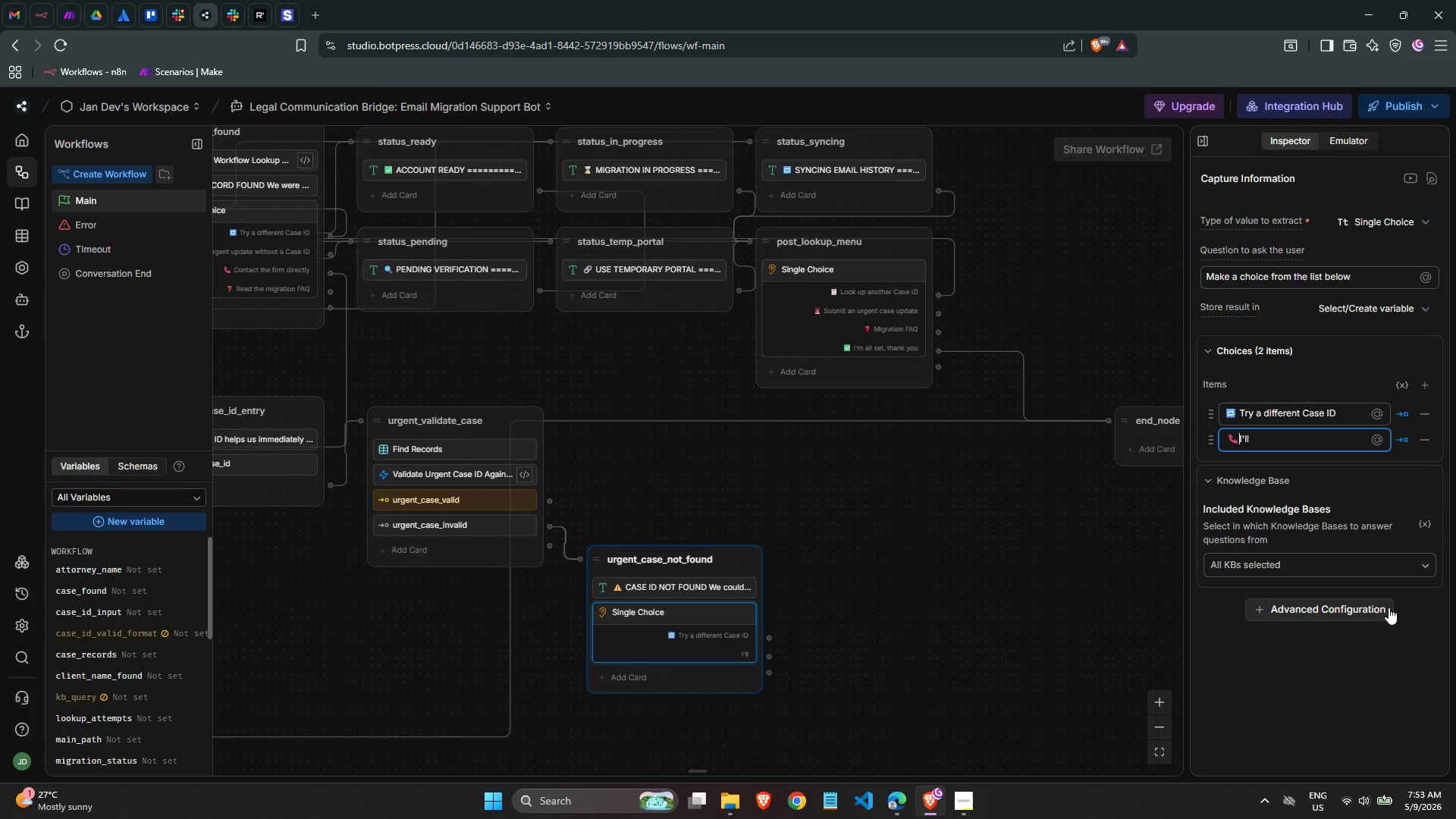 
key(ArrowLeft)
 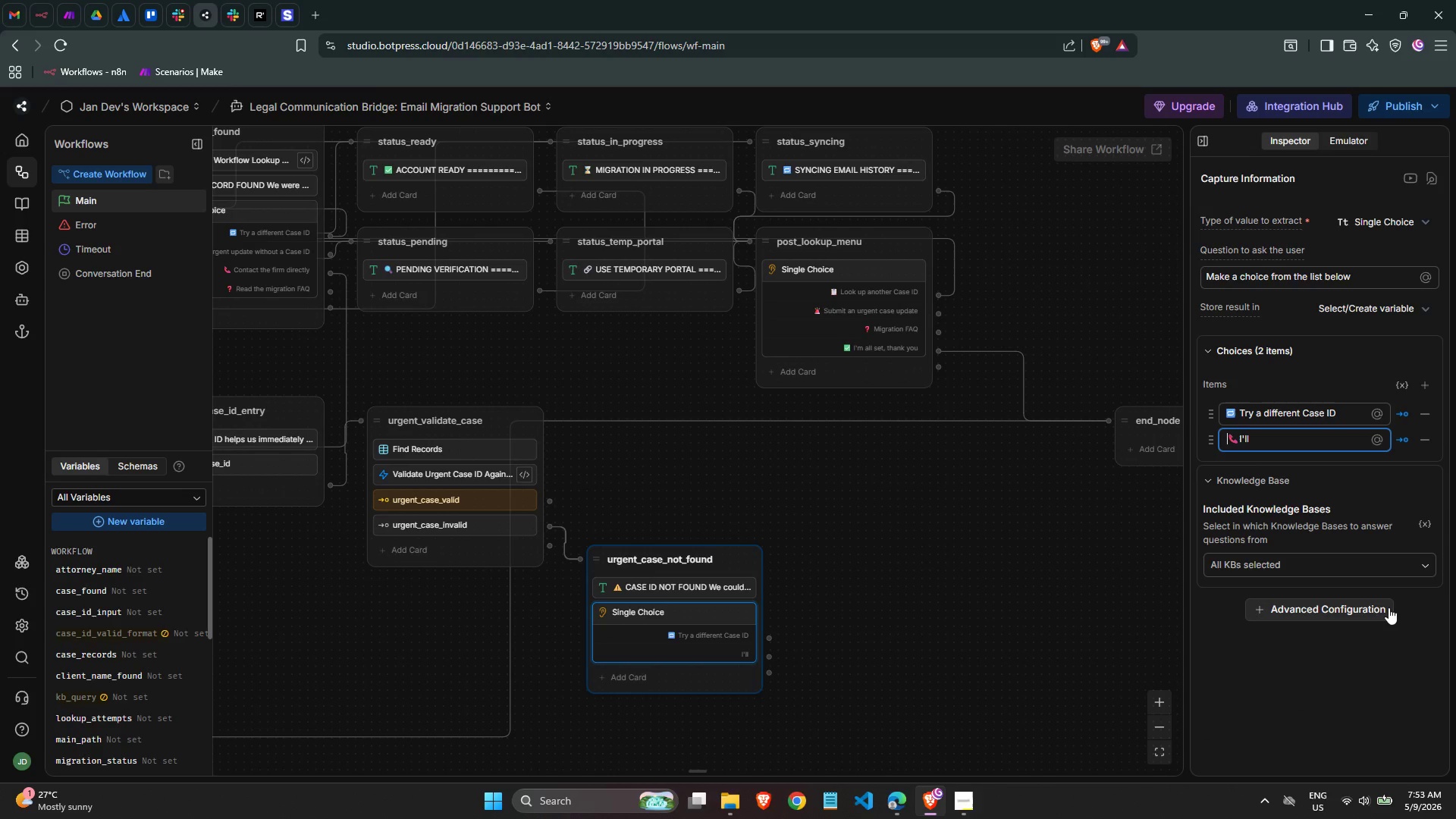 
key(ArrowLeft)
 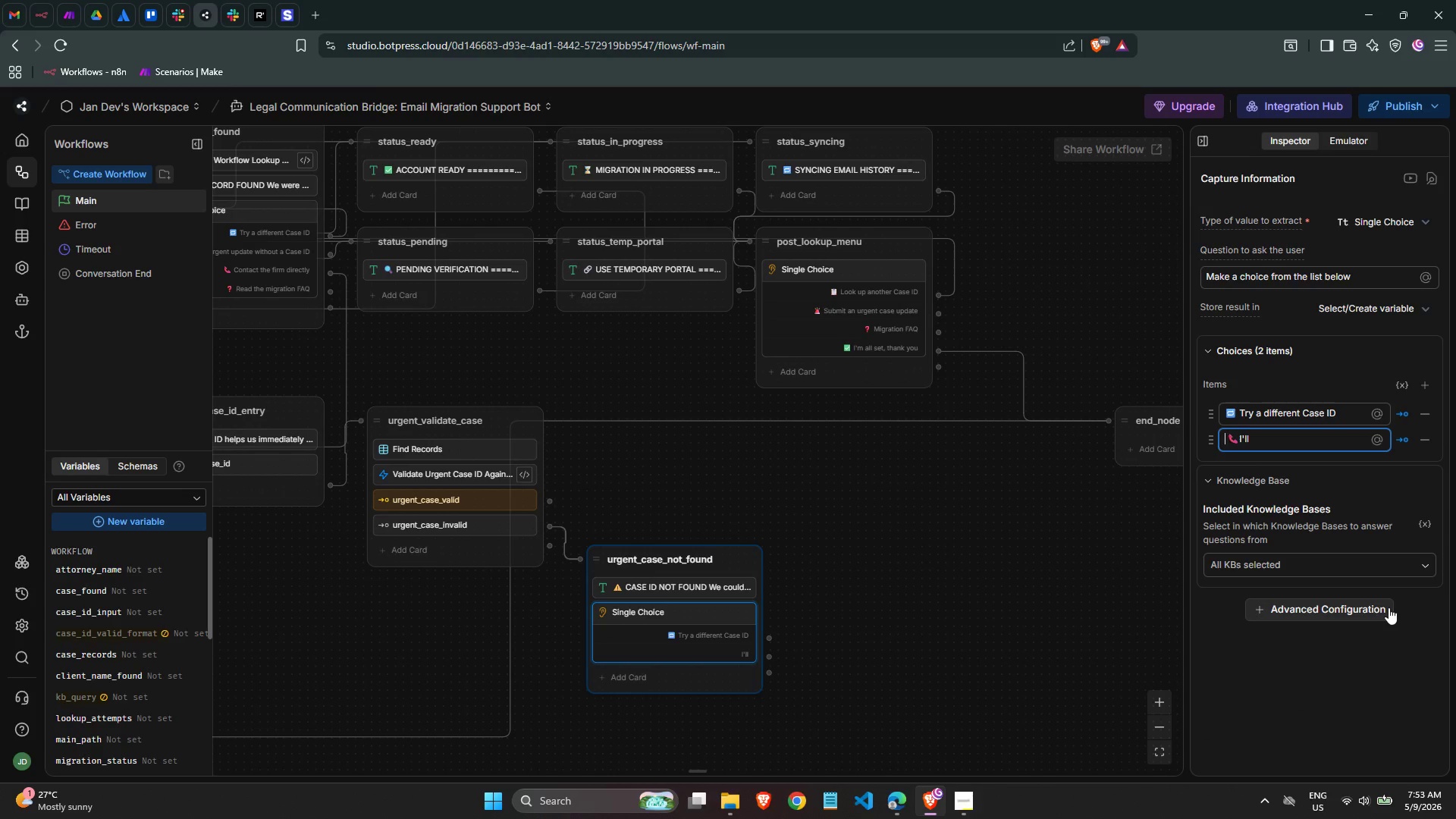 
key(ArrowLeft)
 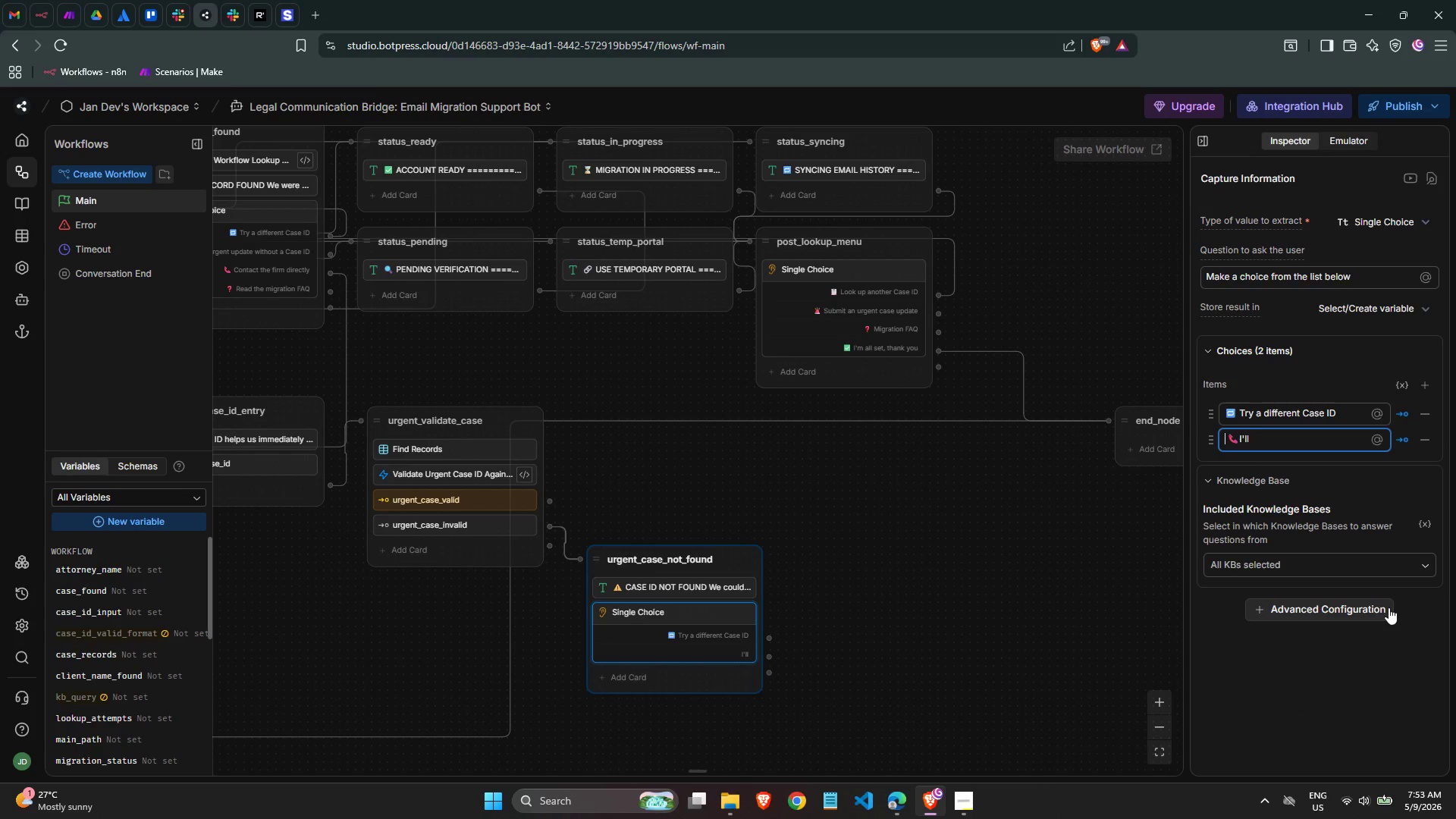 
key(ArrowRight)
 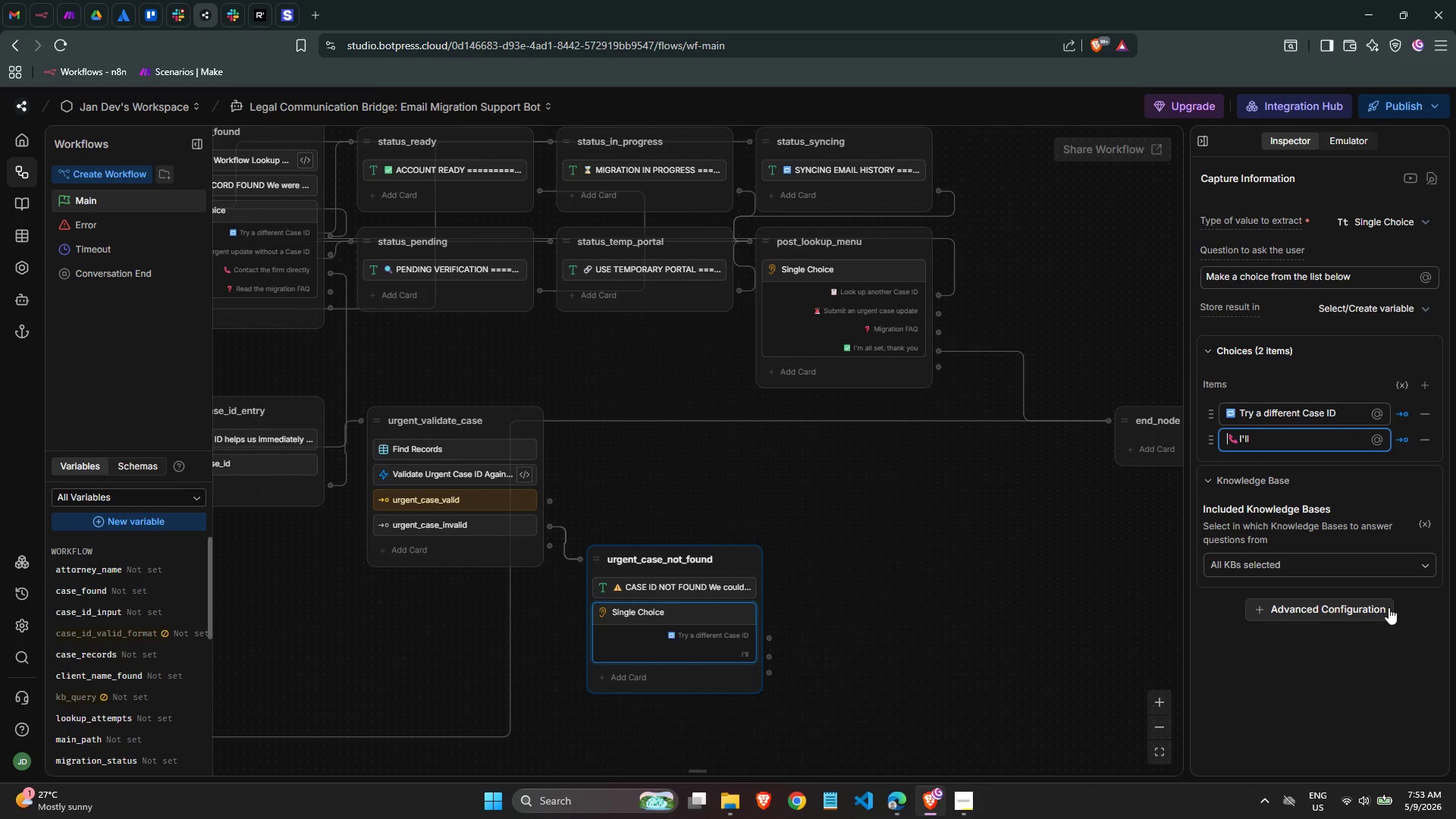 
key(Backspace)
 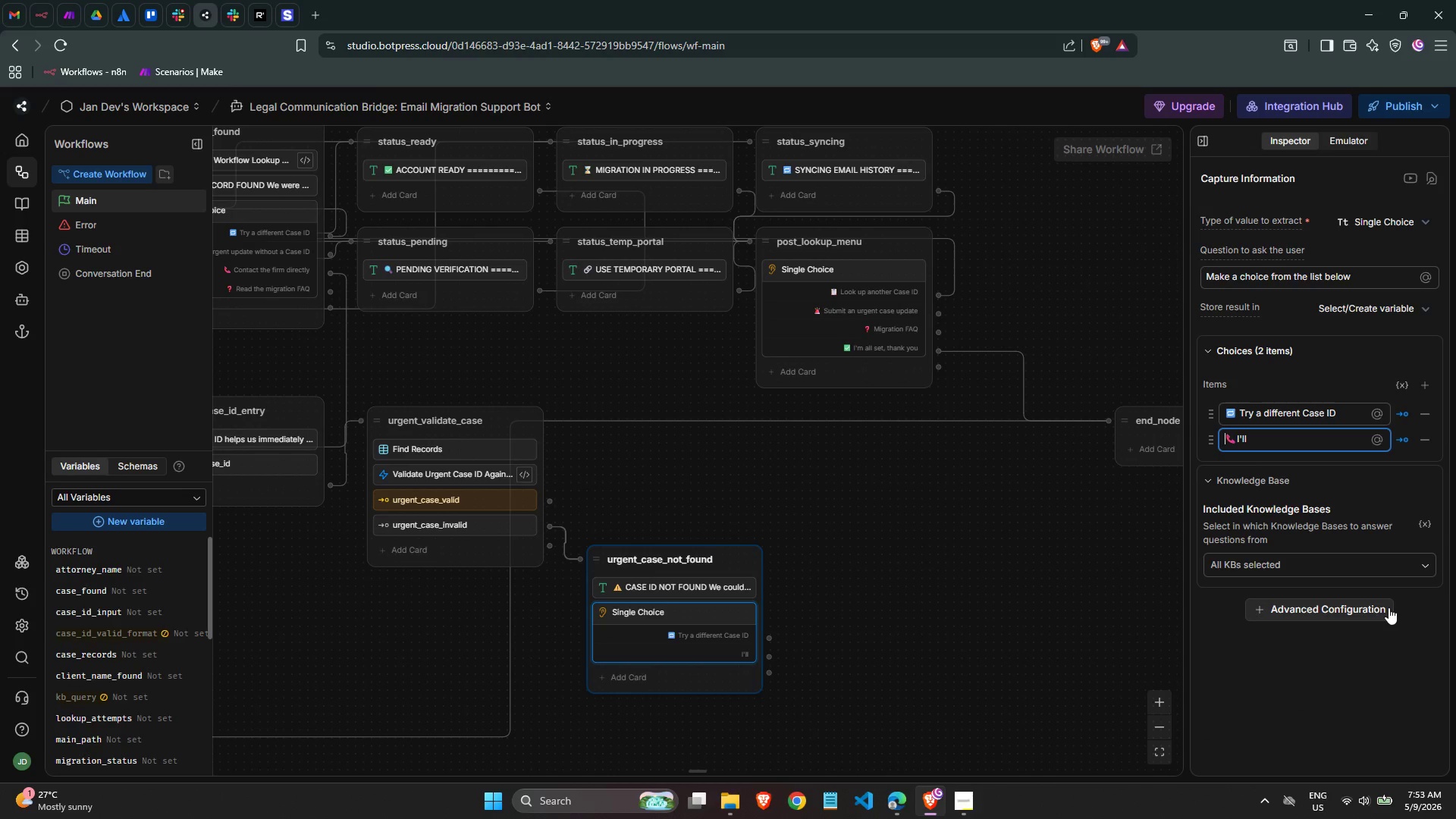 
key(ArrowRight)
 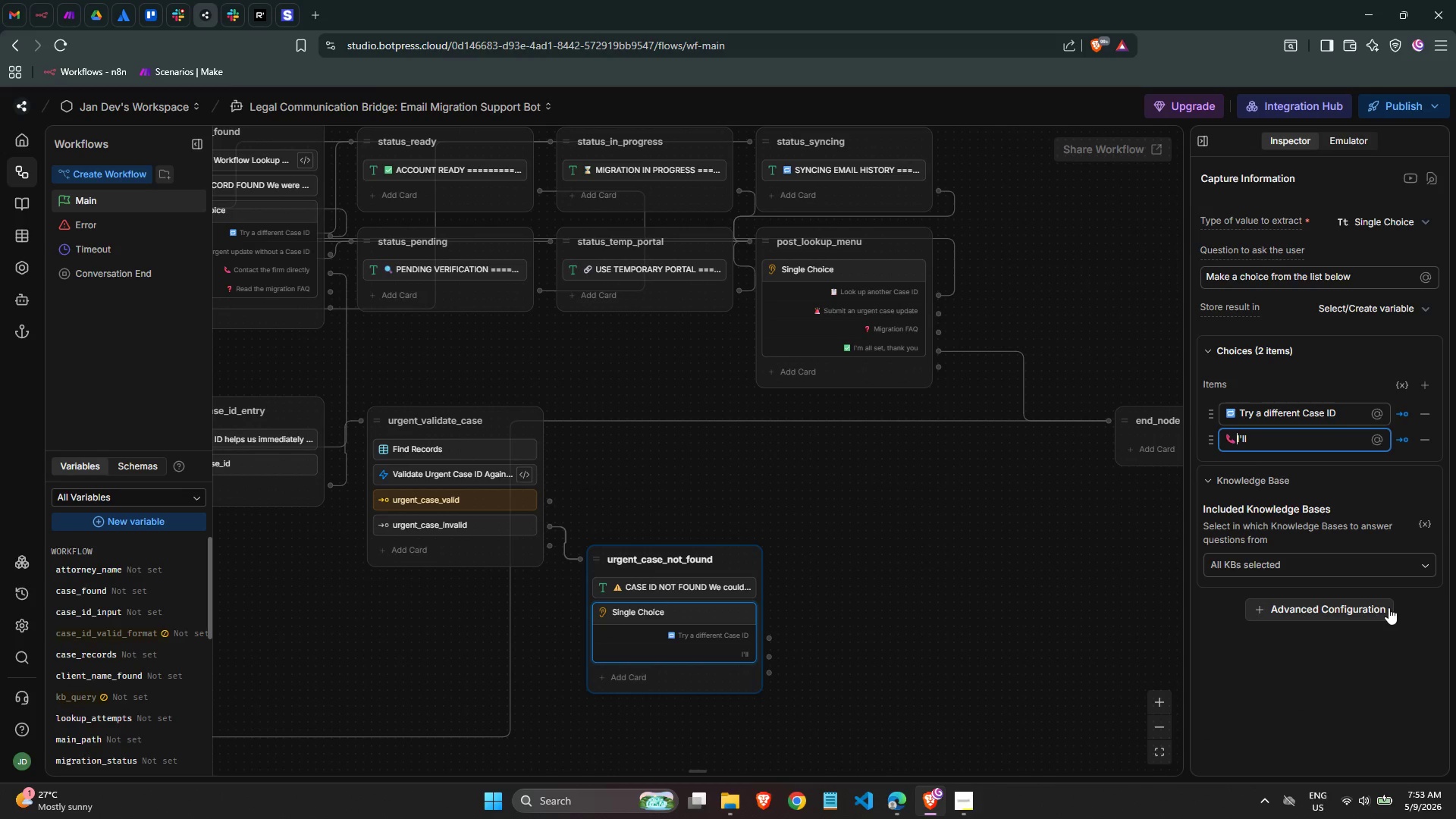 
key(ArrowRight)
 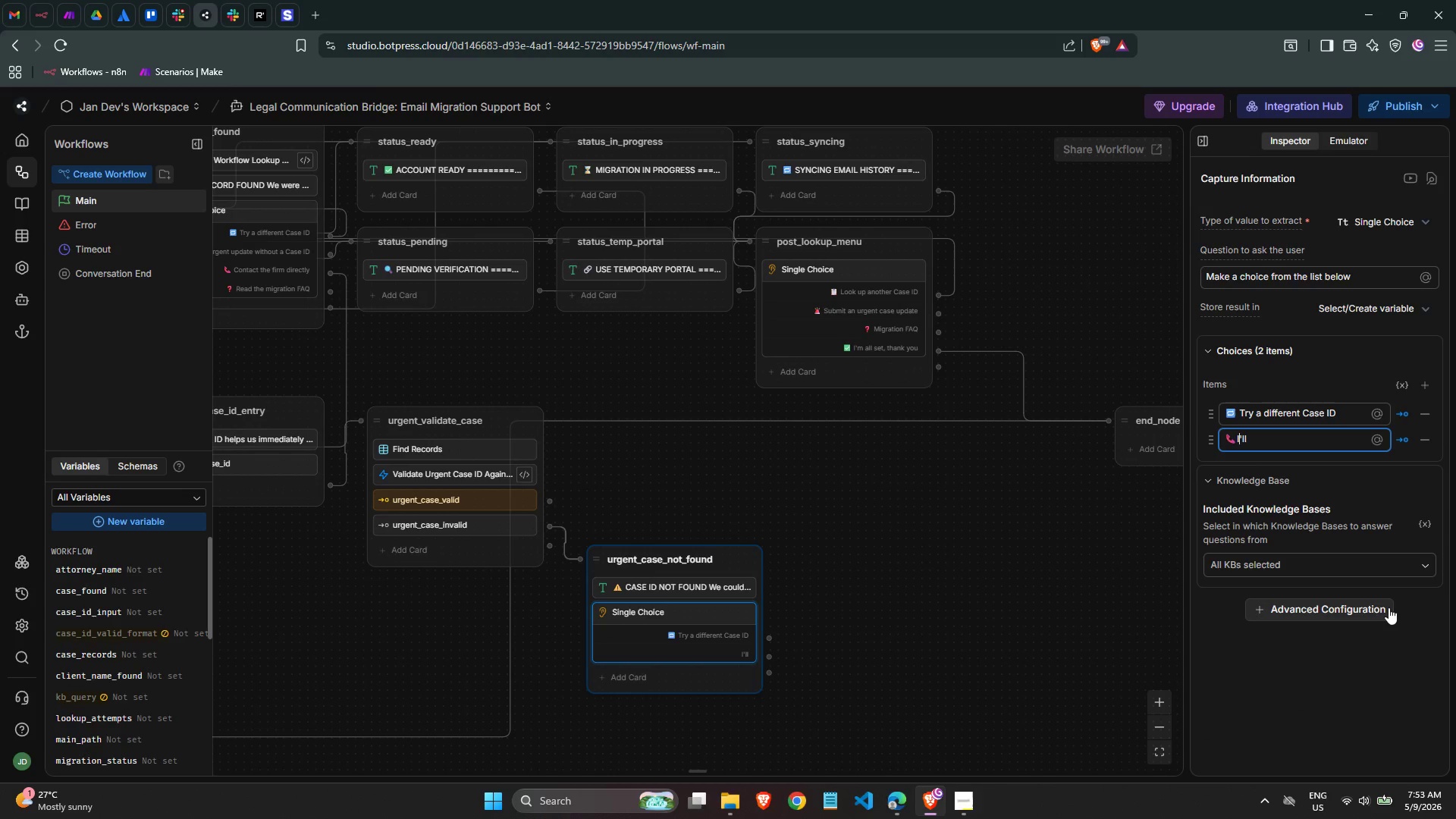 
key(ArrowLeft)
 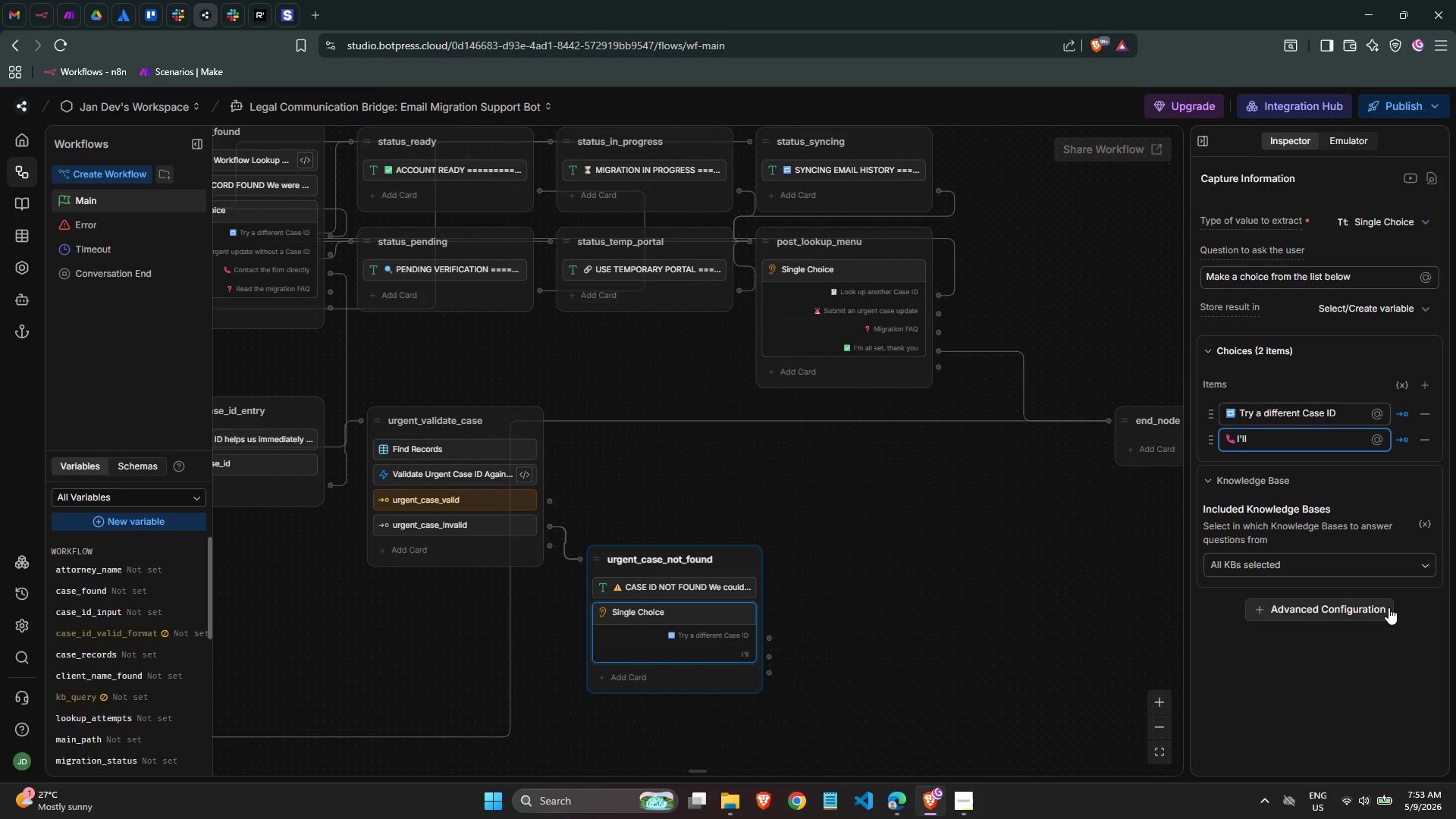 
key(Backspace)
 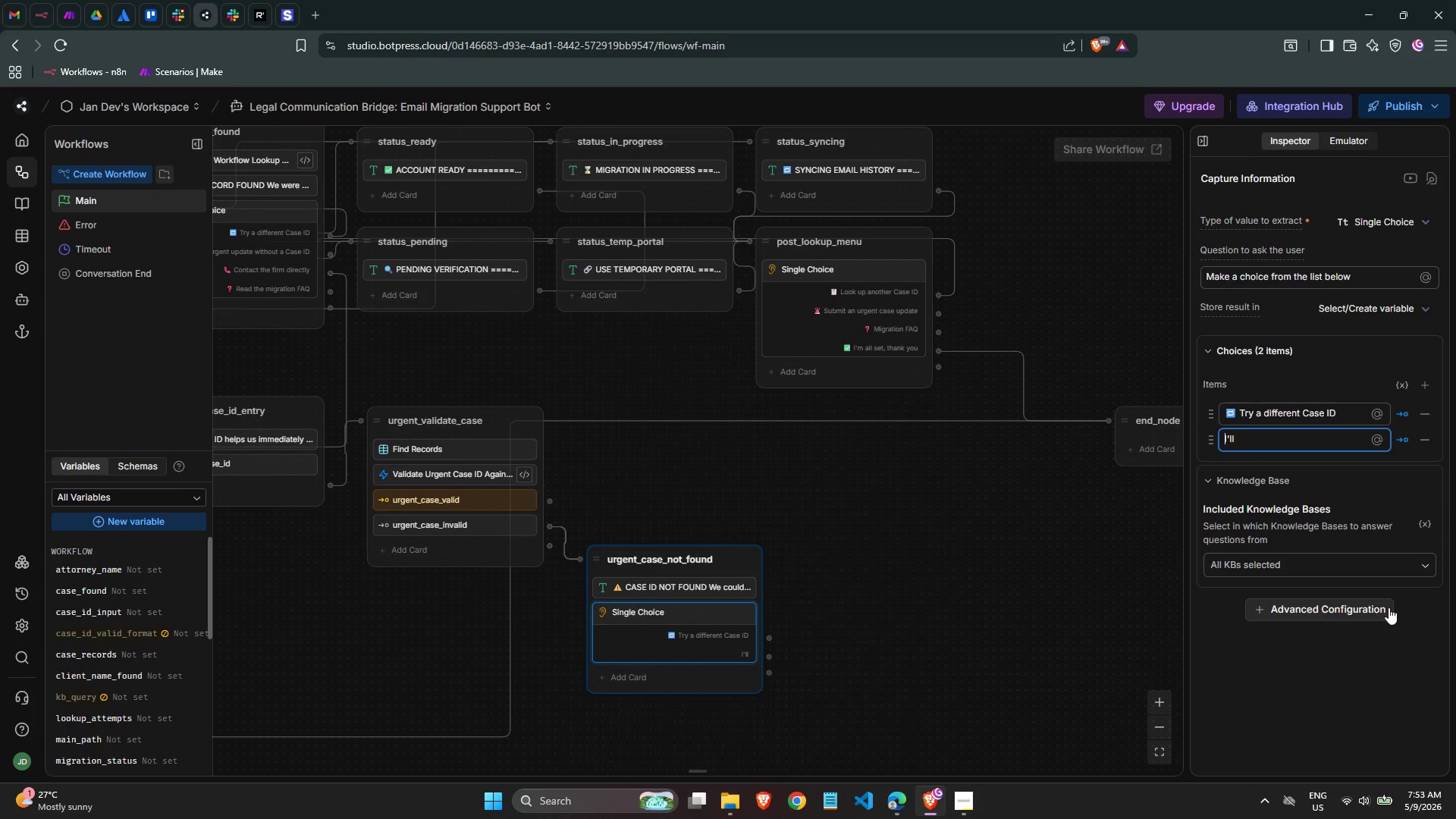 
key(Control+Z)
 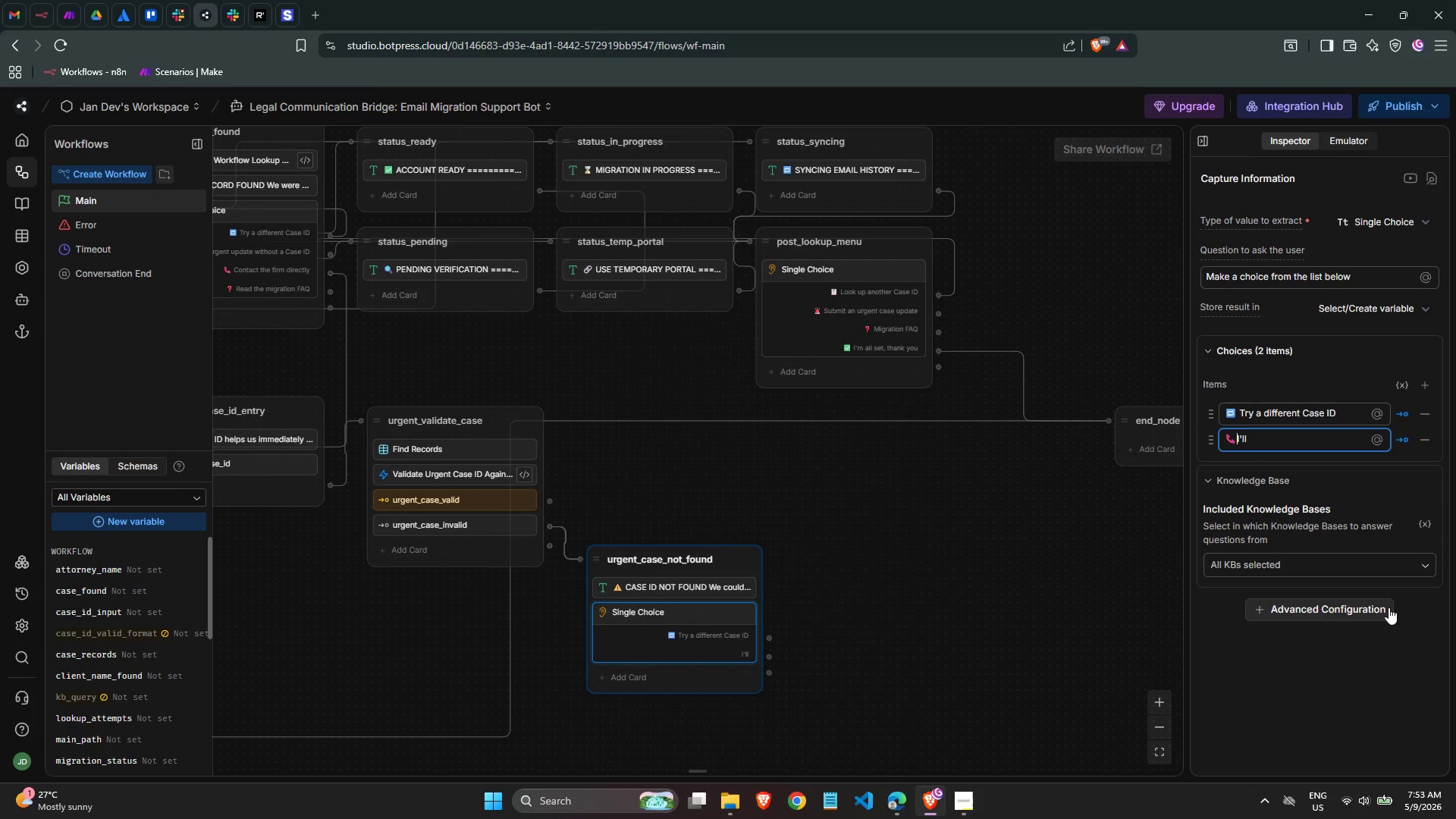 
key(Space)
 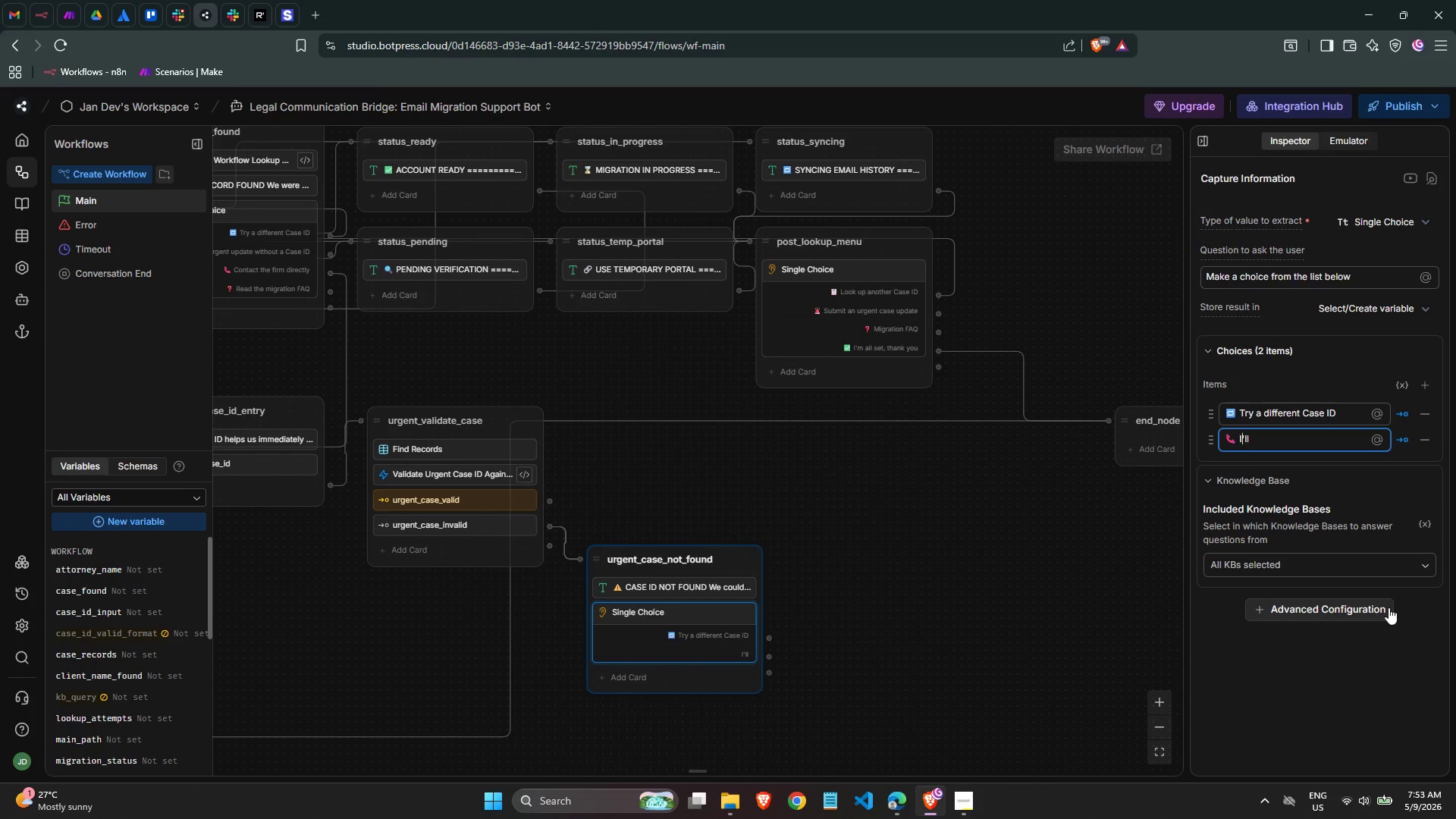 
key(ArrowRight)
 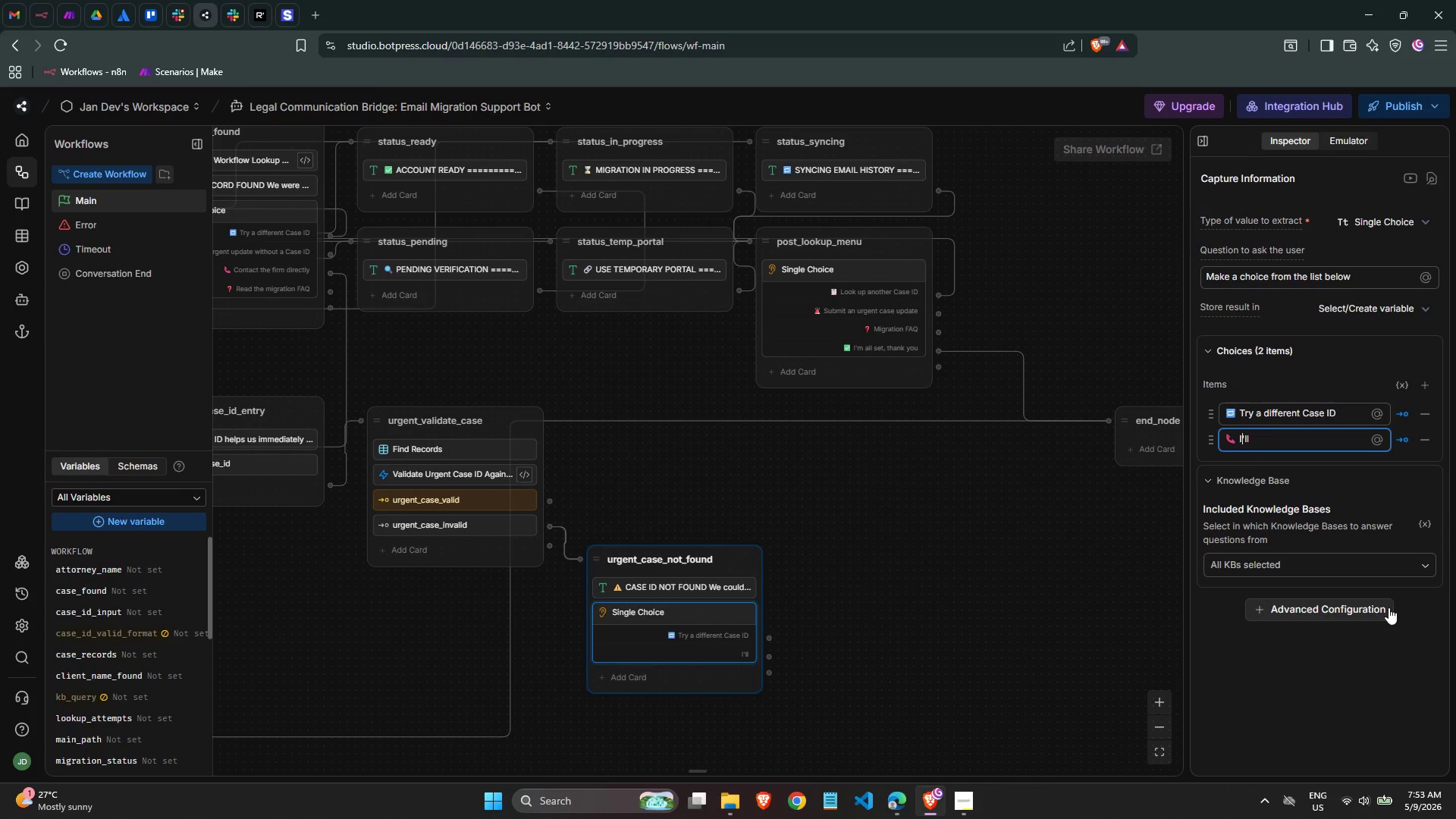 
key(Control+ArrowRight)
 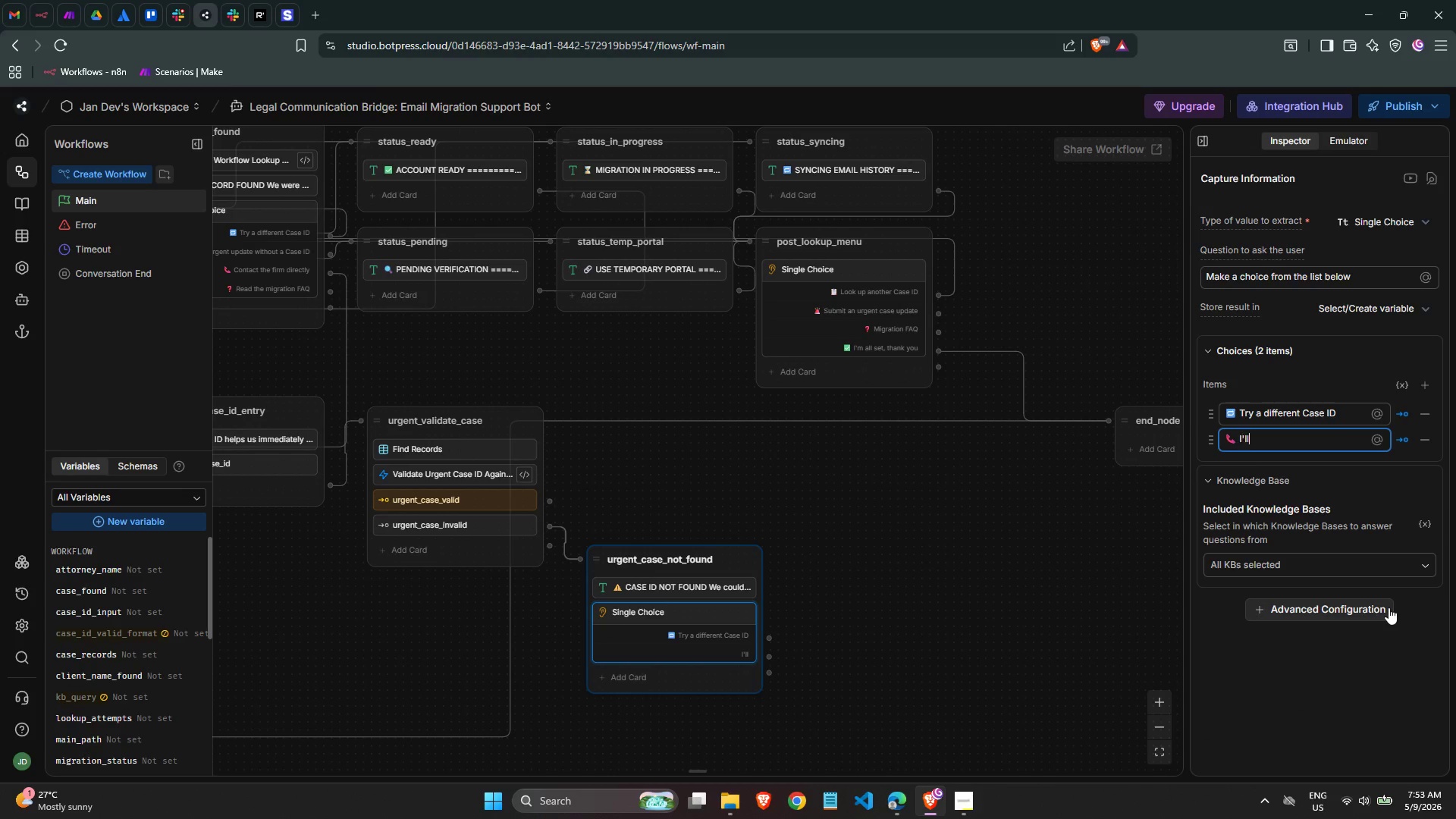 
key(Control+ArrowRight)
 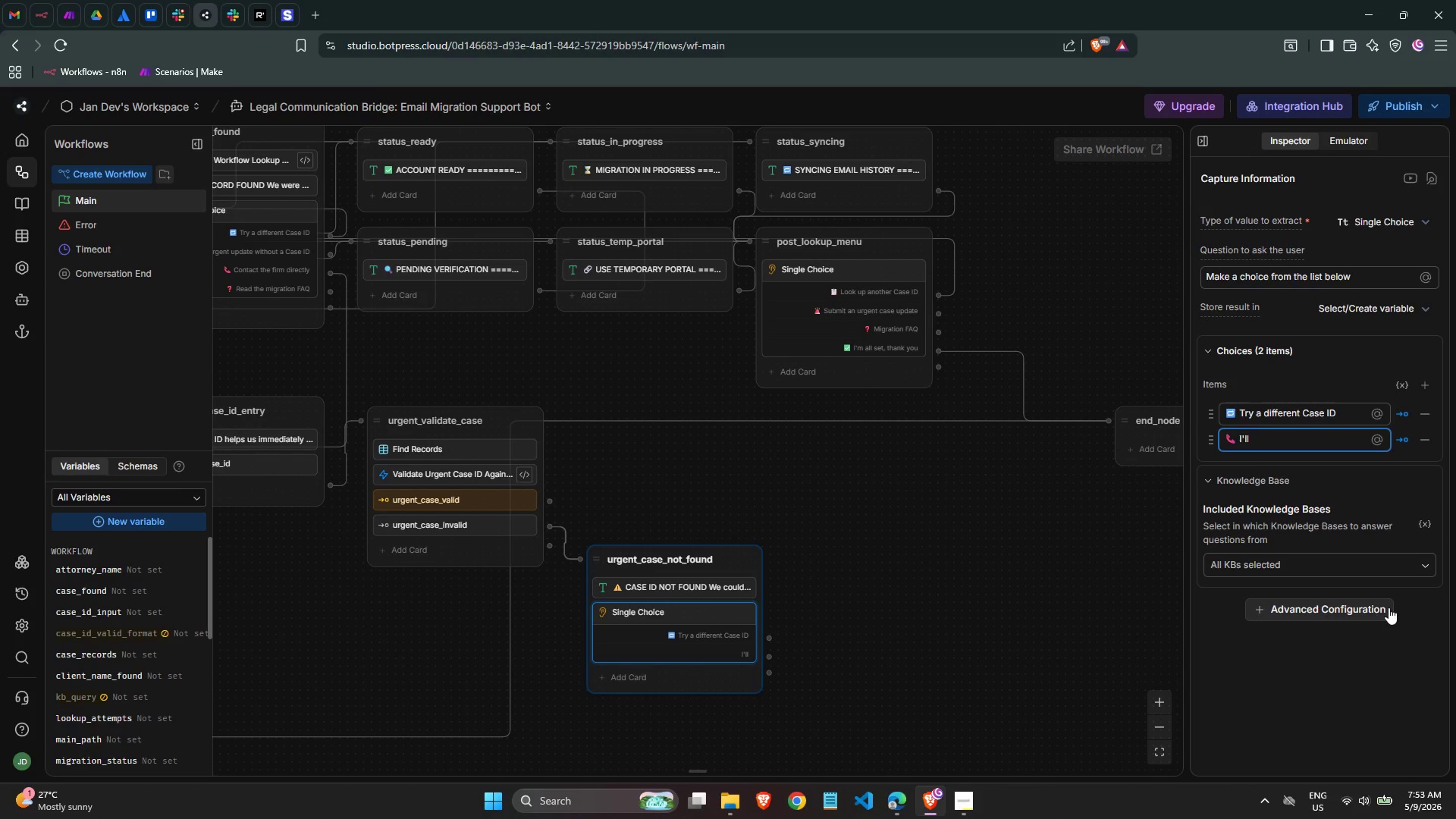 
type(call you)
key(Backspace)
key(Backspace)
key(Backspace)
key(Backspace)
type( the firm)
 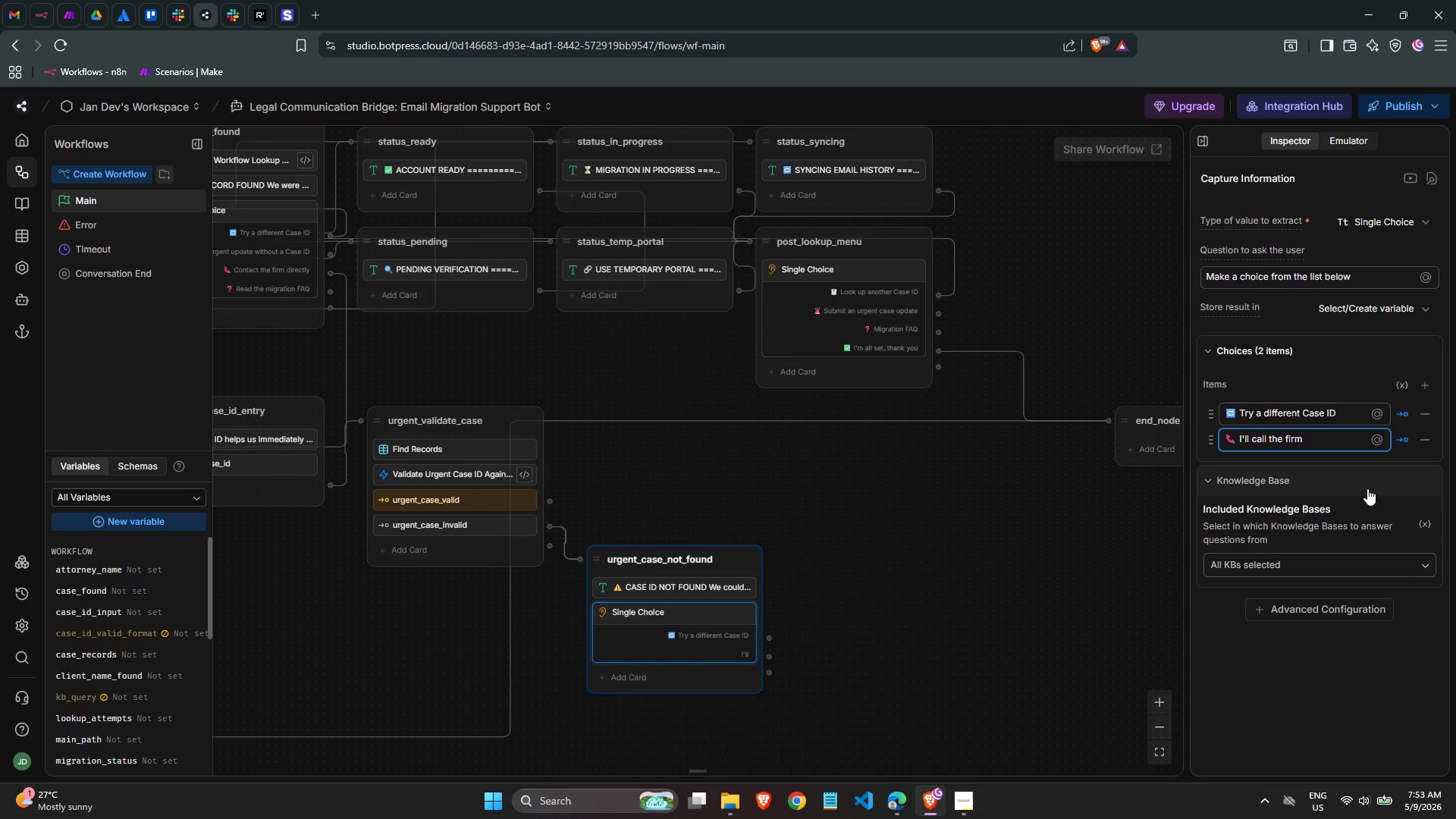 
left_click([1425, 392])
 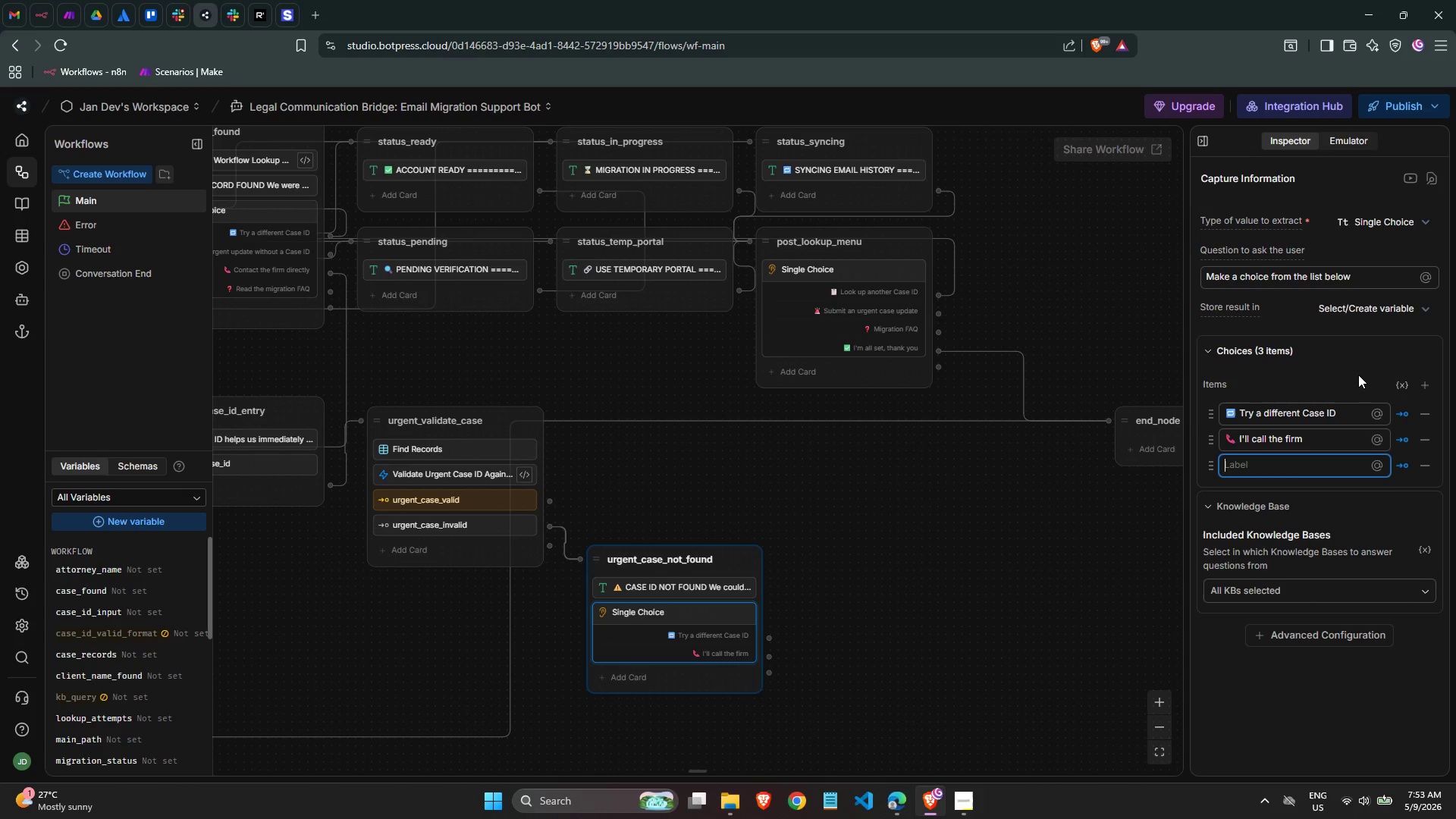 
wait(10.45)
 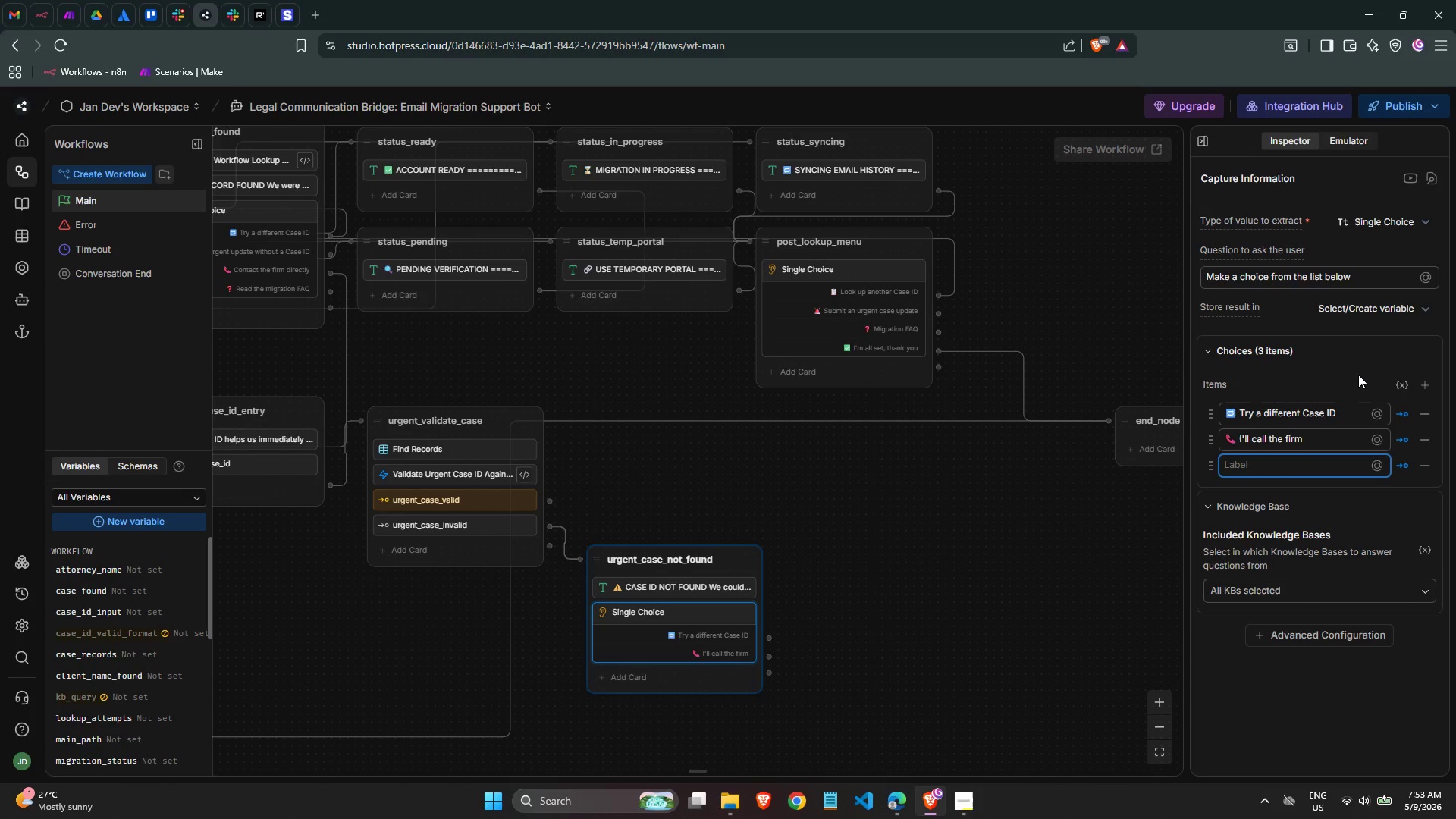 
left_click([1283, 466])
 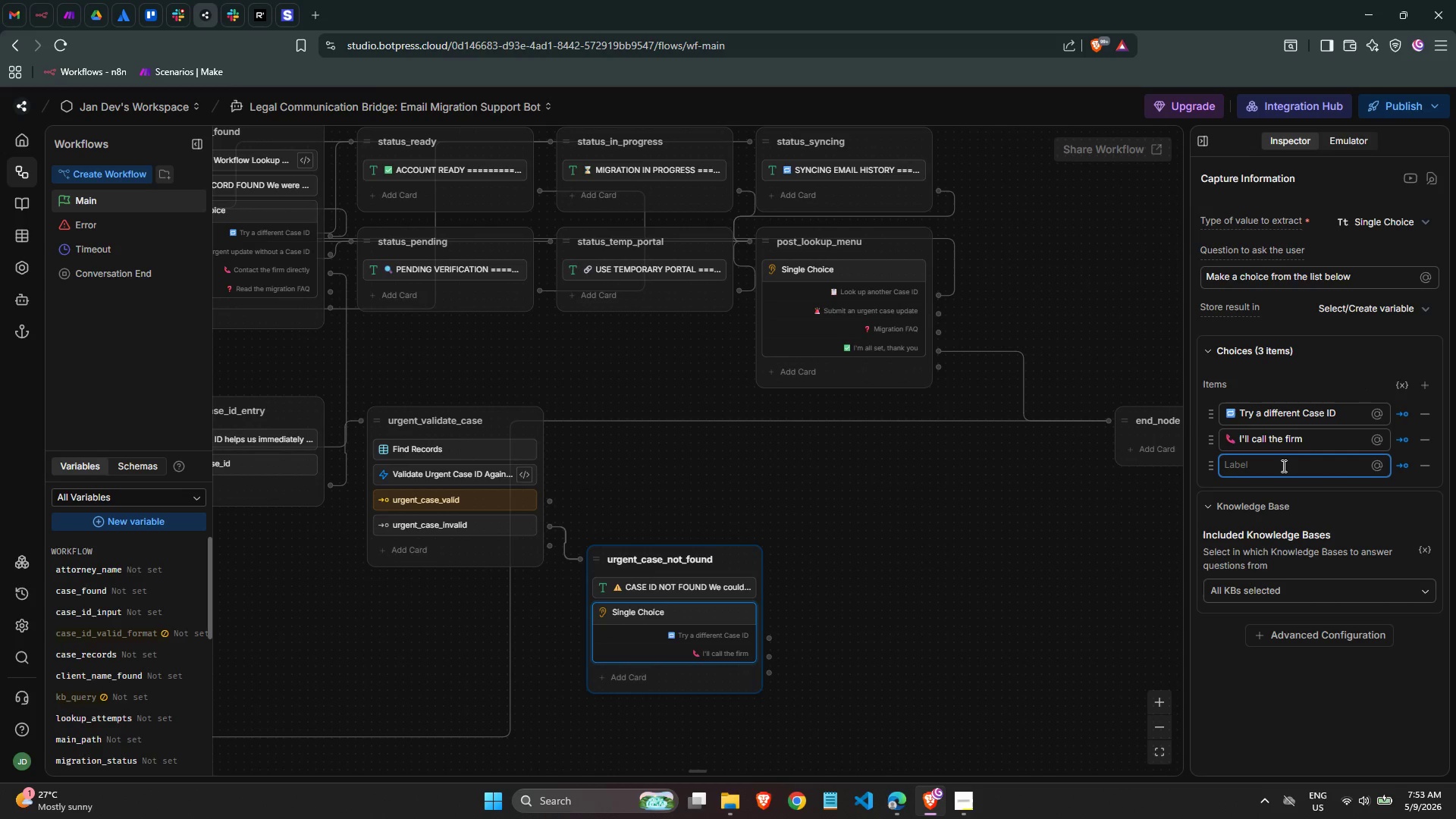 
key(Meta+MetaLeft)
 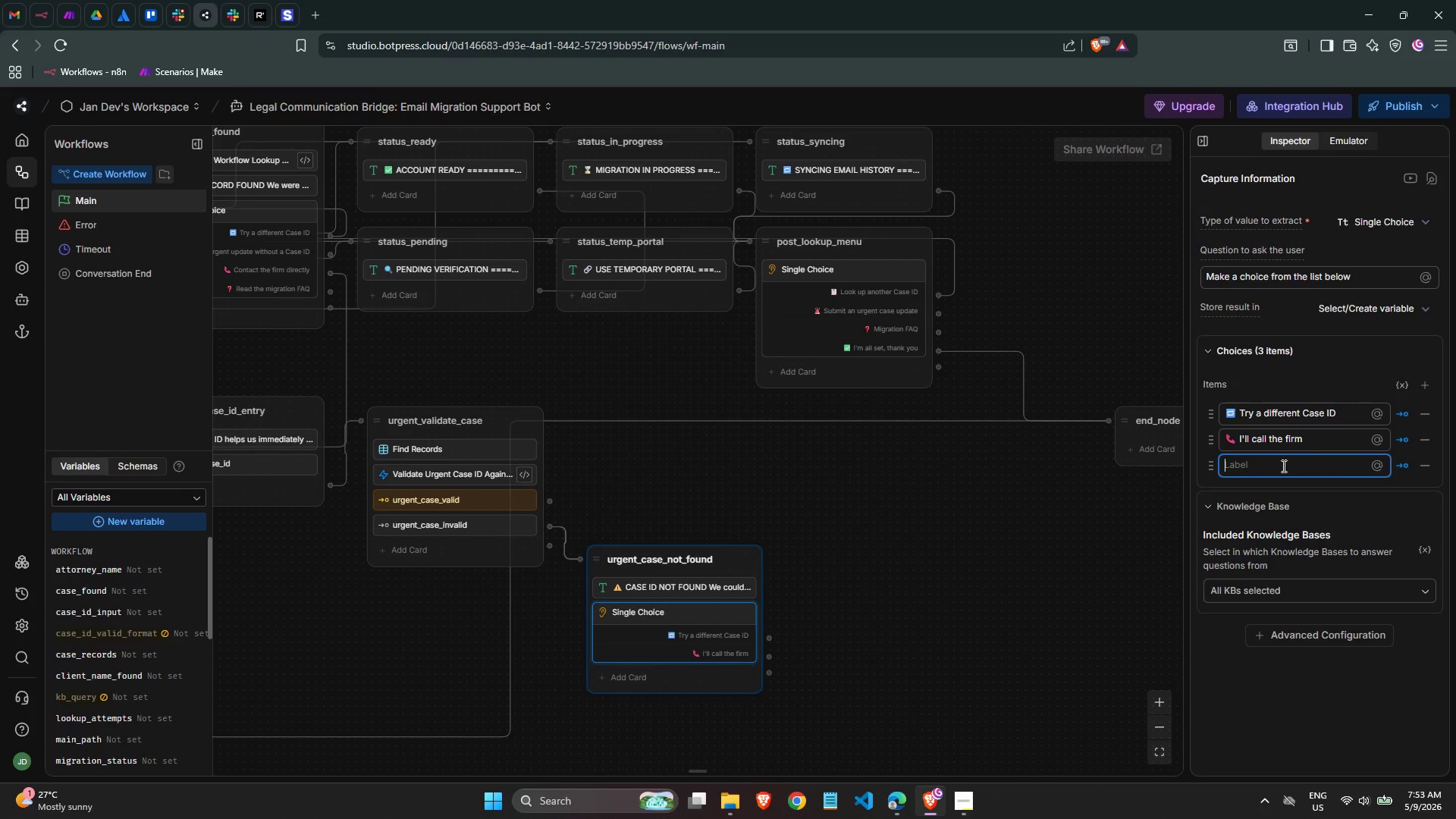 
key(Meta+Period)
 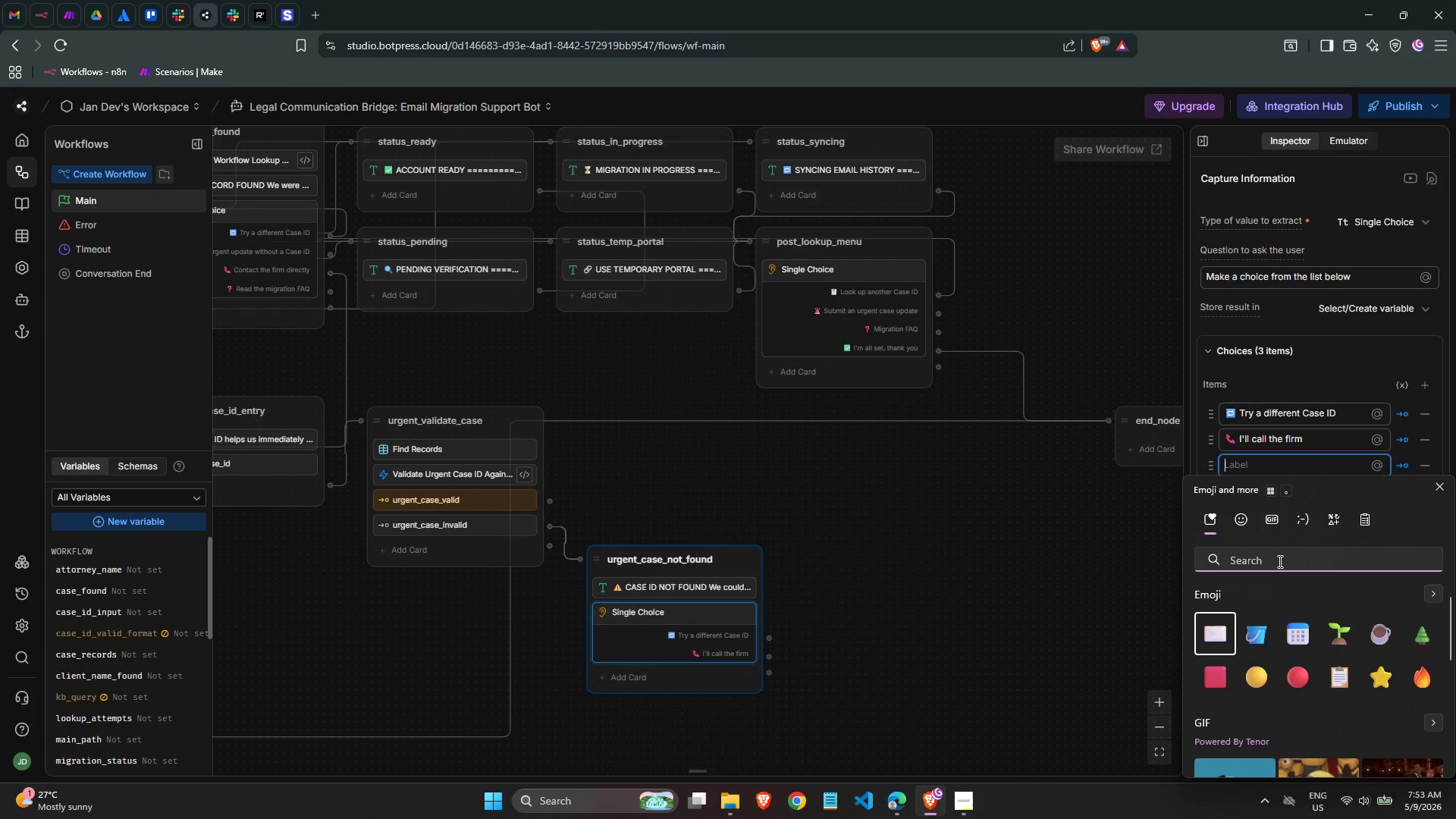 
type(back)
 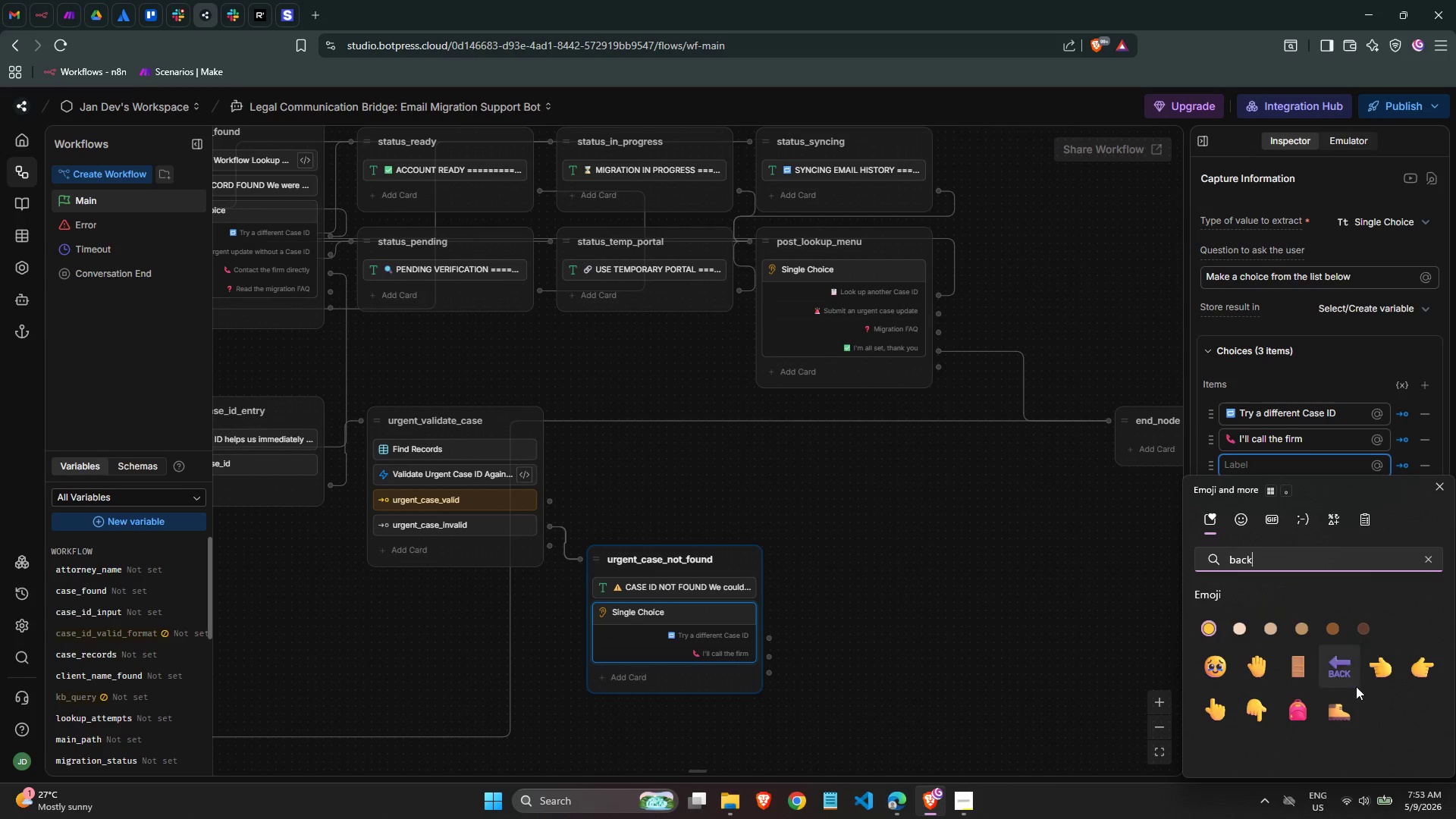 
left_click([1349, 679])
 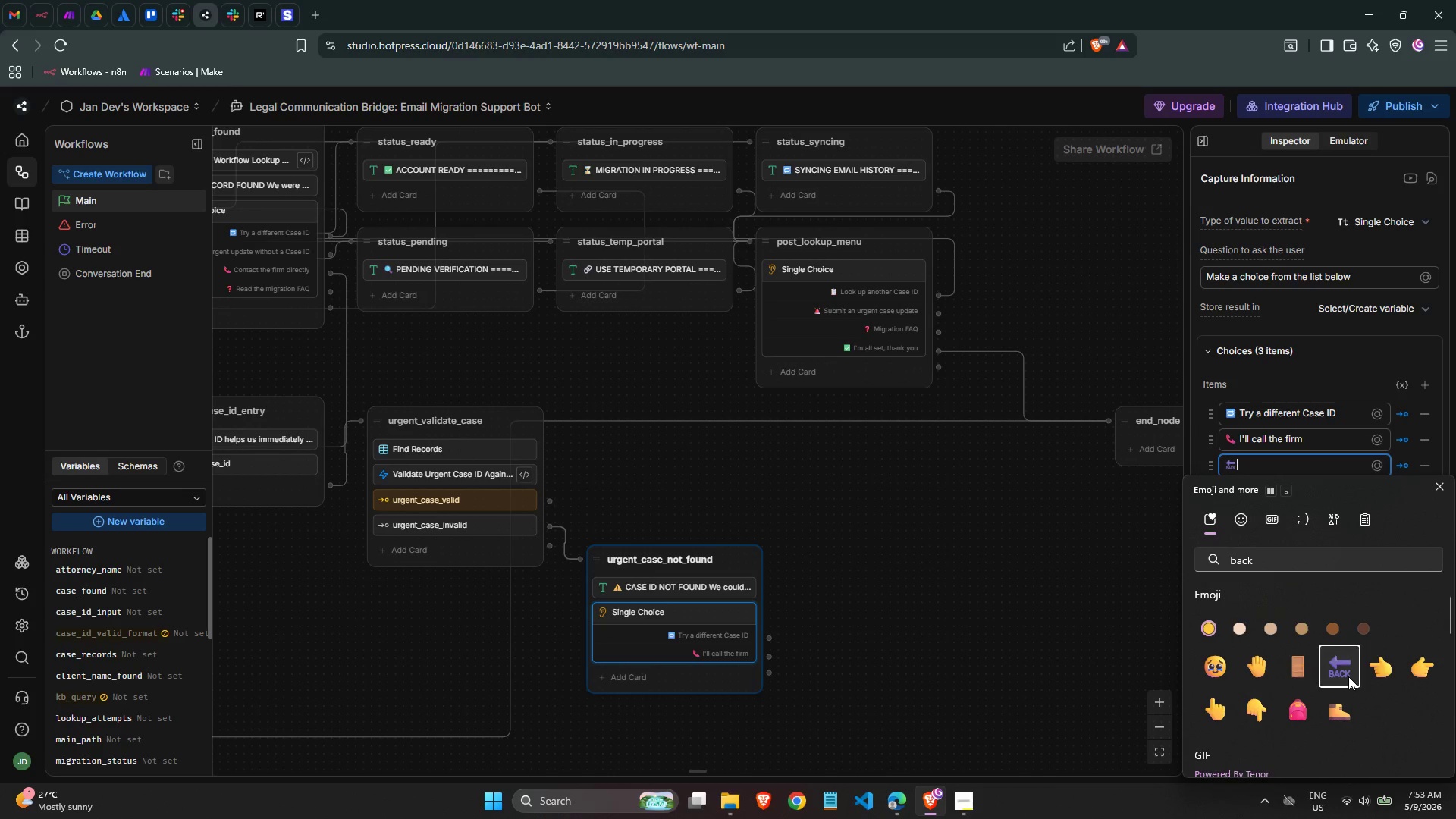 
key(Space)
 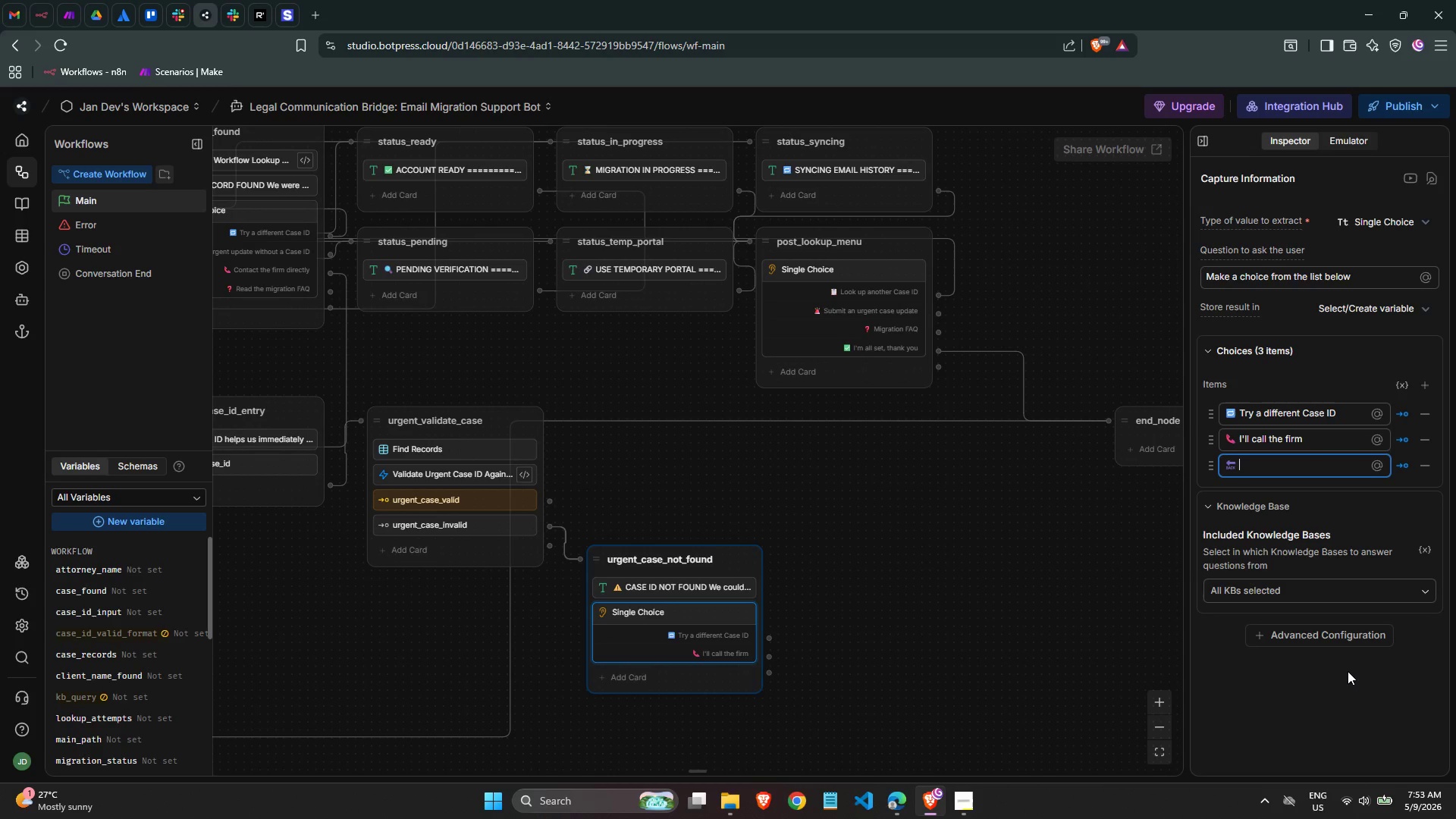 
wait(11.0)
 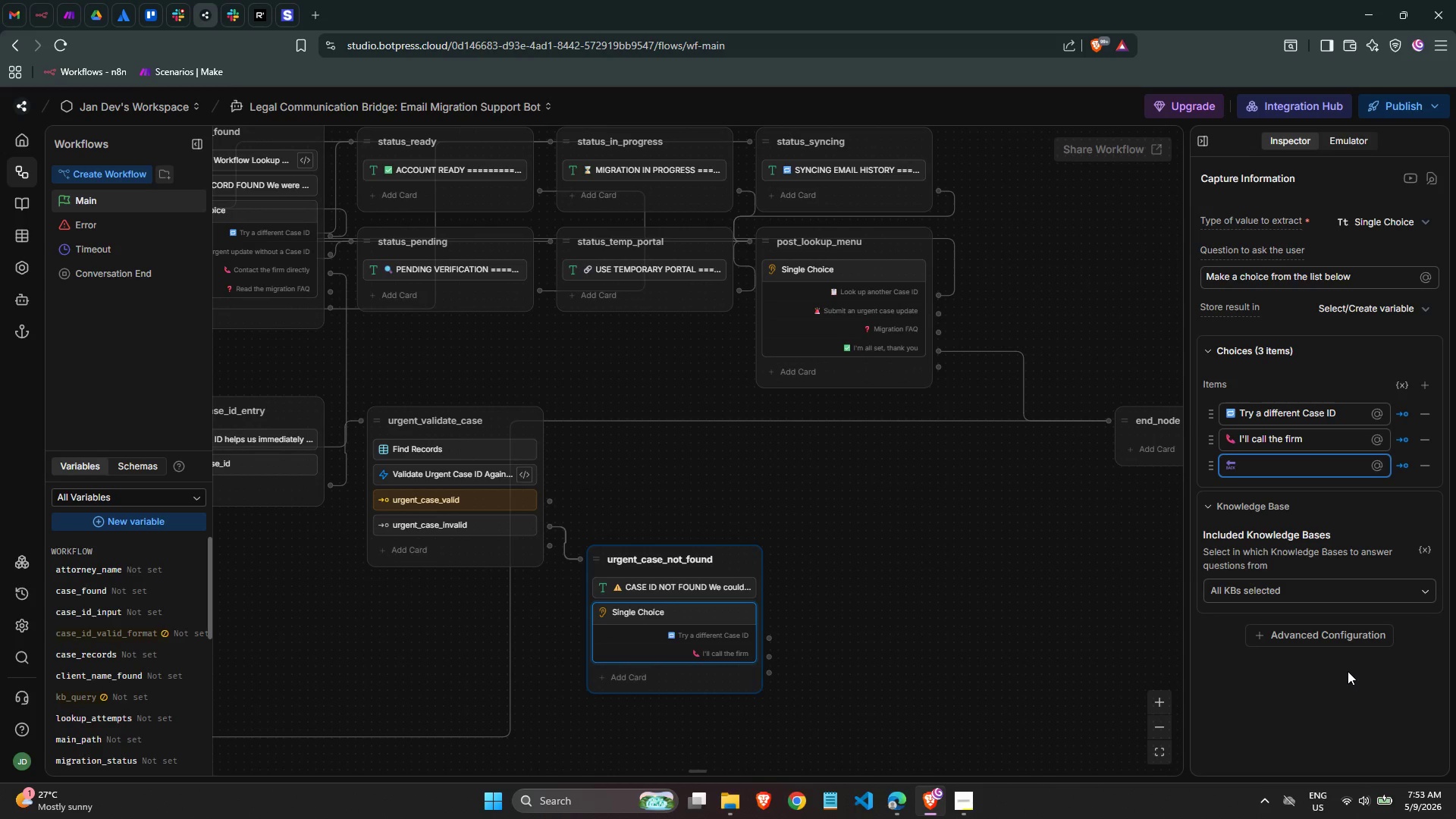 
type(Return to main menu)
 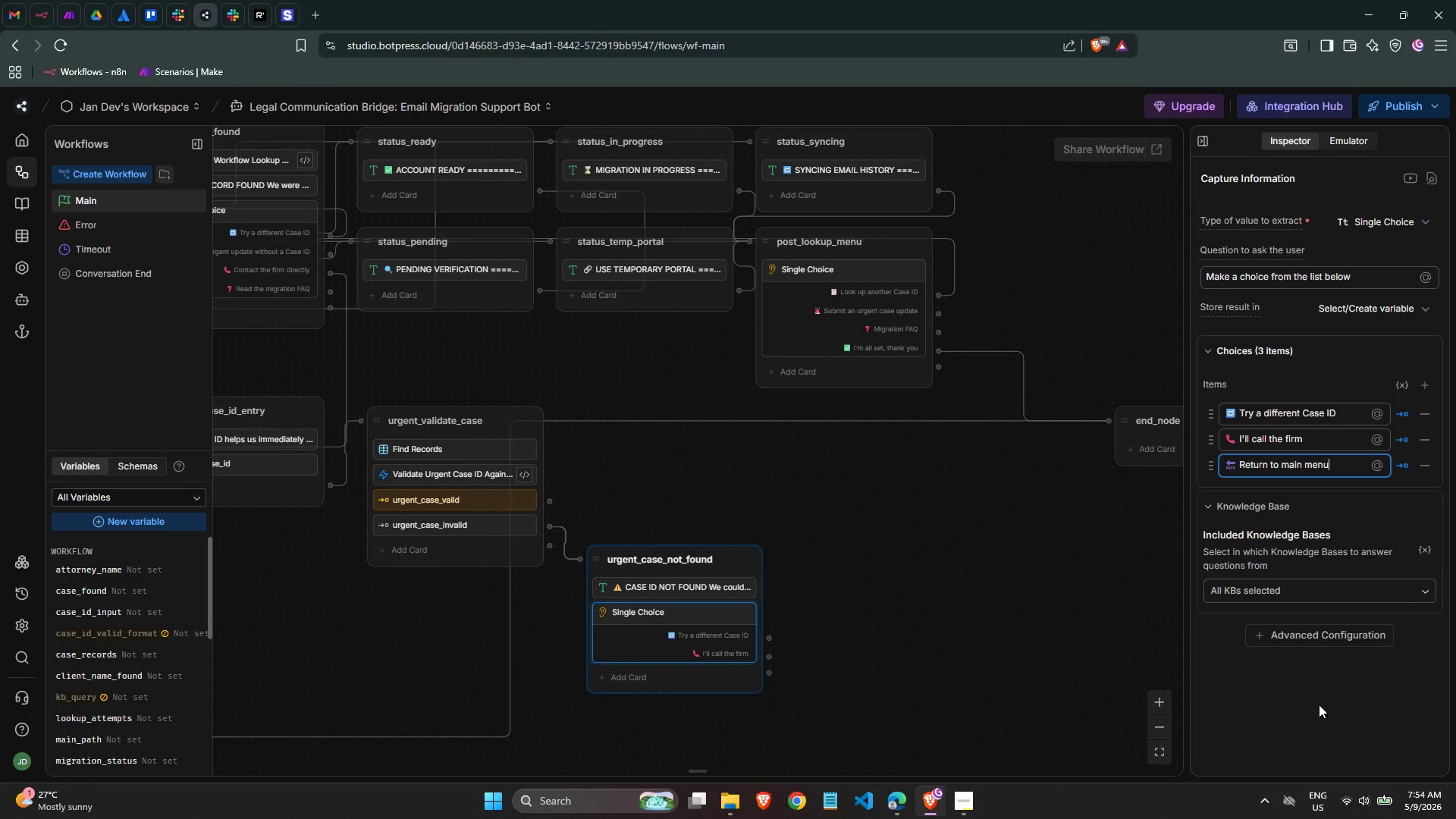 
wait(16.83)
 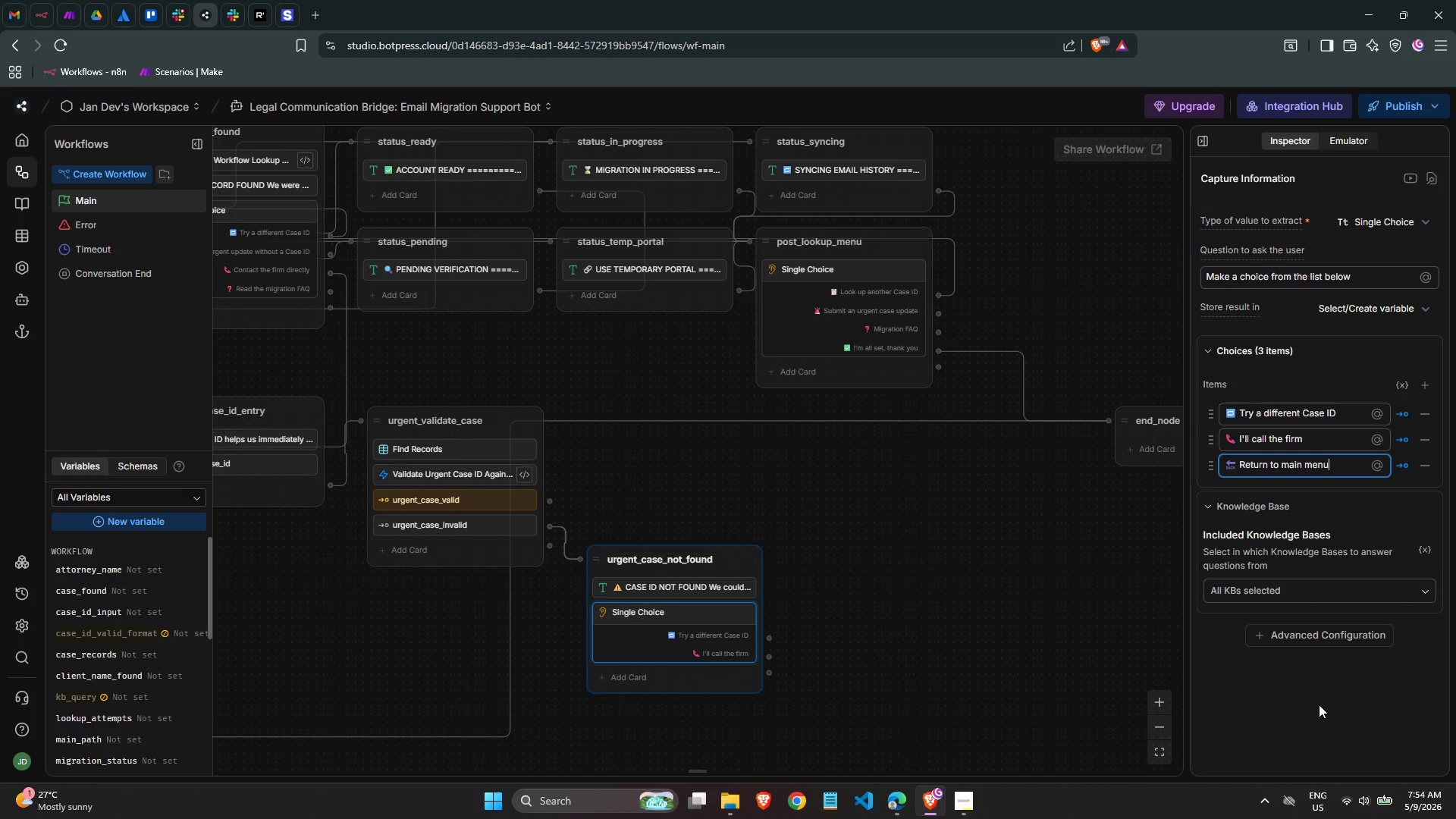 
left_click([1318, 685])
 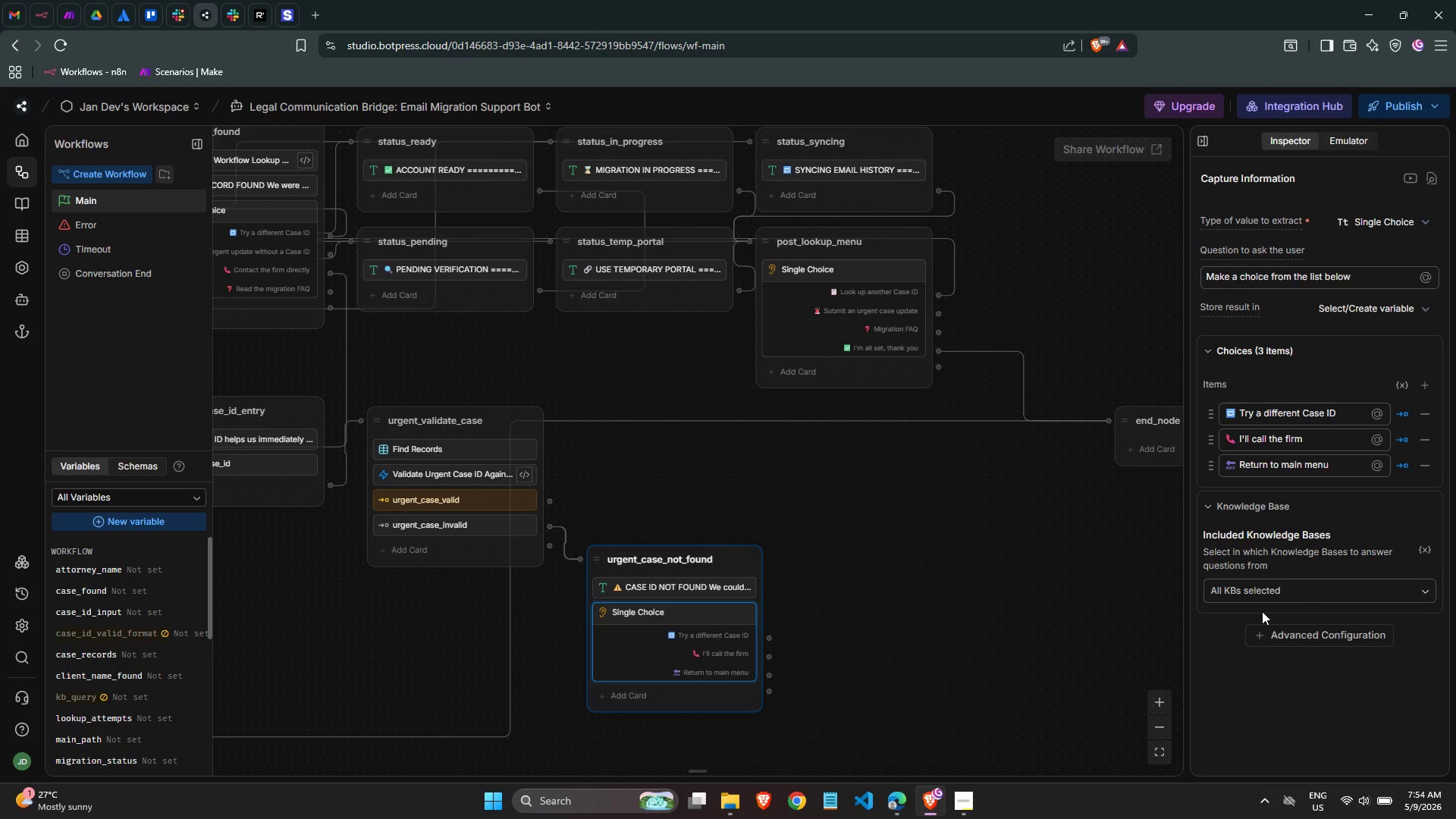 
wait(10.84)
 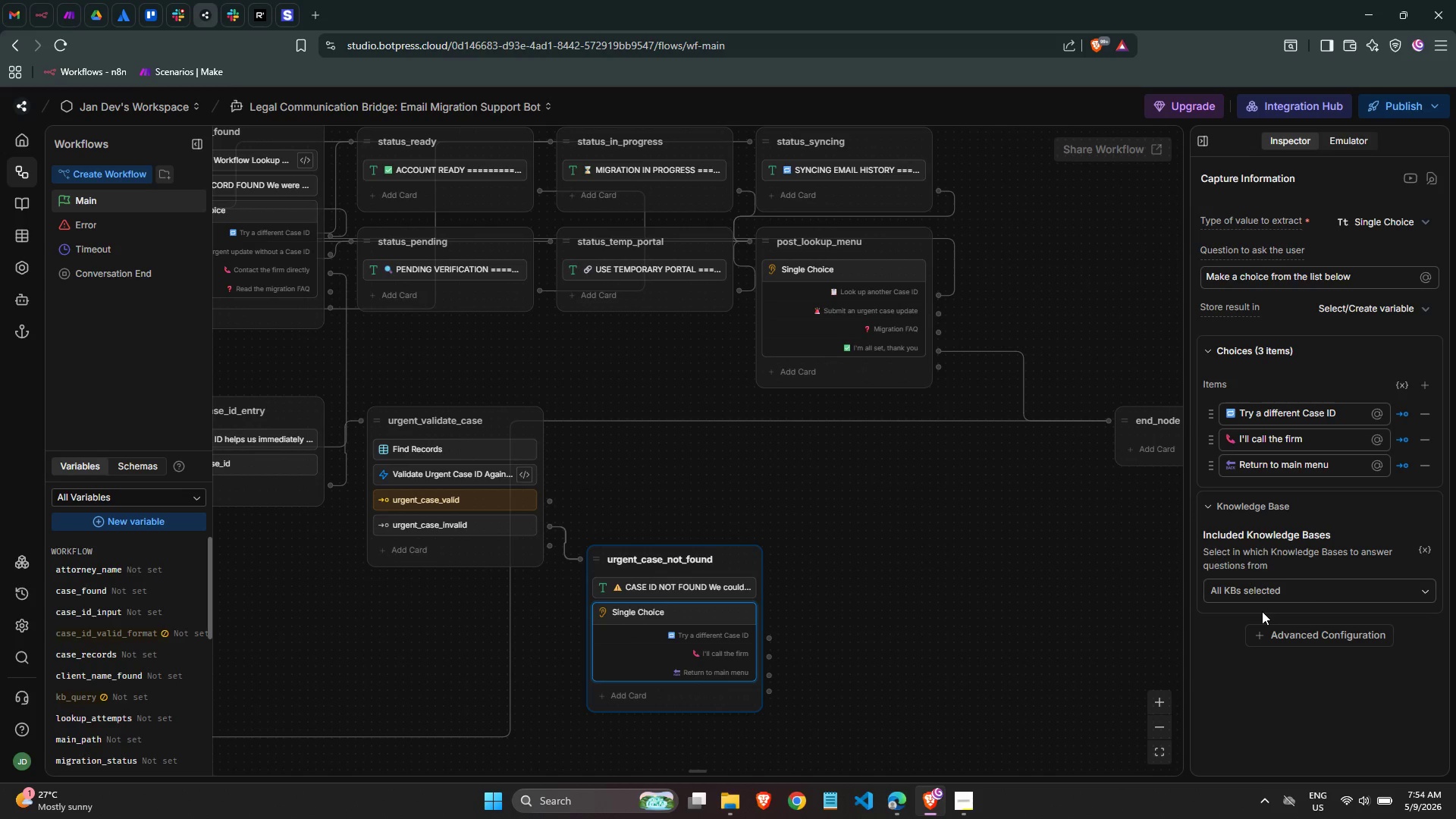 
right_click([821, 560])
 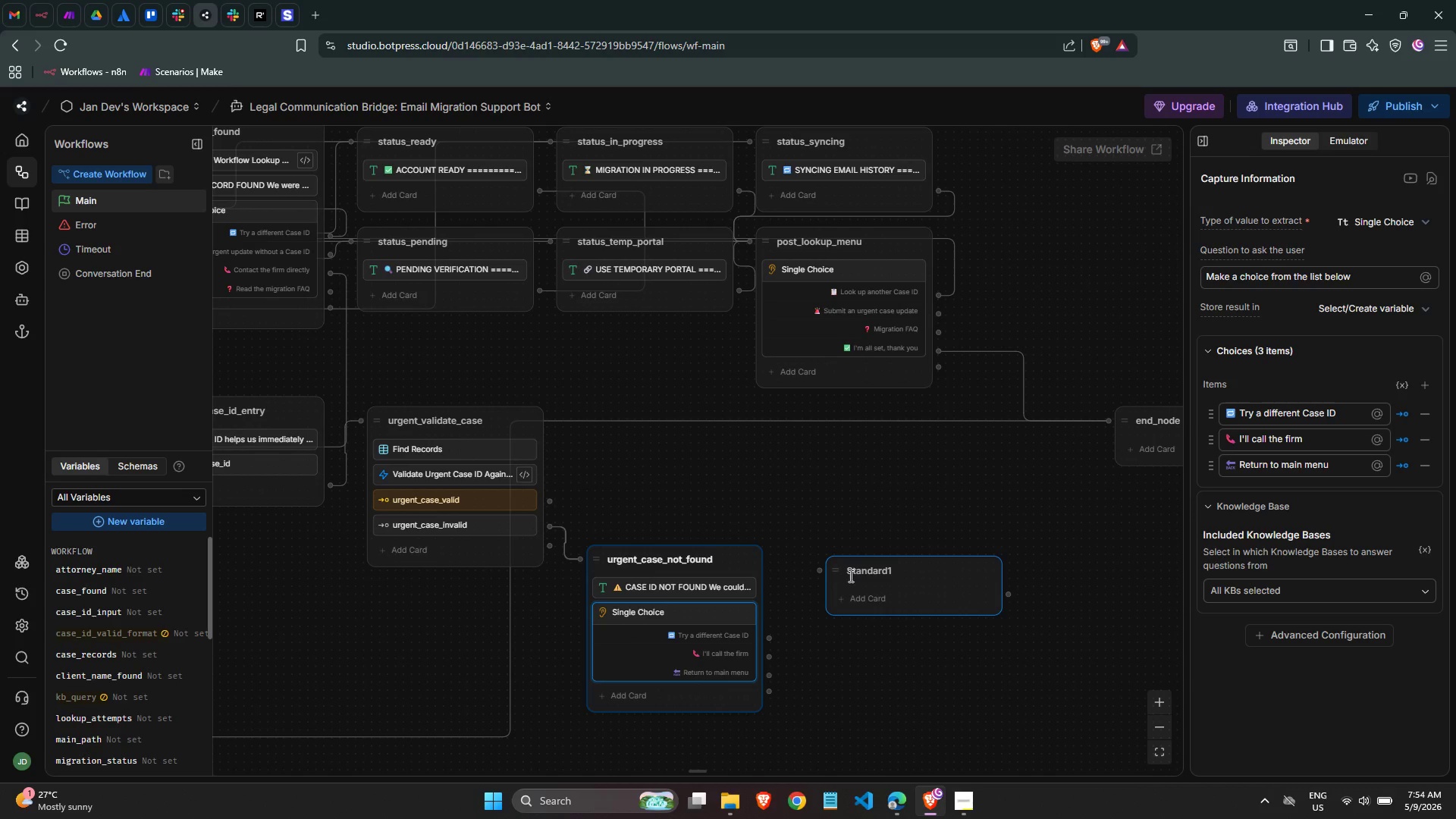 
double_click([861, 571])
 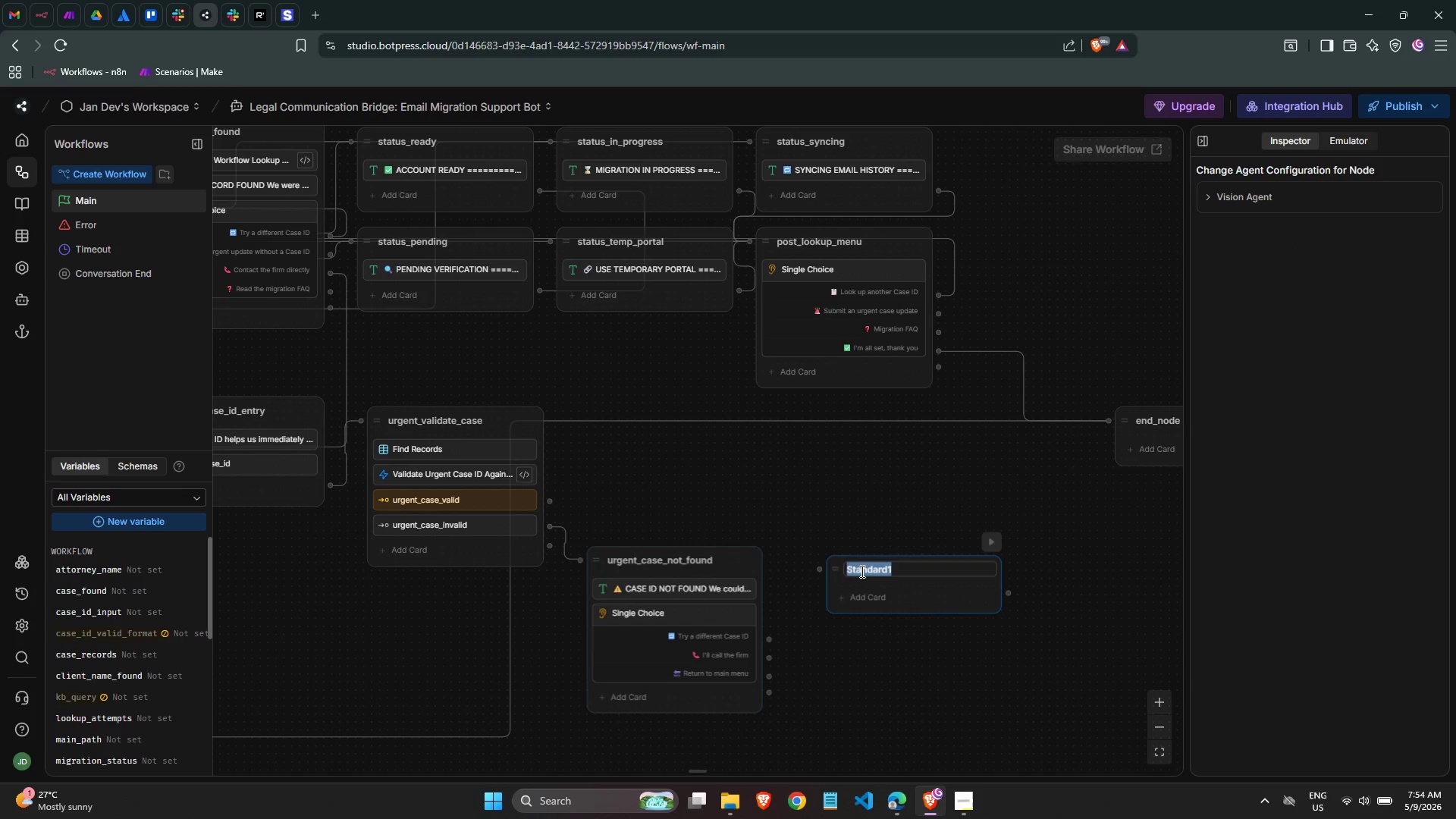 
triple_click([861, 571])
 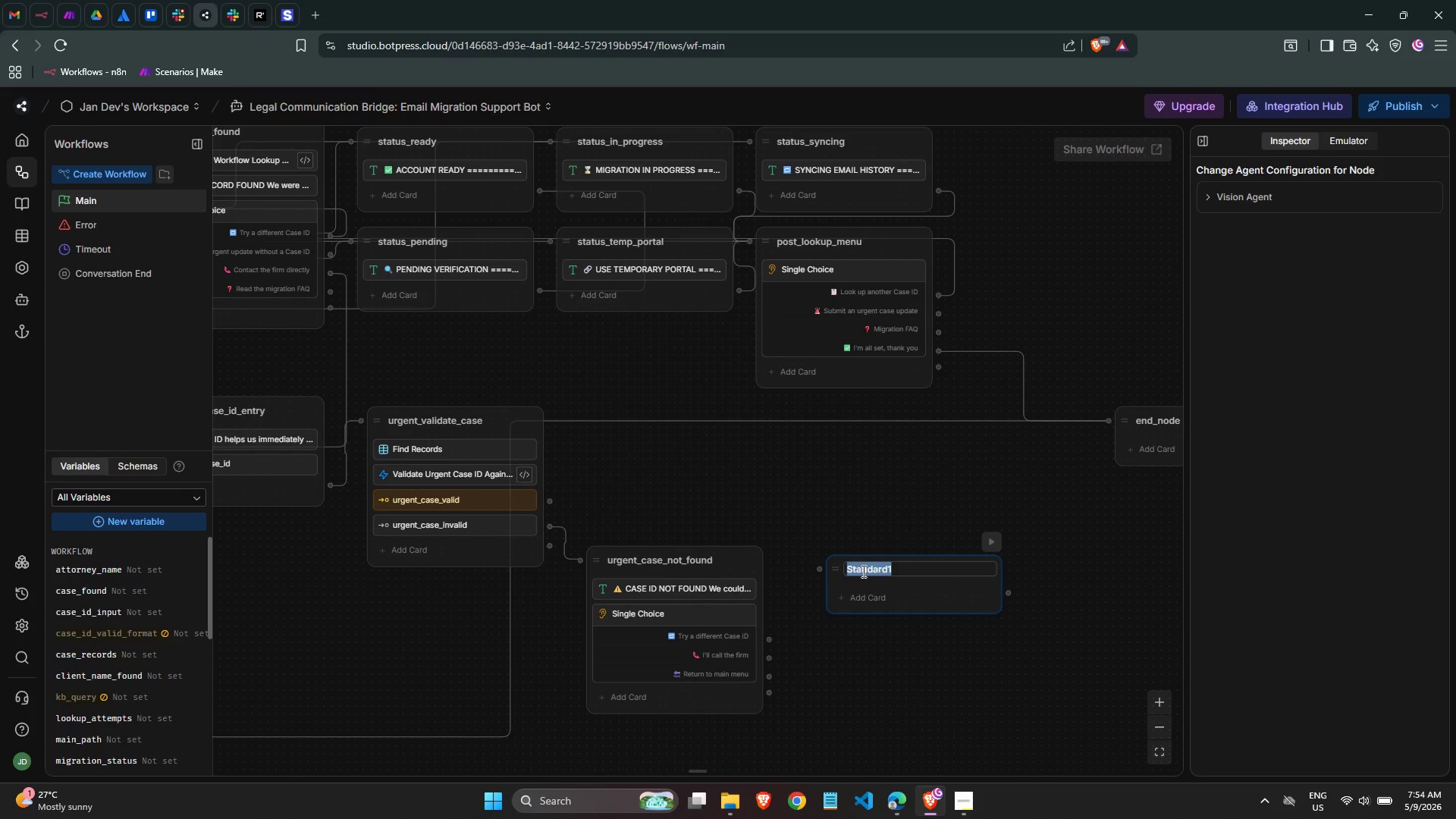 
wait(5.66)
 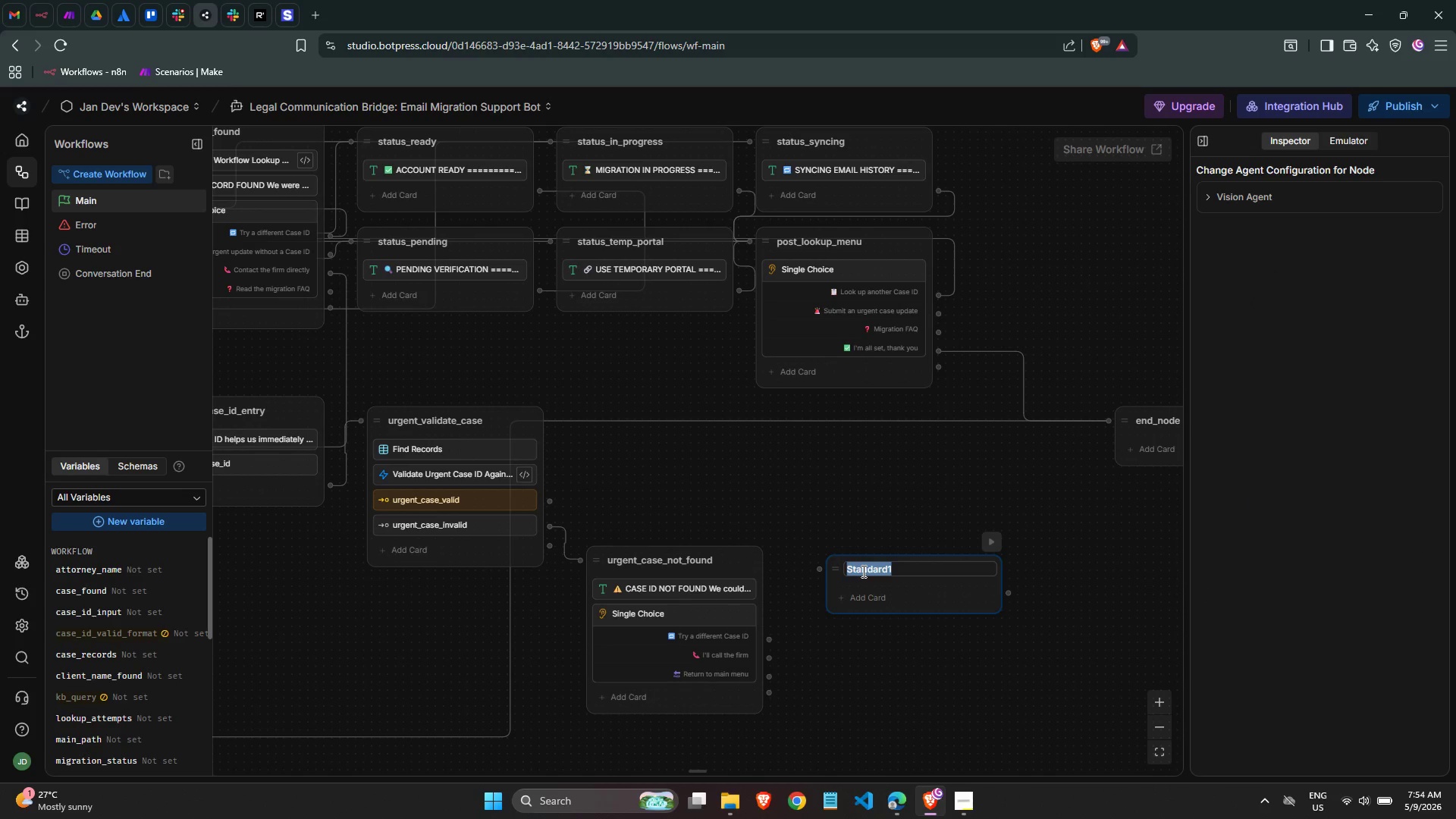 
type(urgent_descrp)
key(Backspace)
type(iption_capture)
 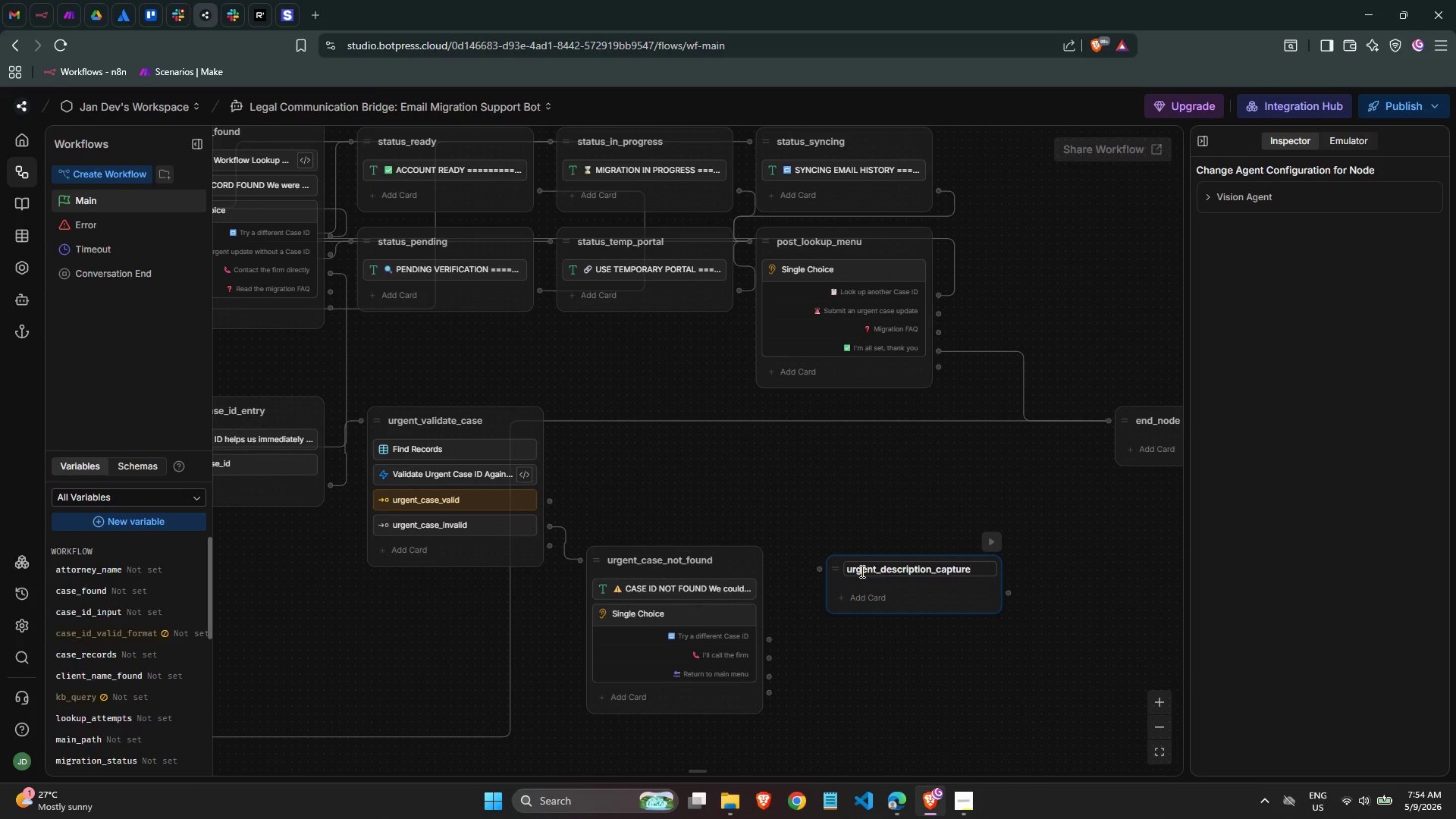 
left_click([864, 531])
 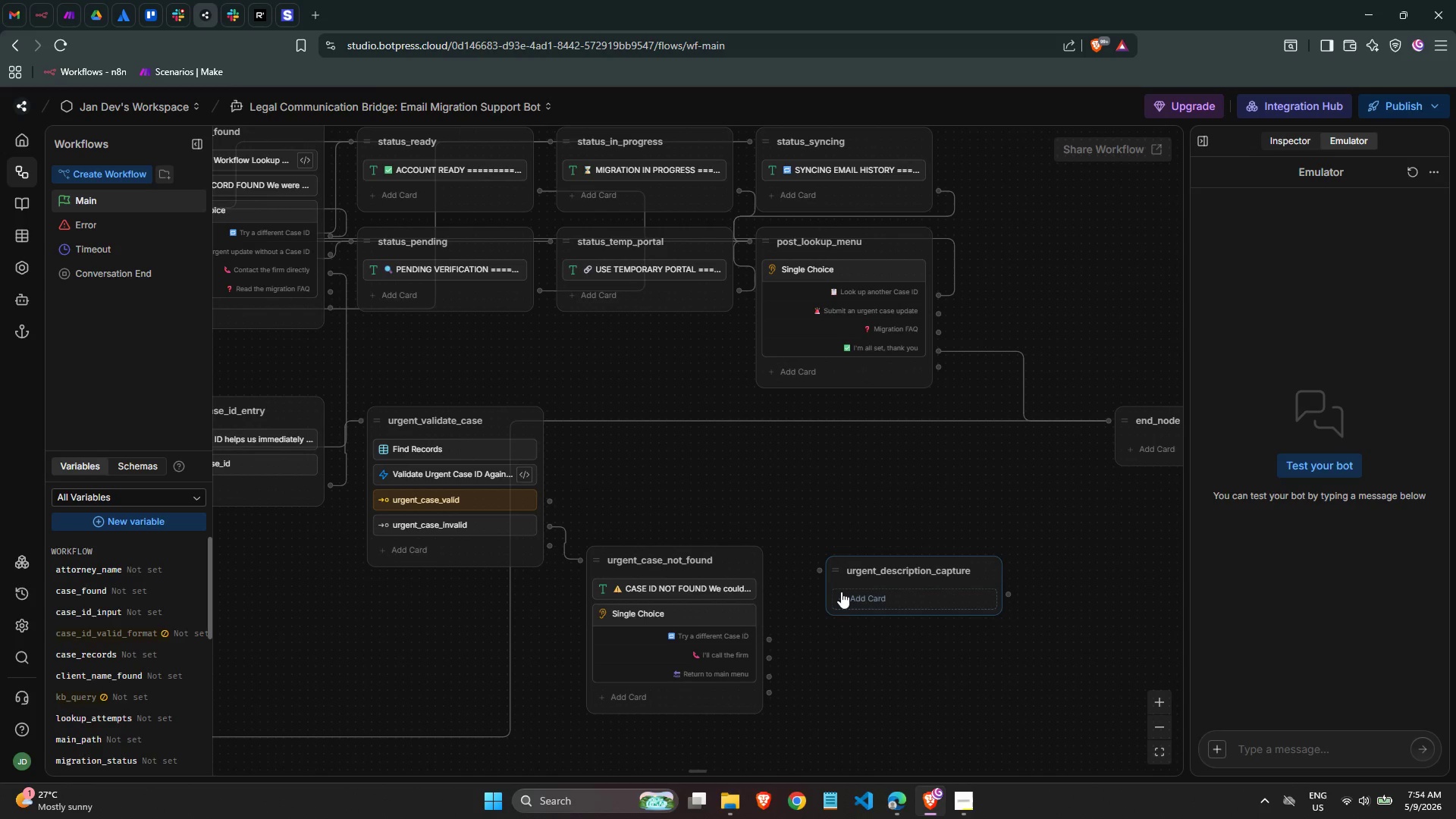 
left_click_drag(start_coordinate=[840, 575], to_coordinate=[817, 654])
 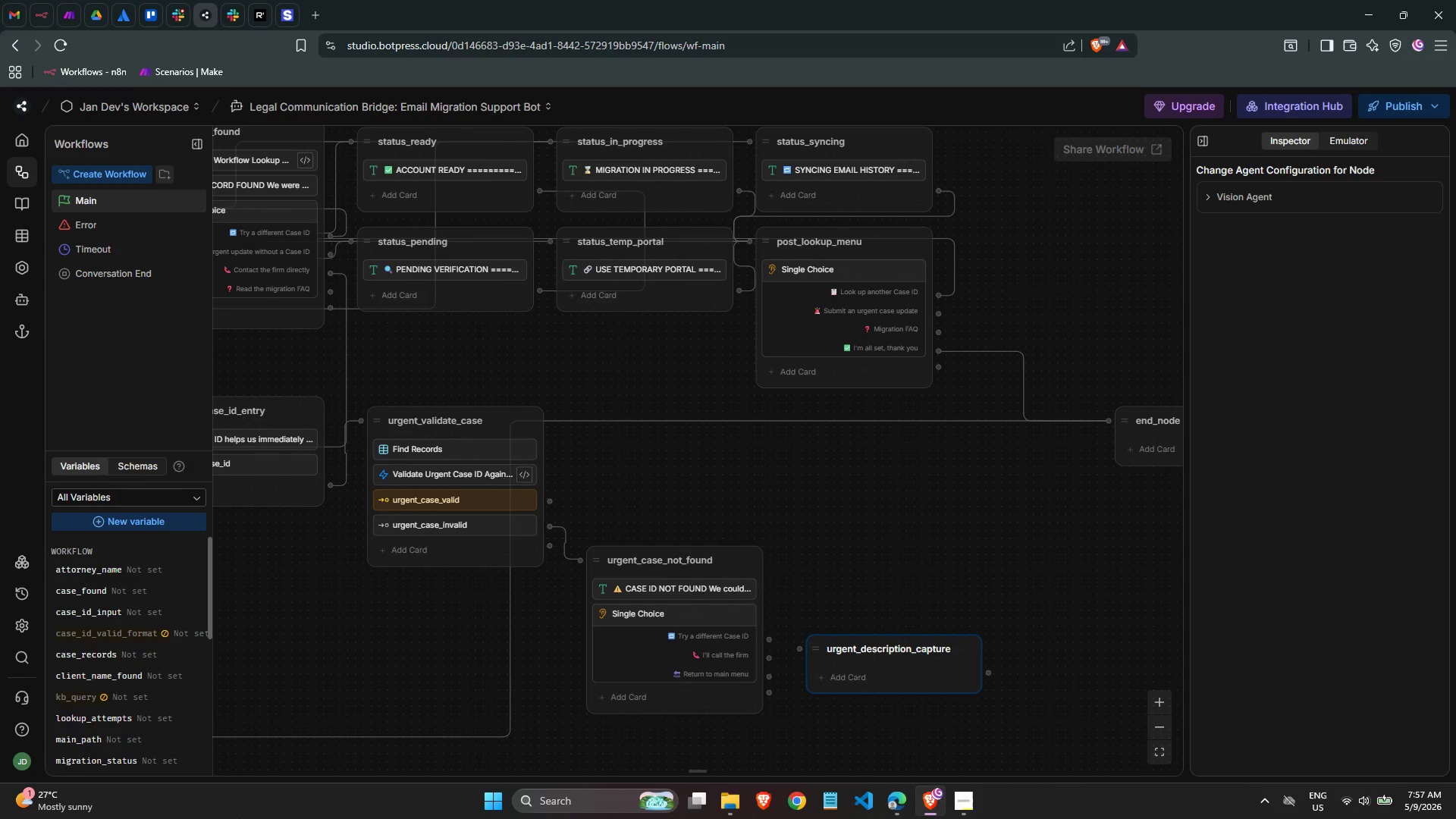 
wait(145.25)
 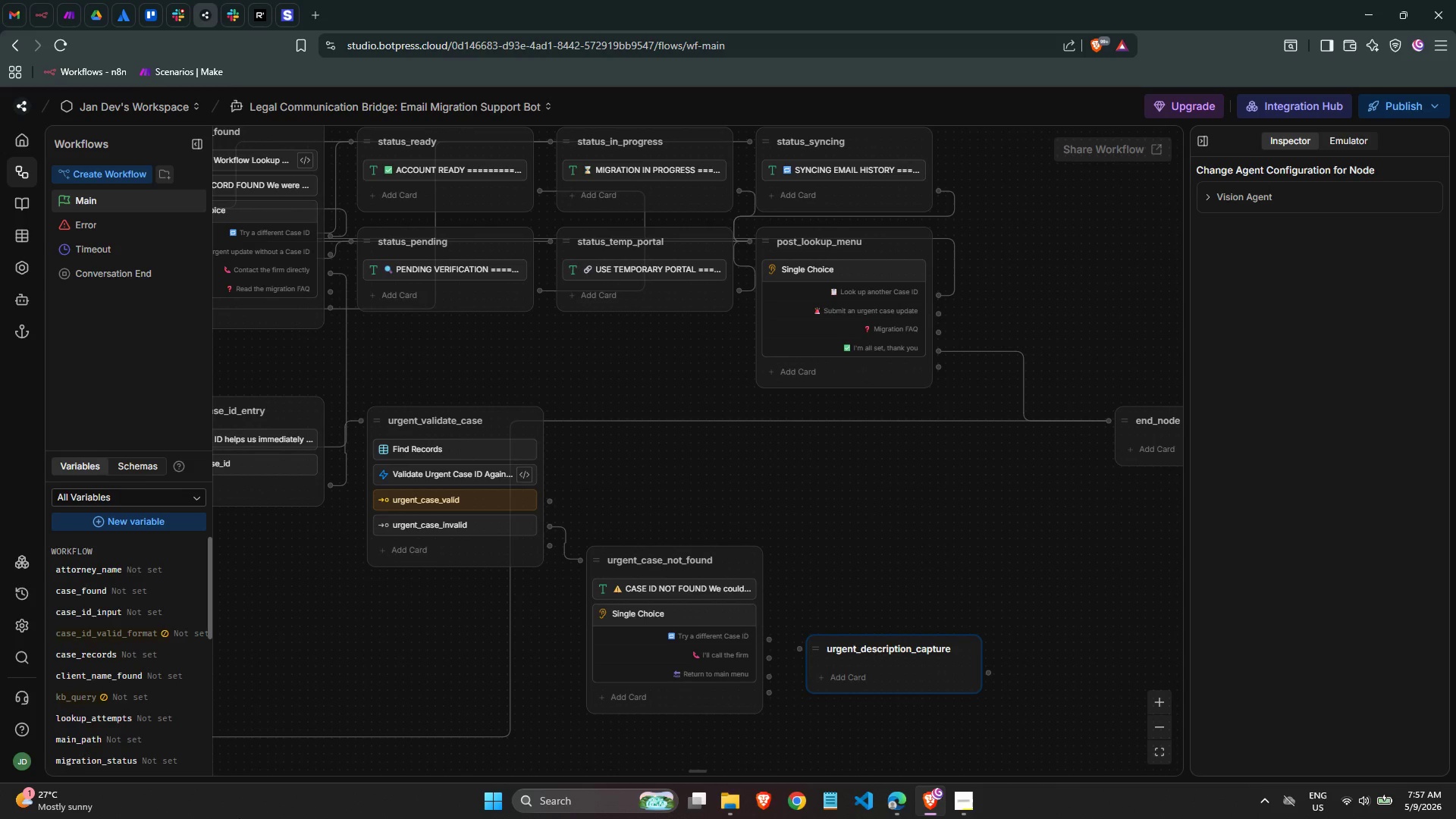 
double_click([896, 649])
 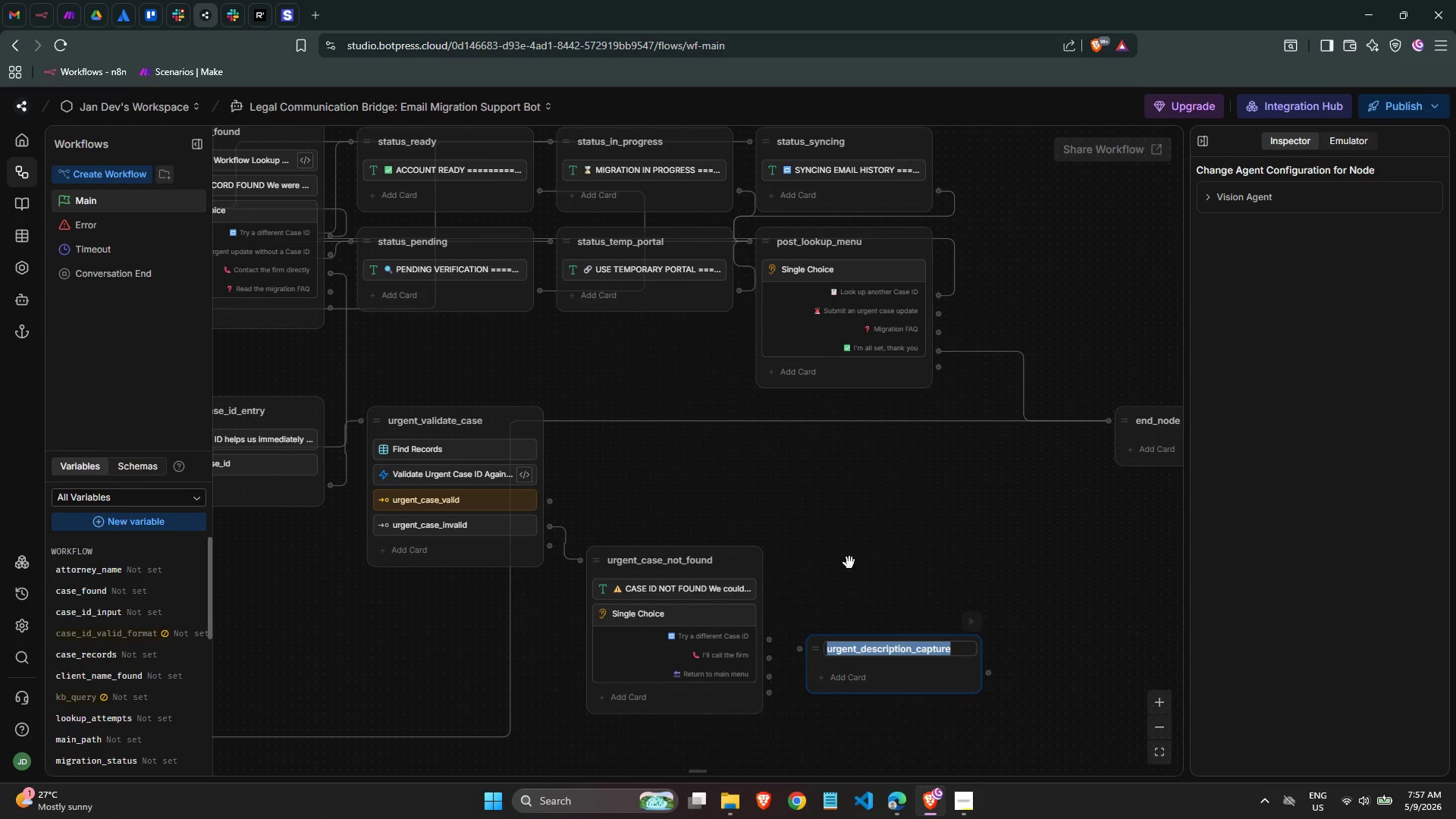 
left_click([846, 554])
 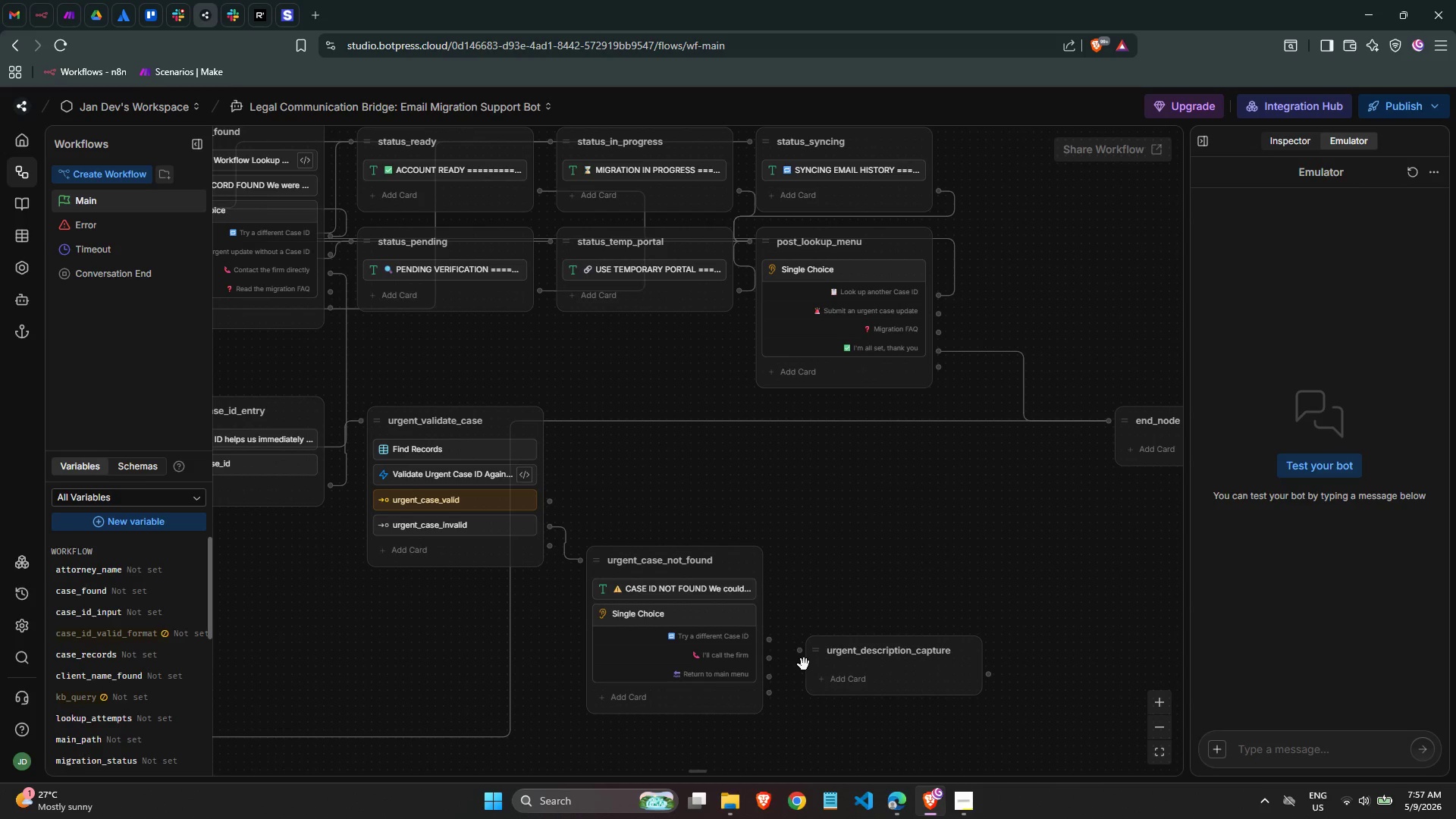 
left_click_drag(start_coordinate=[814, 654], to_coordinate=[811, 627])
 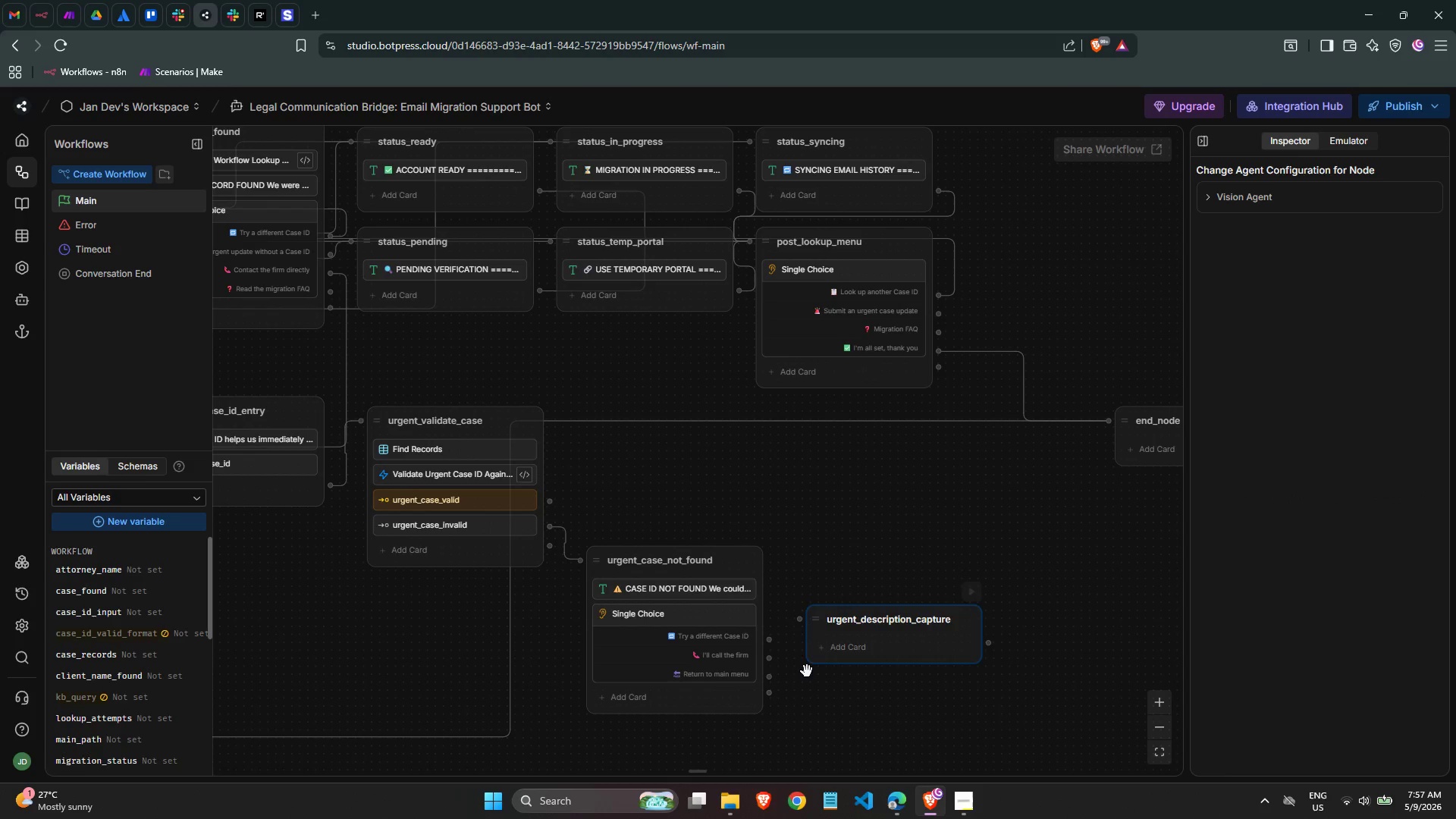 
scroll: coordinate [822, 727], scroll_direction: up, amount: 4.0
 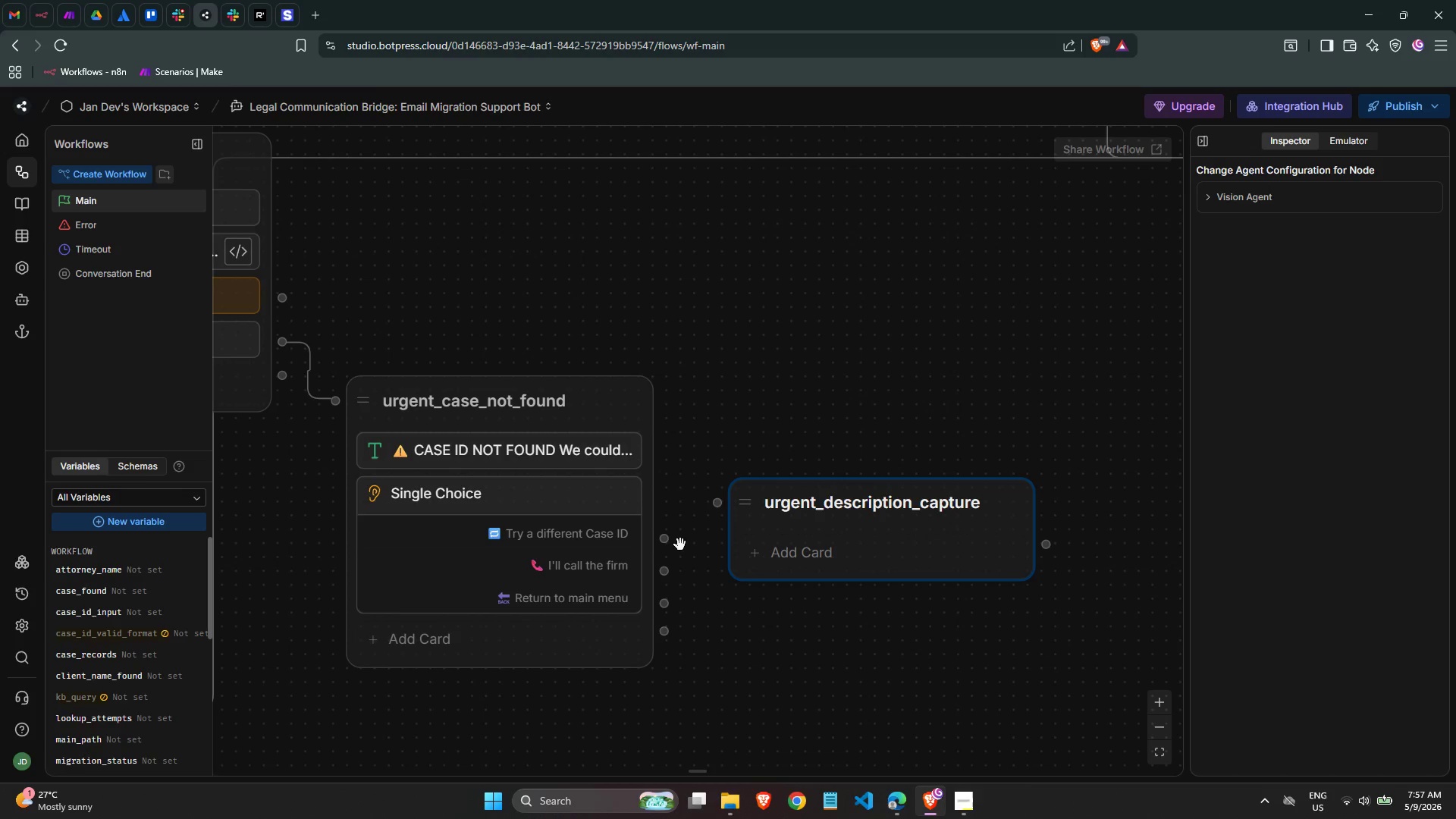 
wait(20.53)
 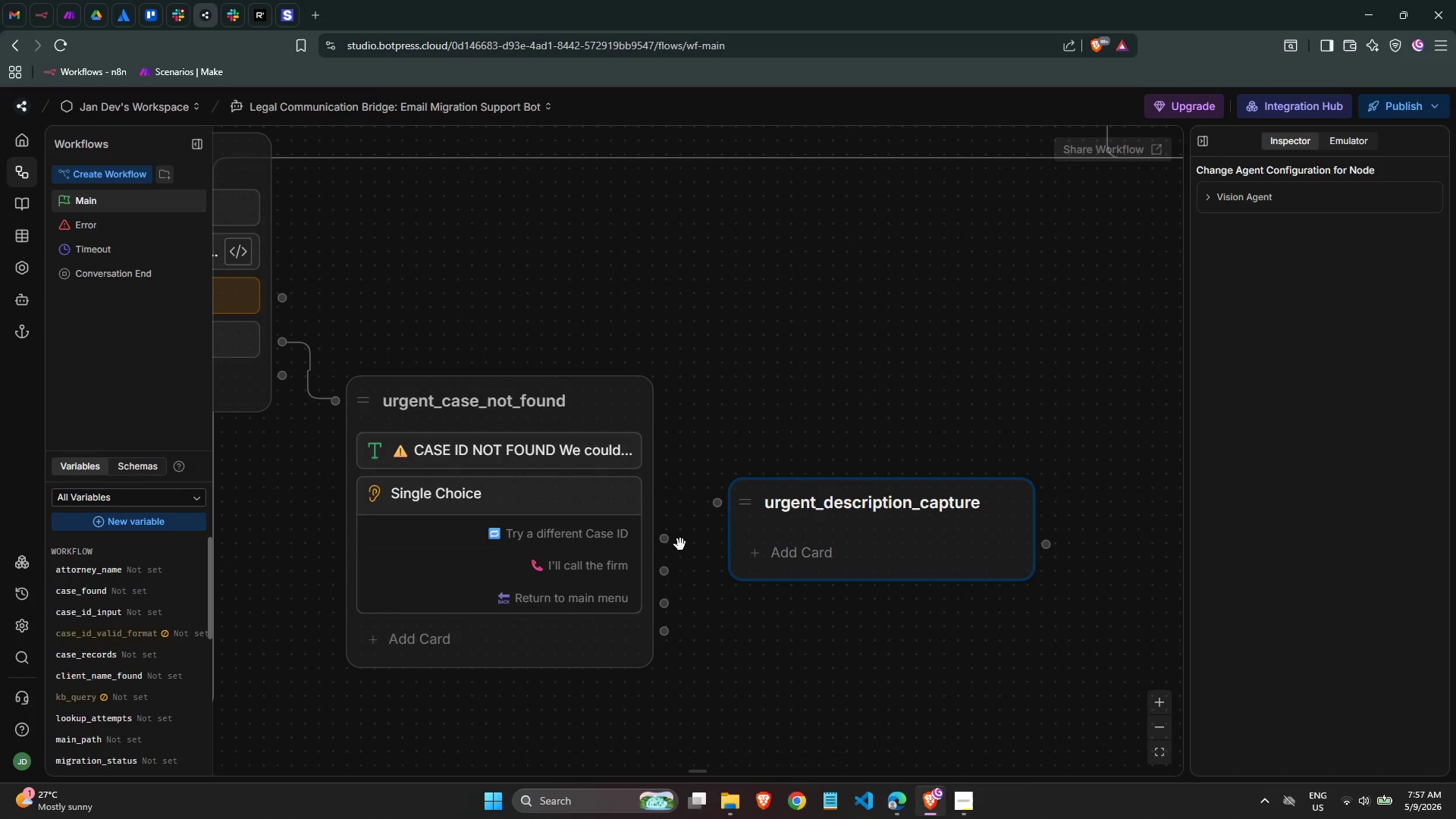 
left_click([664, 547])
 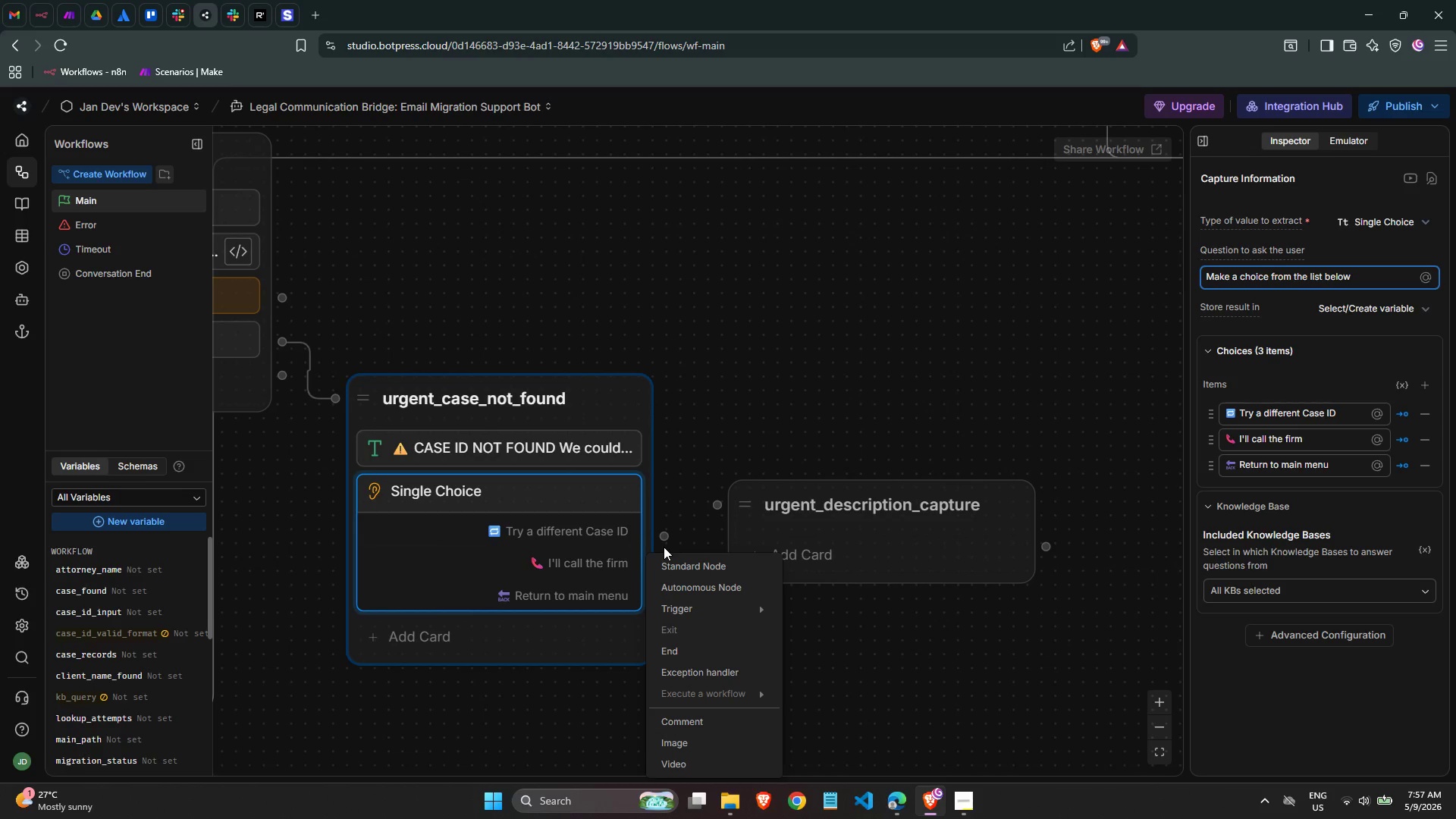 
left_click([685, 391])
 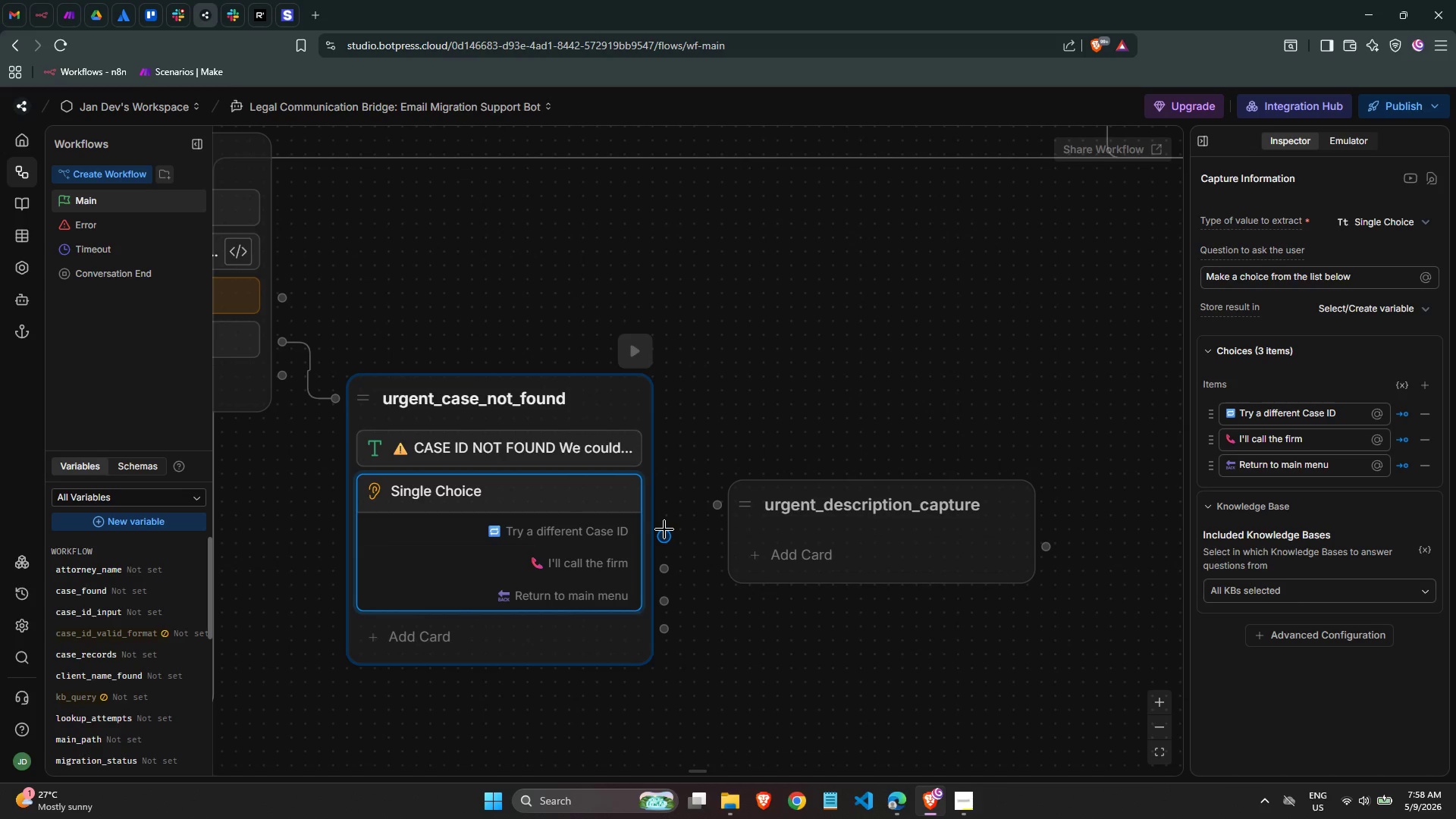 
wait(16.8)
 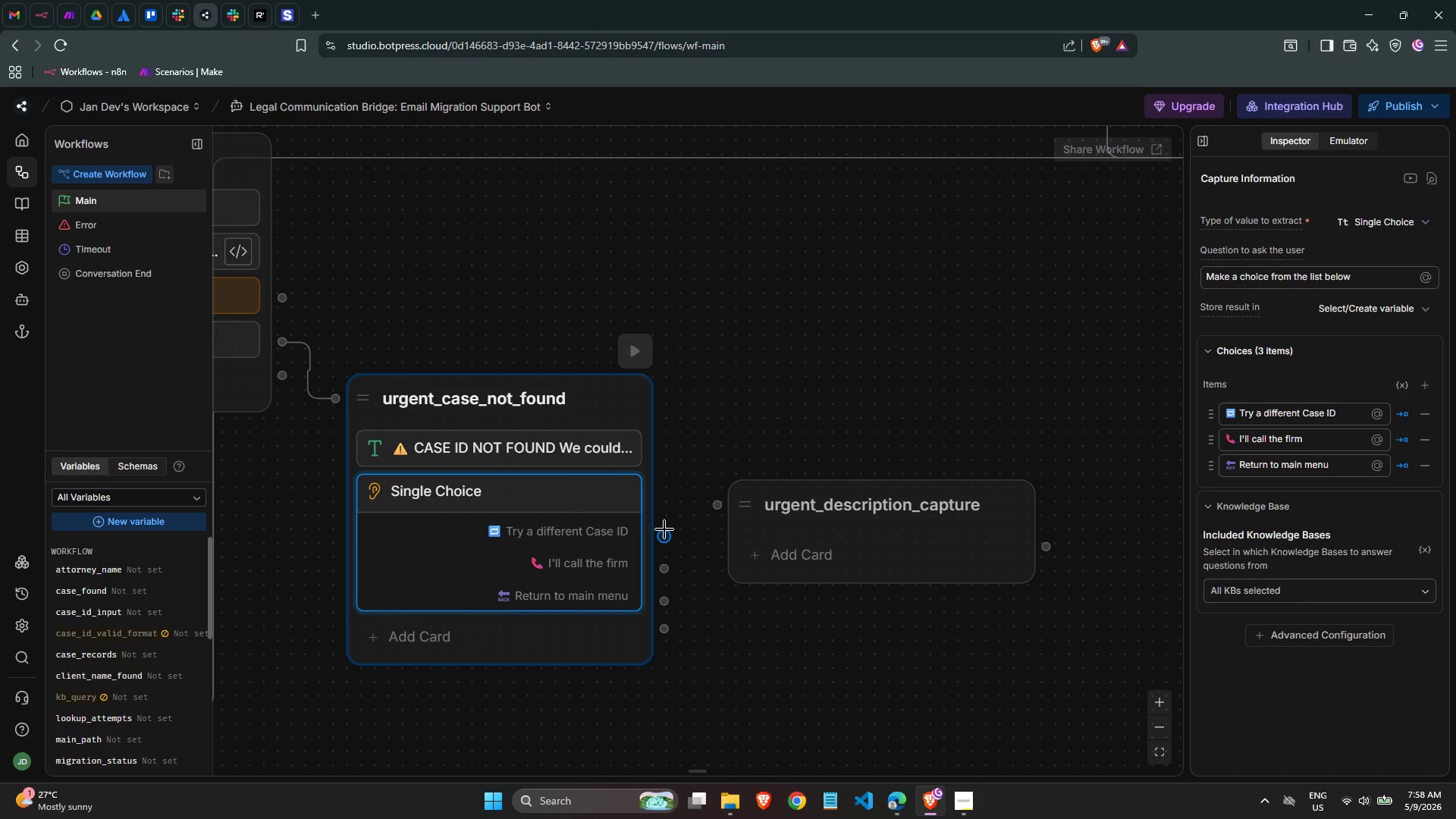 
scroll: coordinate [749, 629], scroll_direction: none, amount: 0.0
 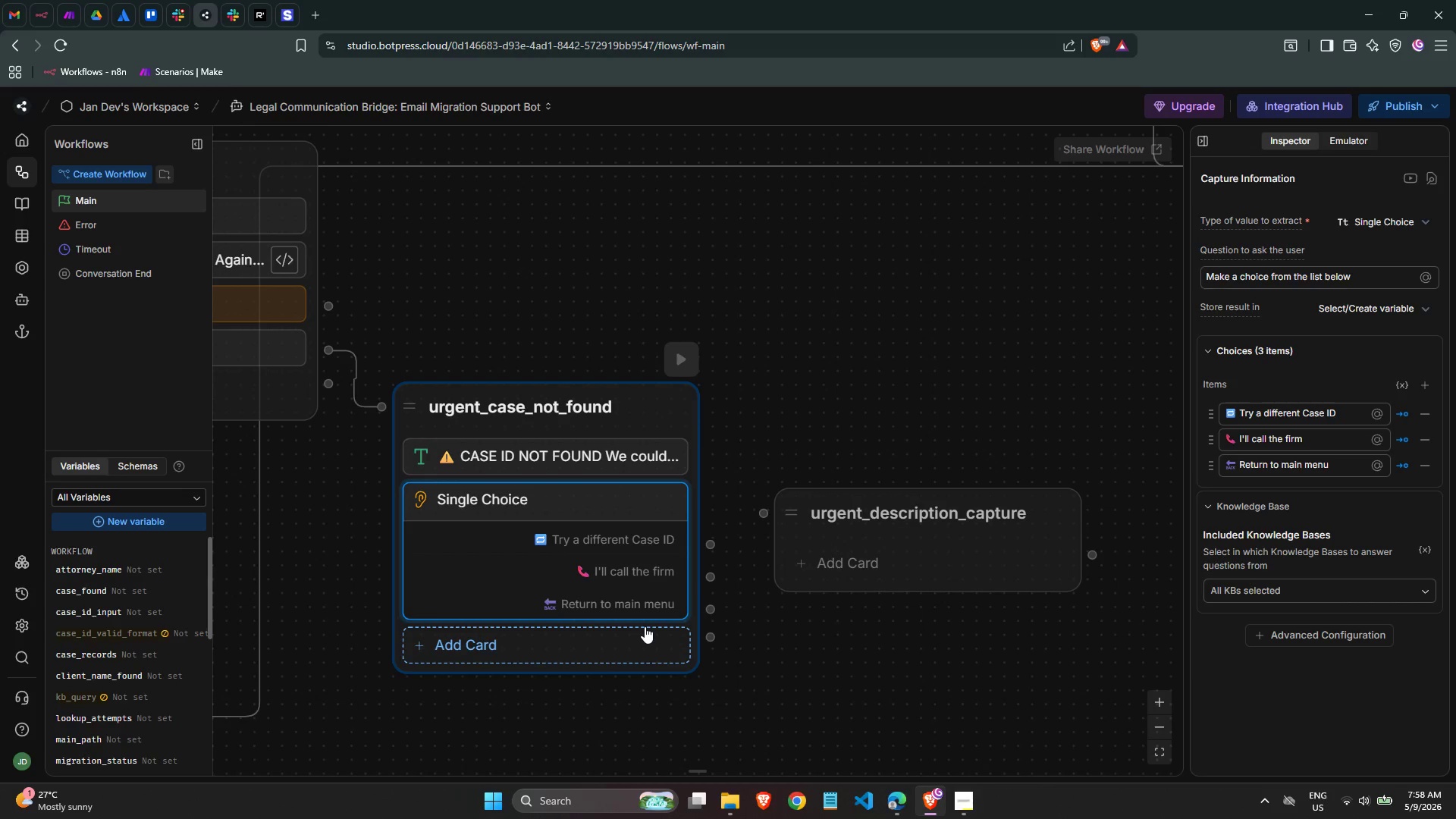 
wait(26.67)
 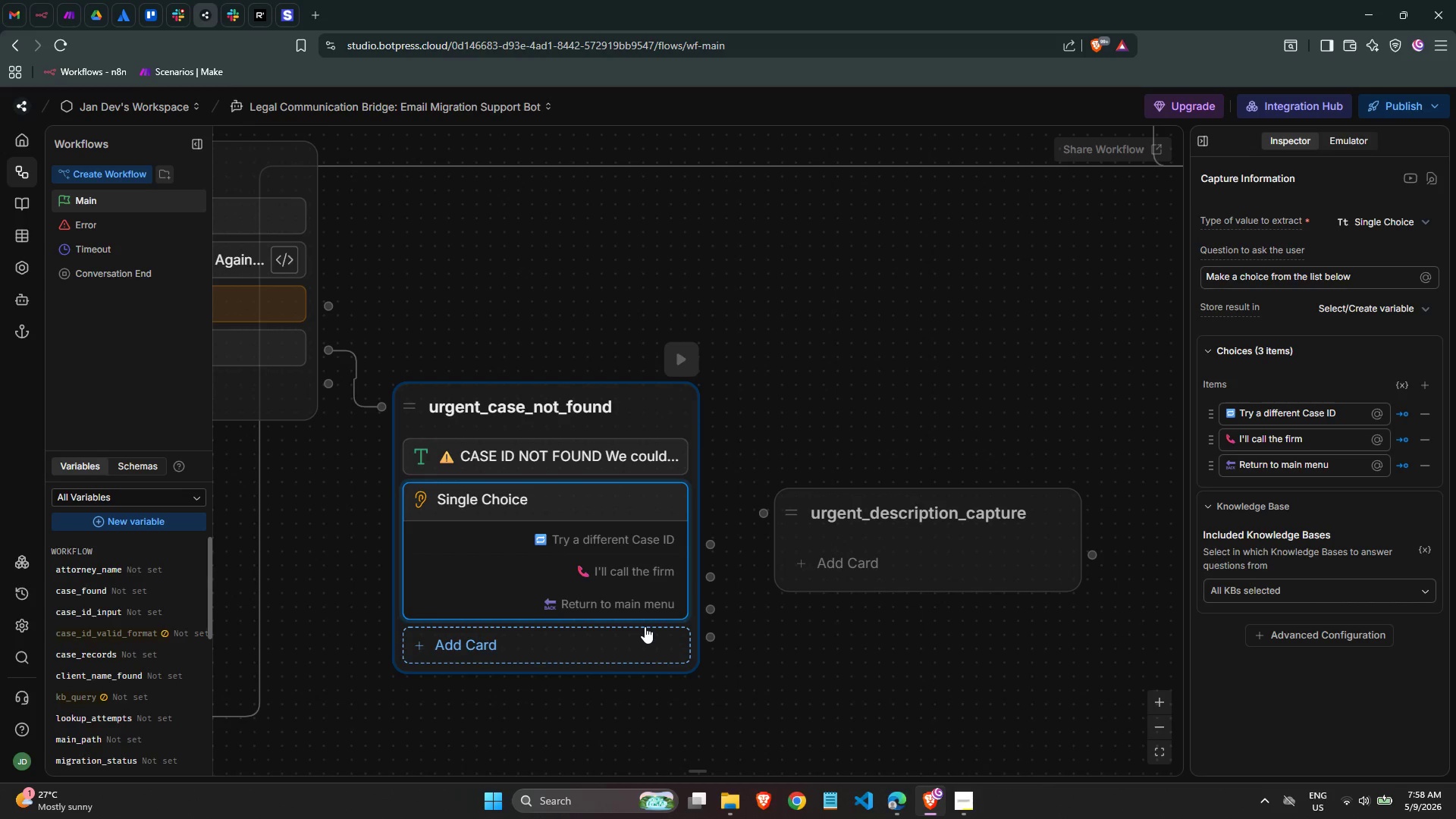 
scroll: coordinate [794, 472], scroll_direction: down, amount: 3.0
 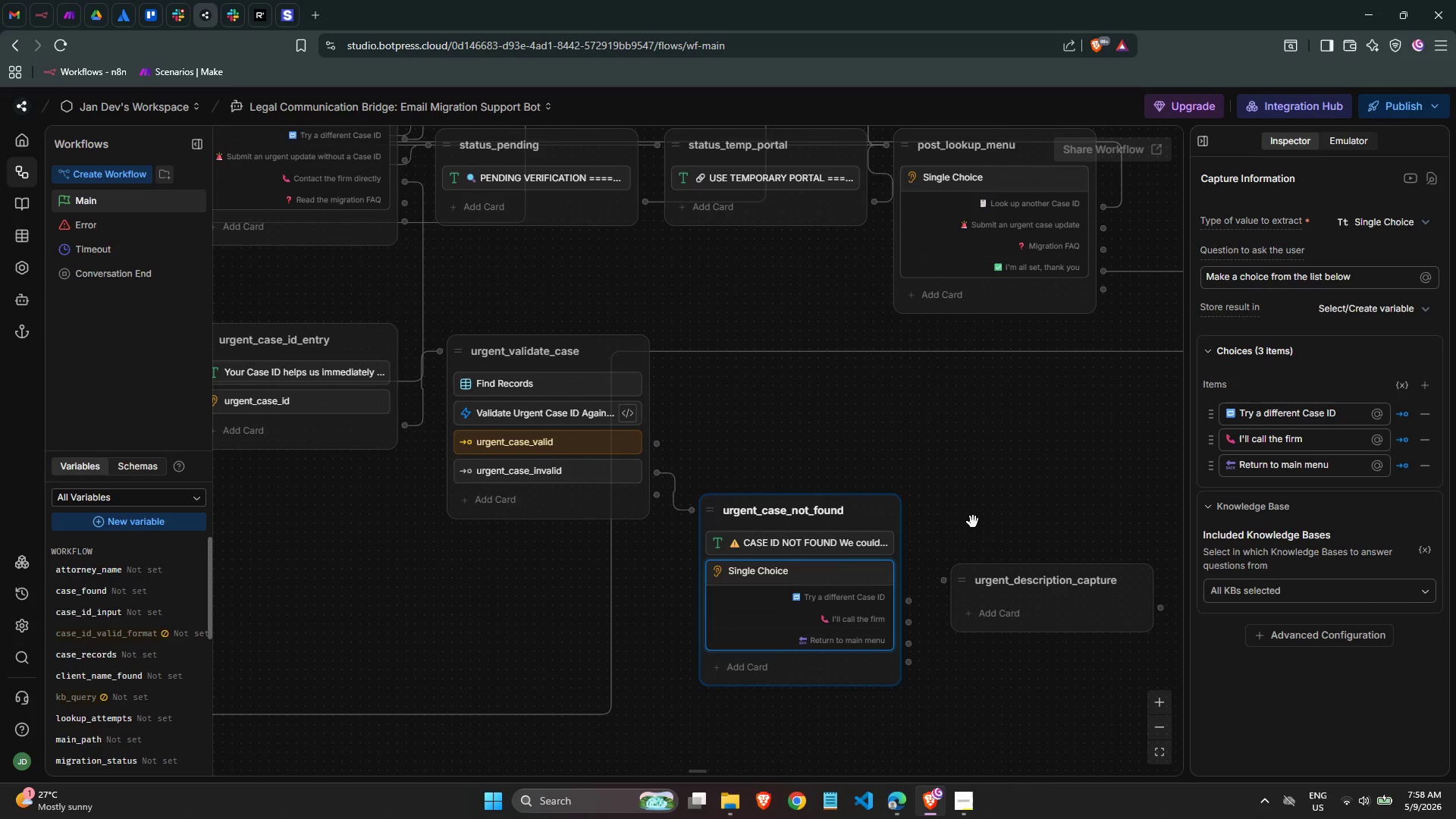 
left_click_drag(start_coordinate=[902, 647], to_coordinate=[406, 261])
 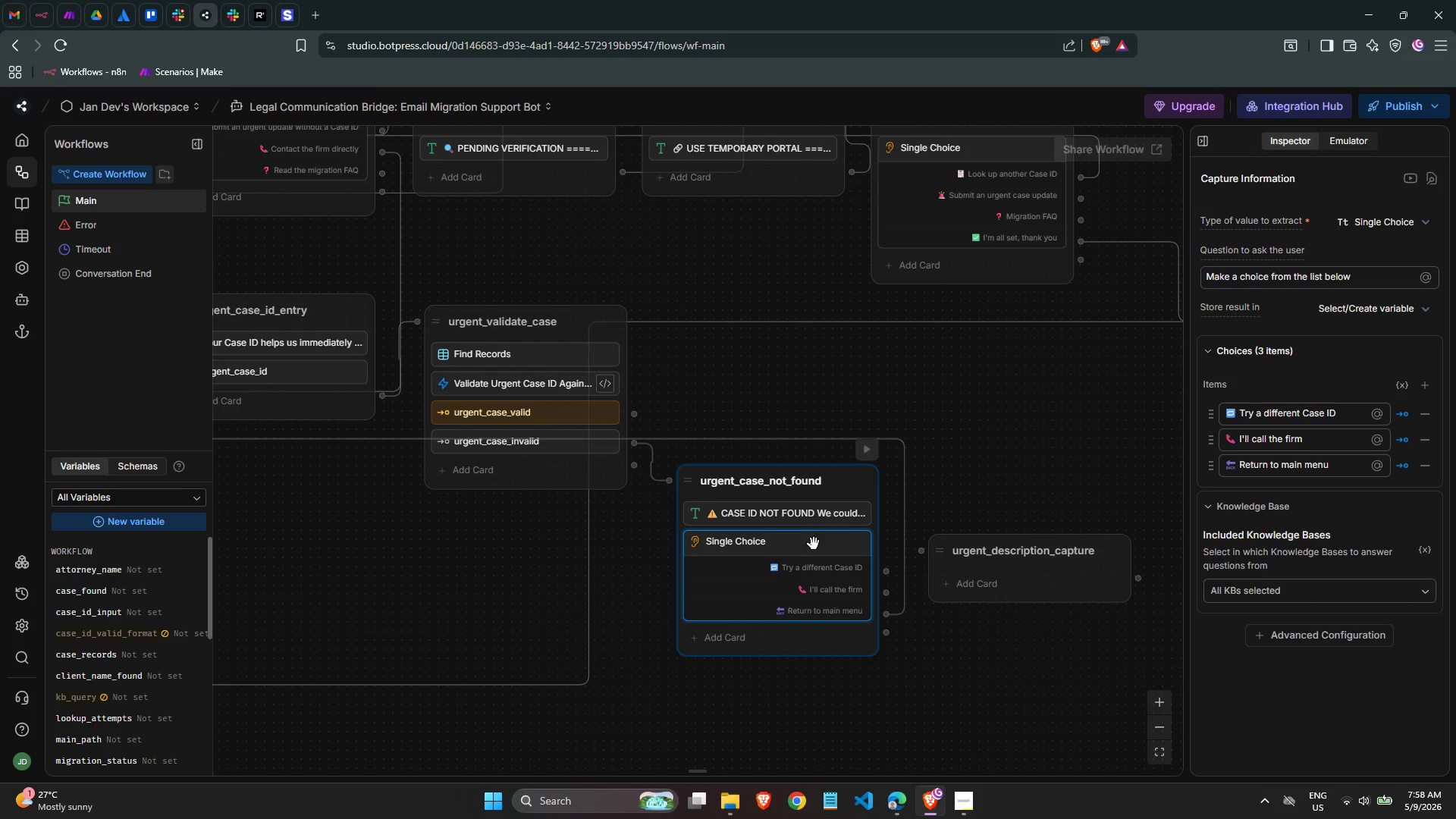 
wait(5.86)
 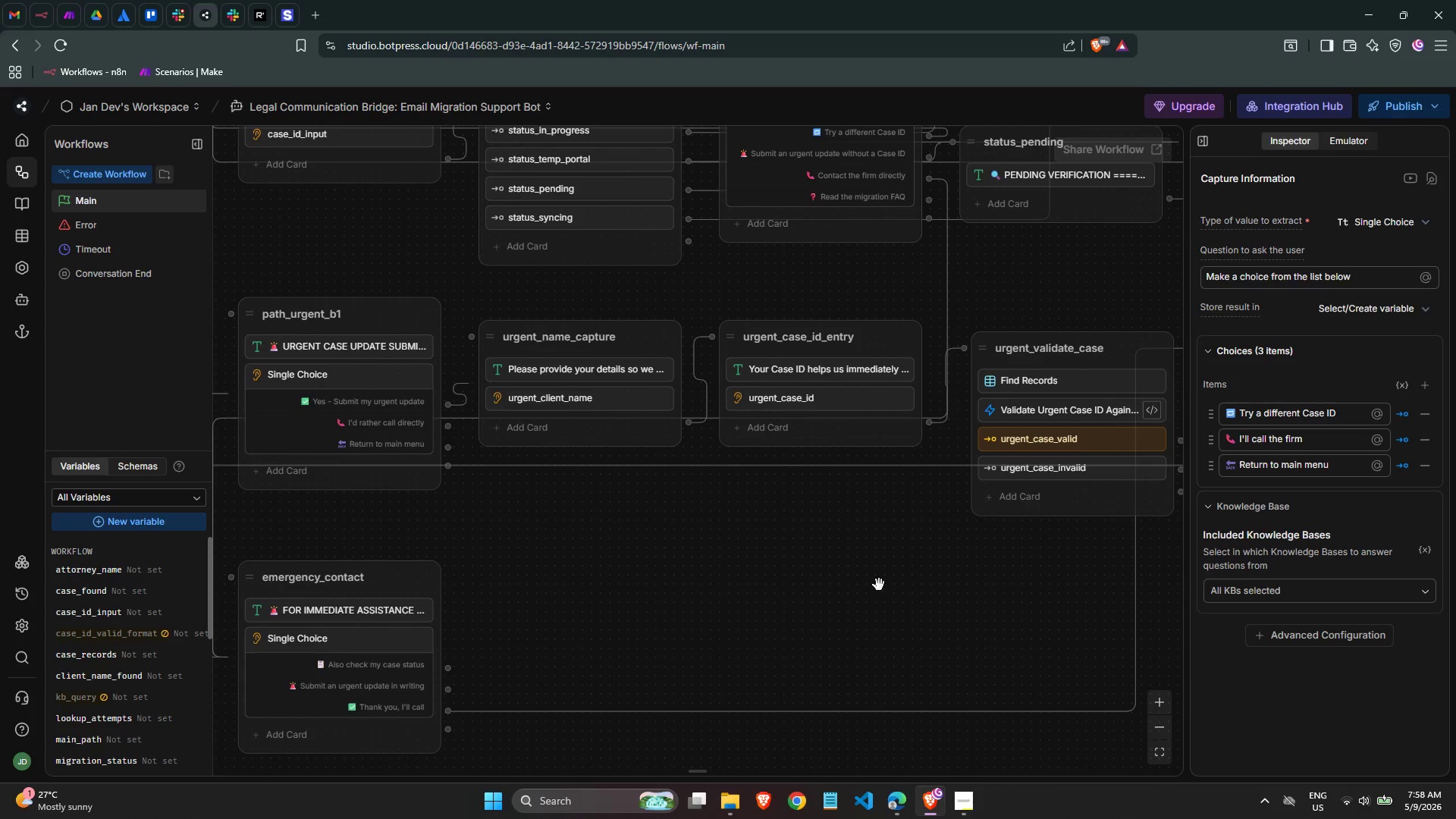 
left_click_drag(start_coordinate=[883, 570], to_coordinate=[636, 338])
 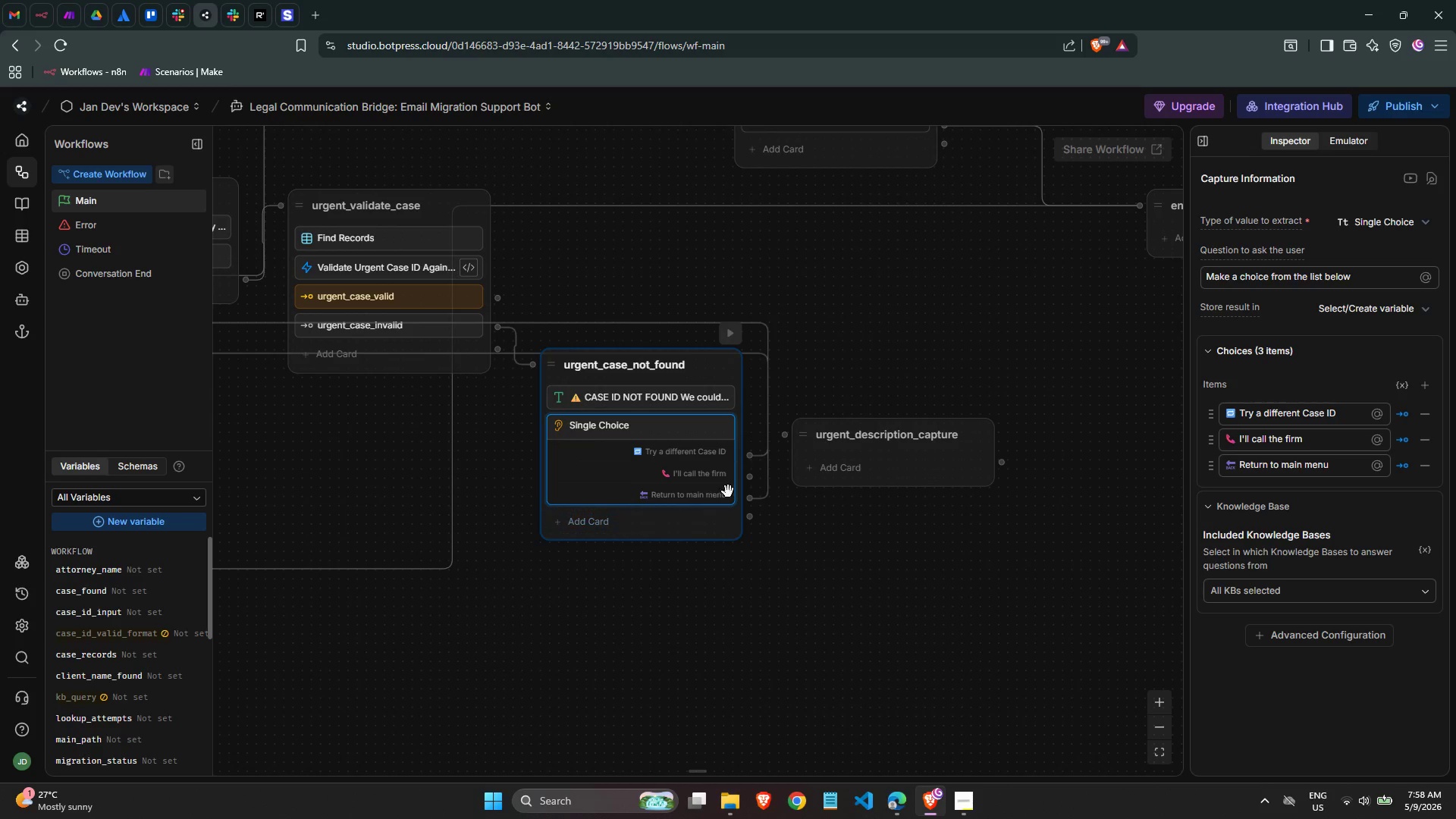 
left_click_drag(start_coordinate=[752, 475], to_coordinate=[467, 441])
 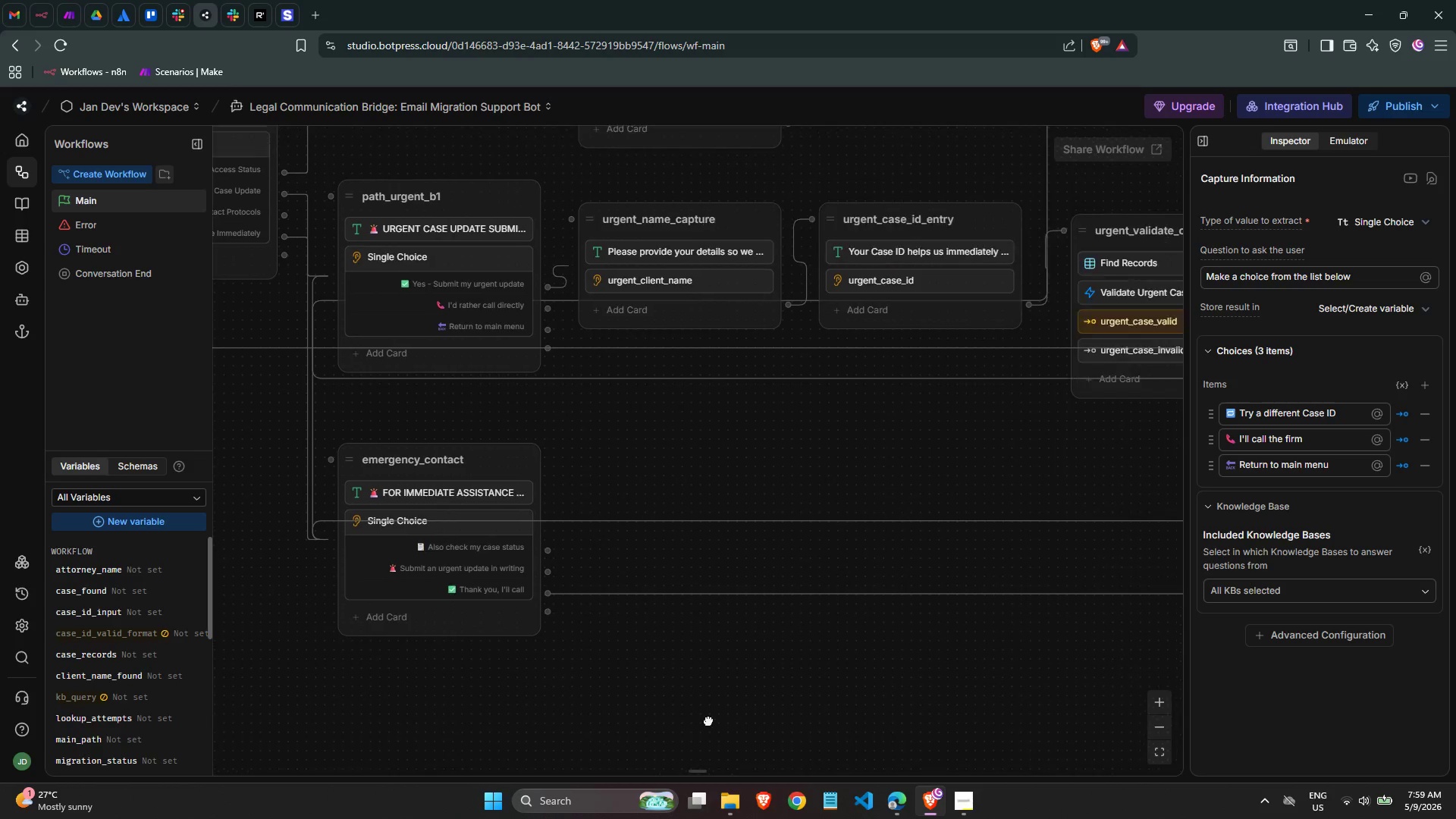 
scroll: coordinate [837, 669], scroll_direction: down, amount: 1.0
 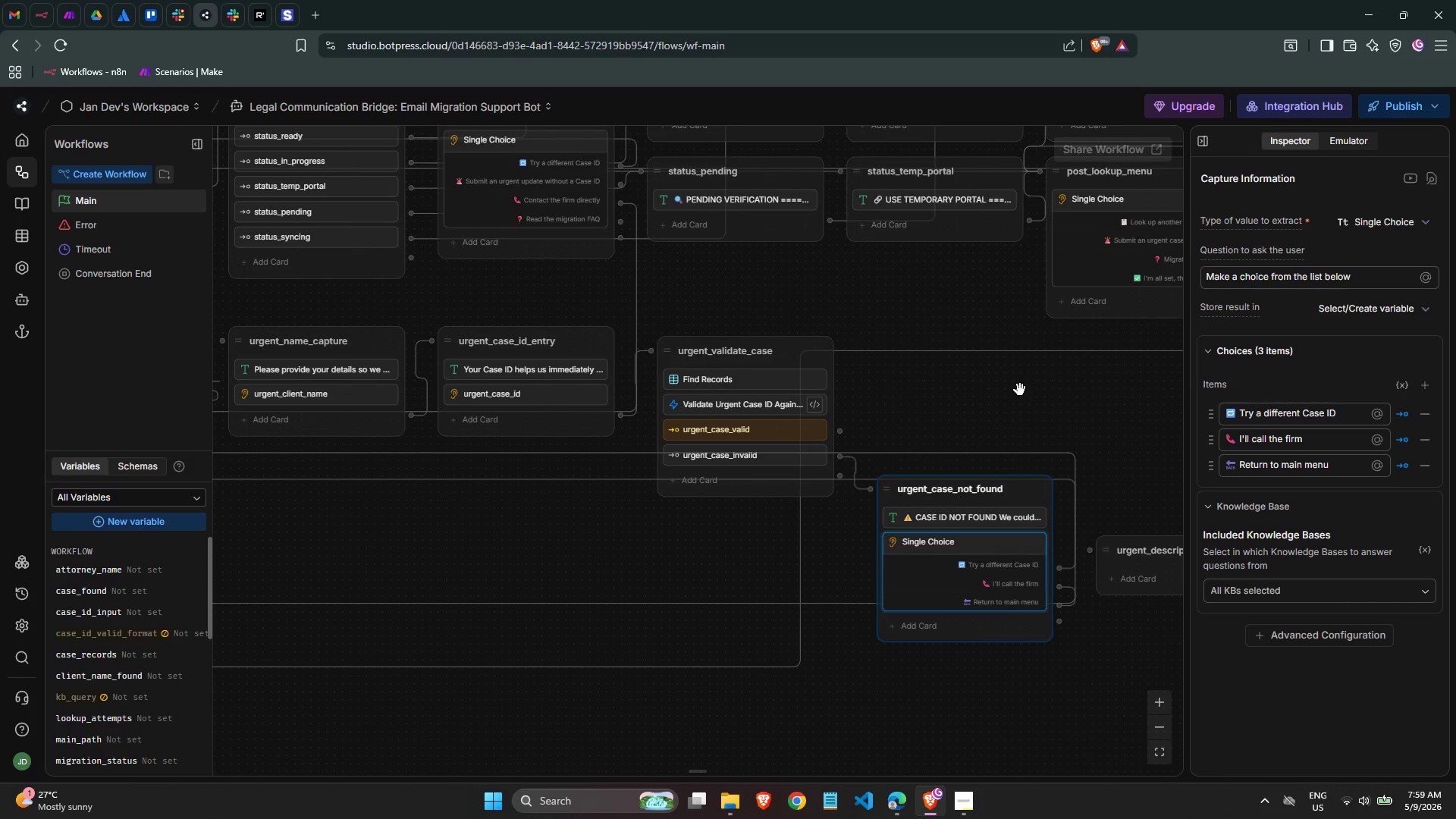 
scroll: coordinate [915, 409], scroll_direction: up, amount: 2.0
 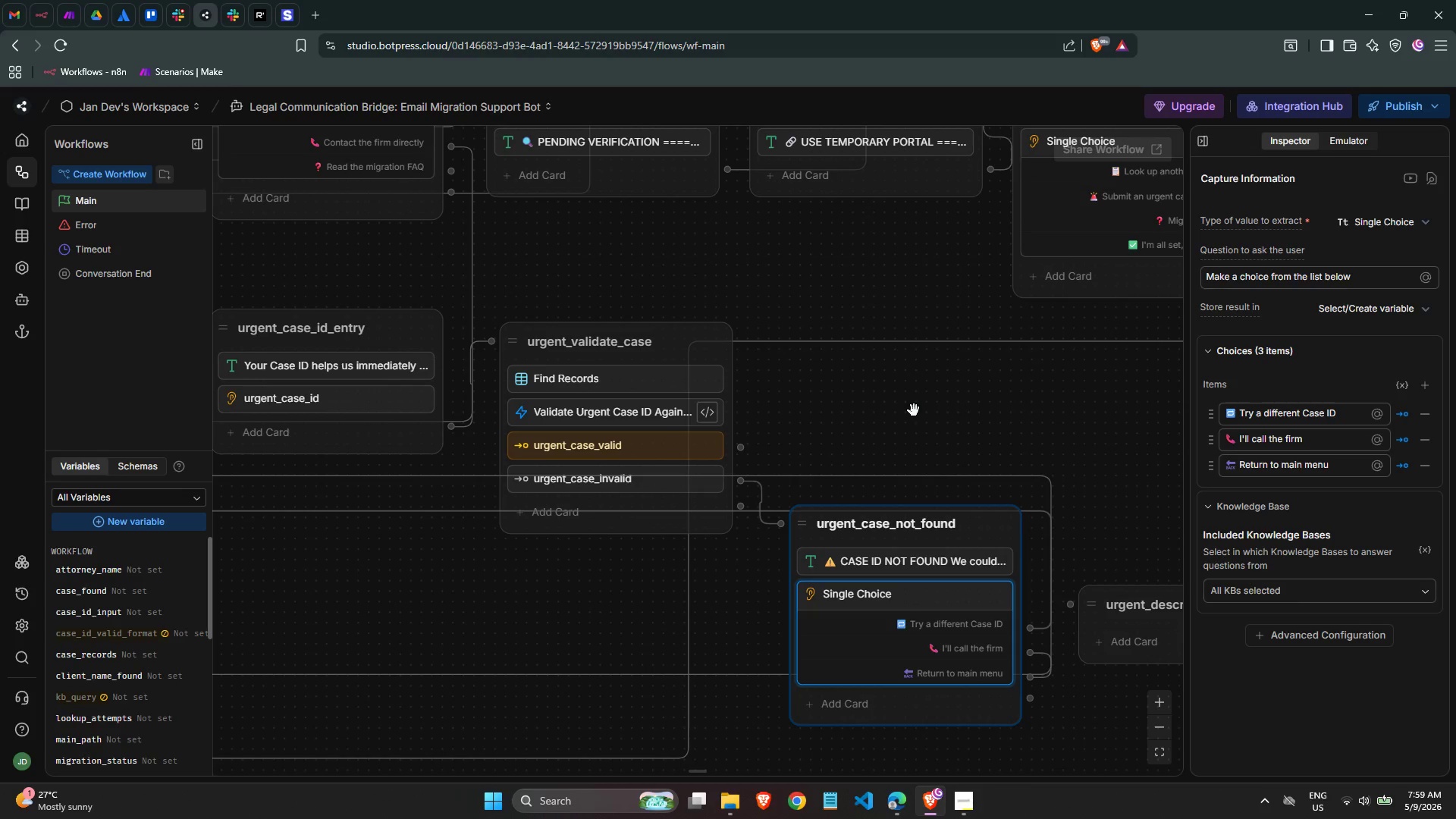 
wait(8.94)
 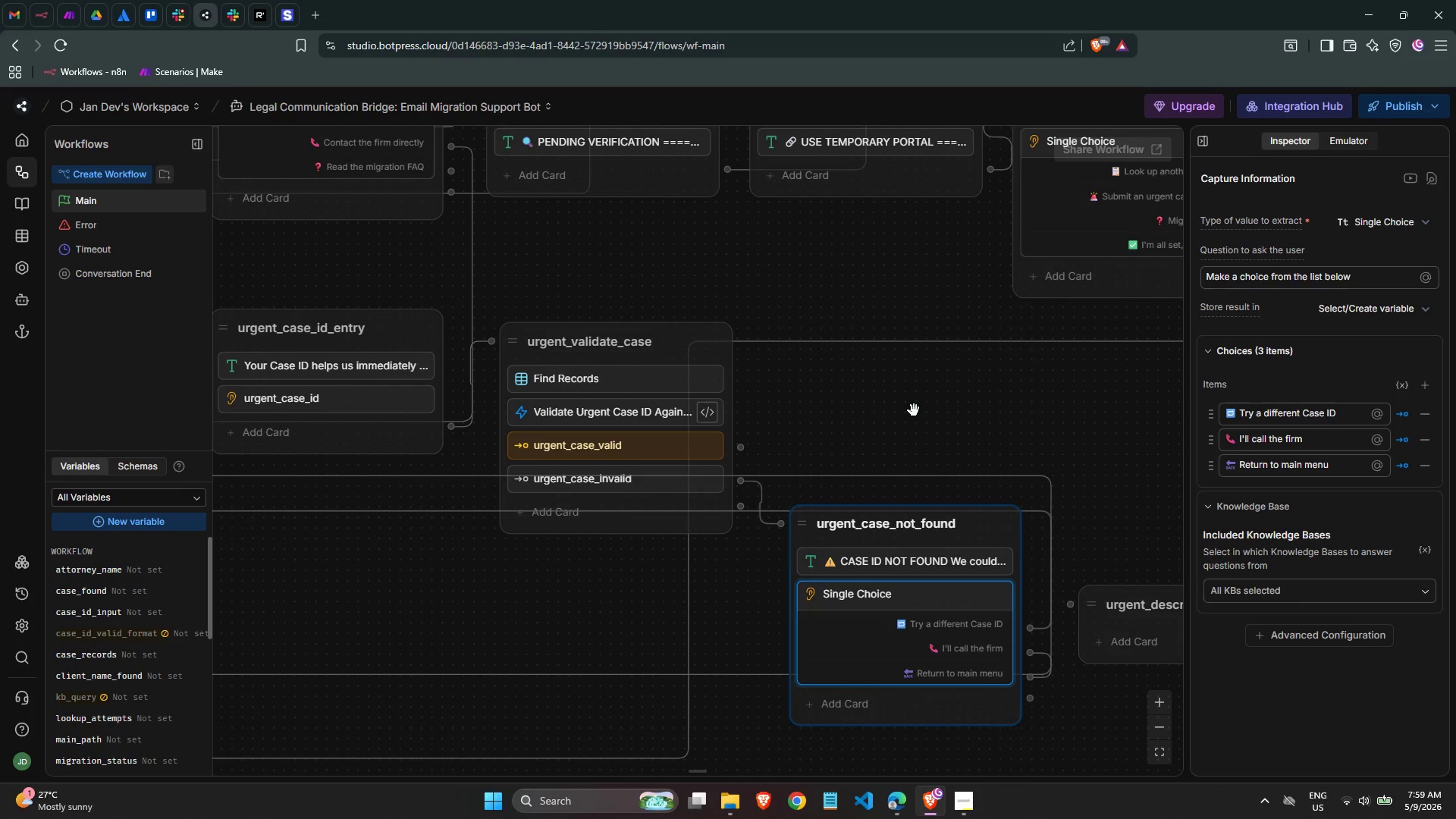 
scroll: coordinate [875, 422], scroll_direction: down, amount: 1.0
 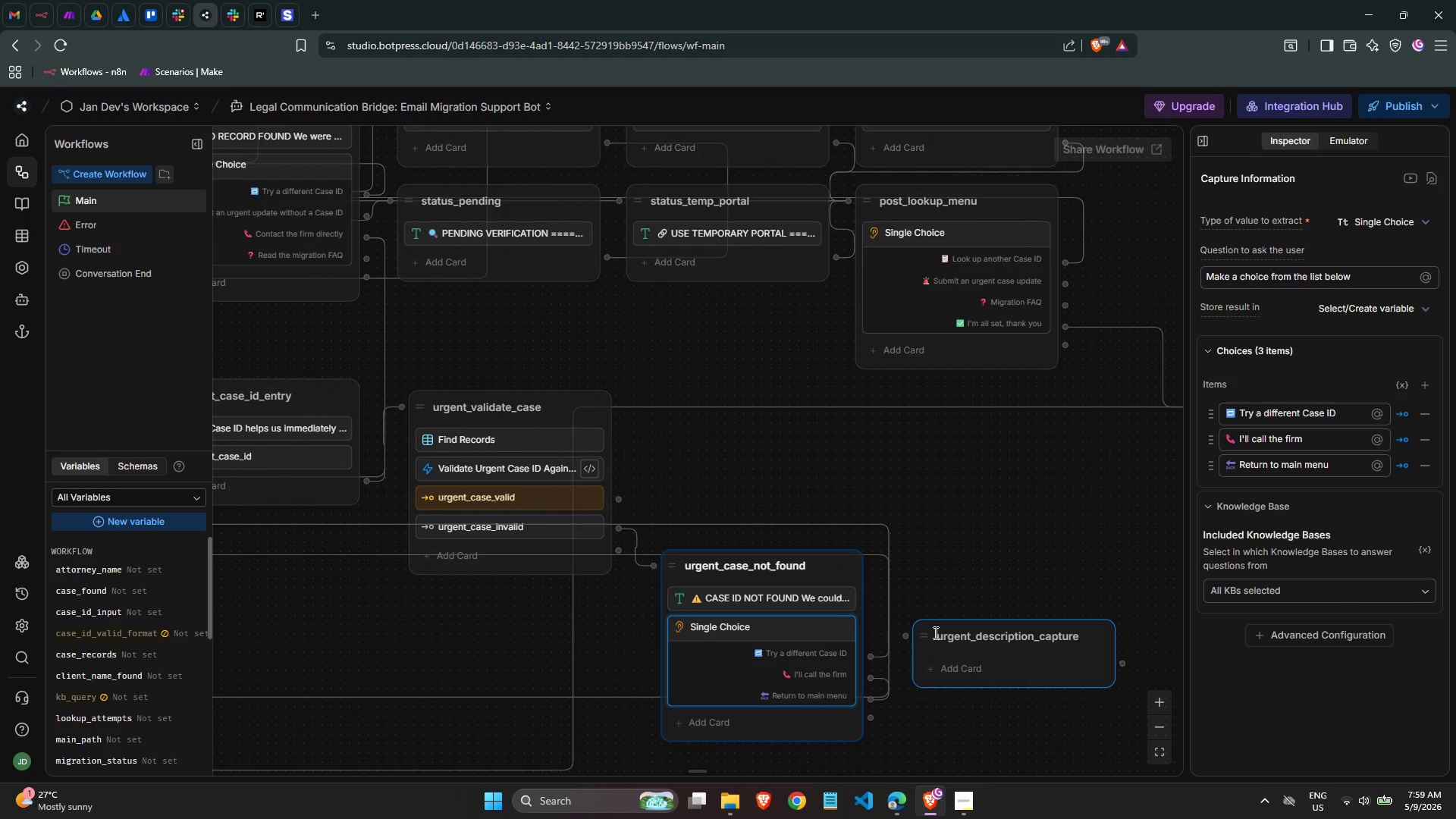 
left_click_drag(start_coordinate=[926, 639], to_coordinate=[666, 422])
 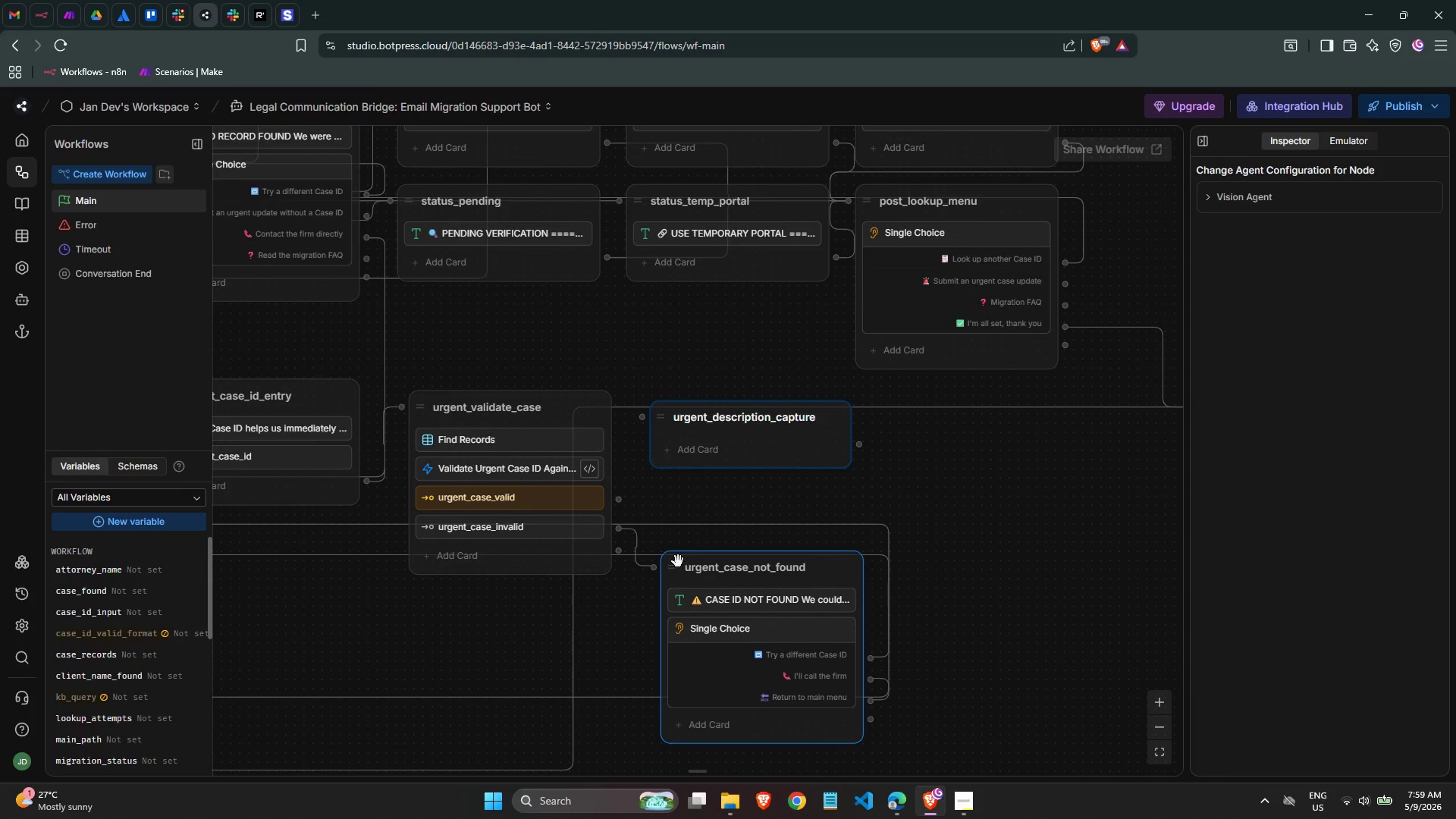 
left_click_drag(start_coordinate=[673, 562], to_coordinate=[669, 583])
 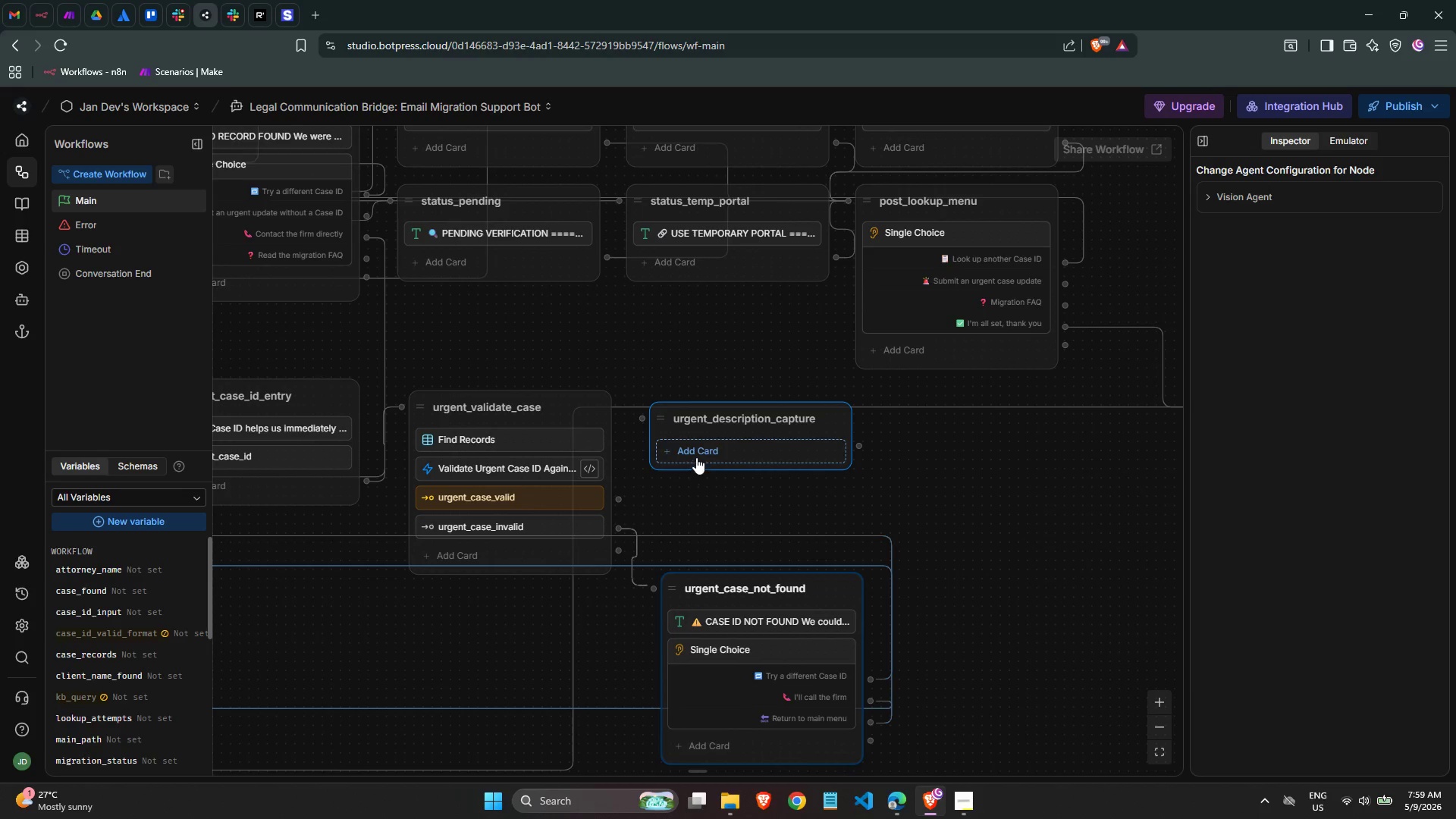 
left_click([698, 453])
 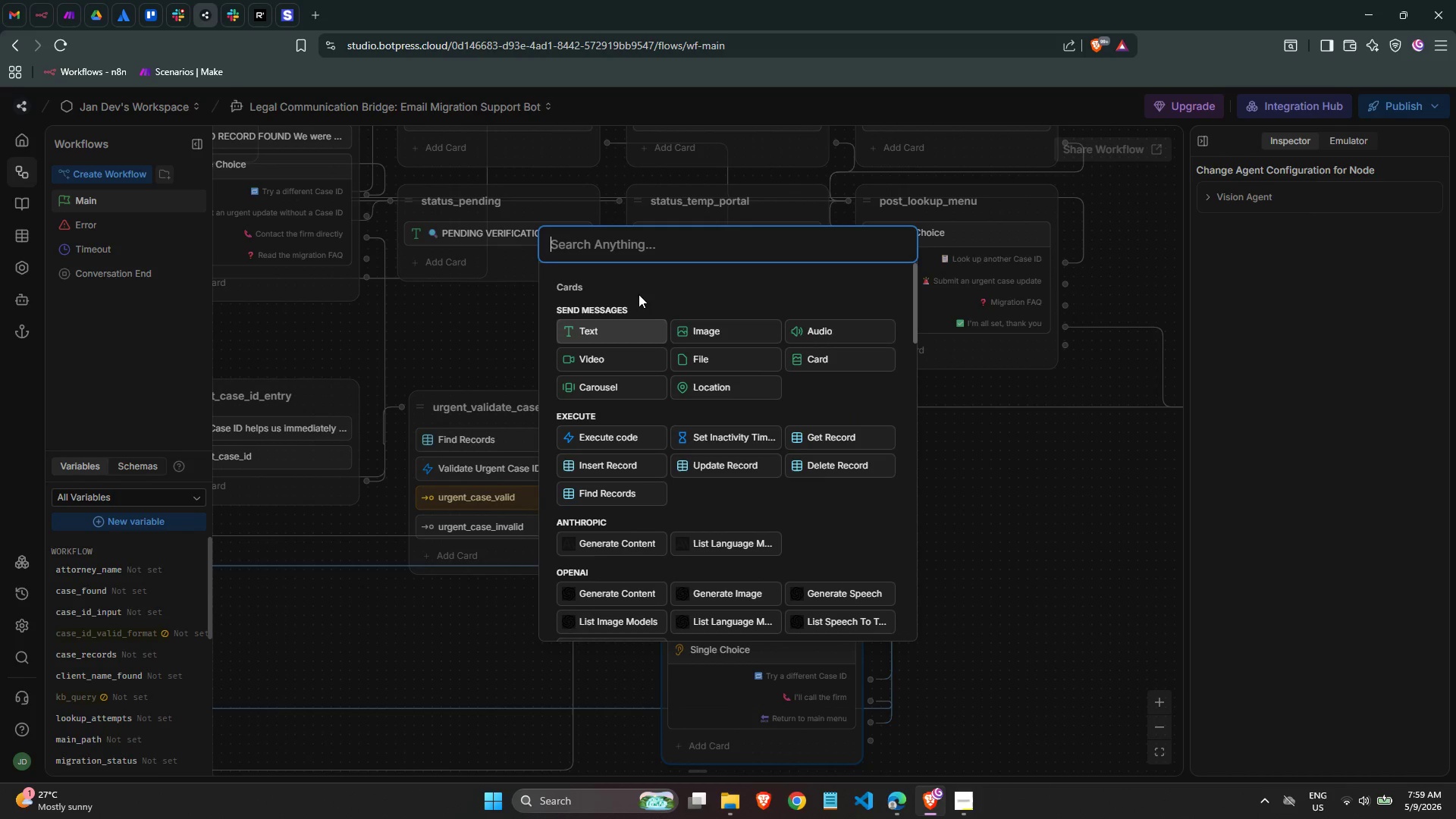 
left_click([643, 252])
 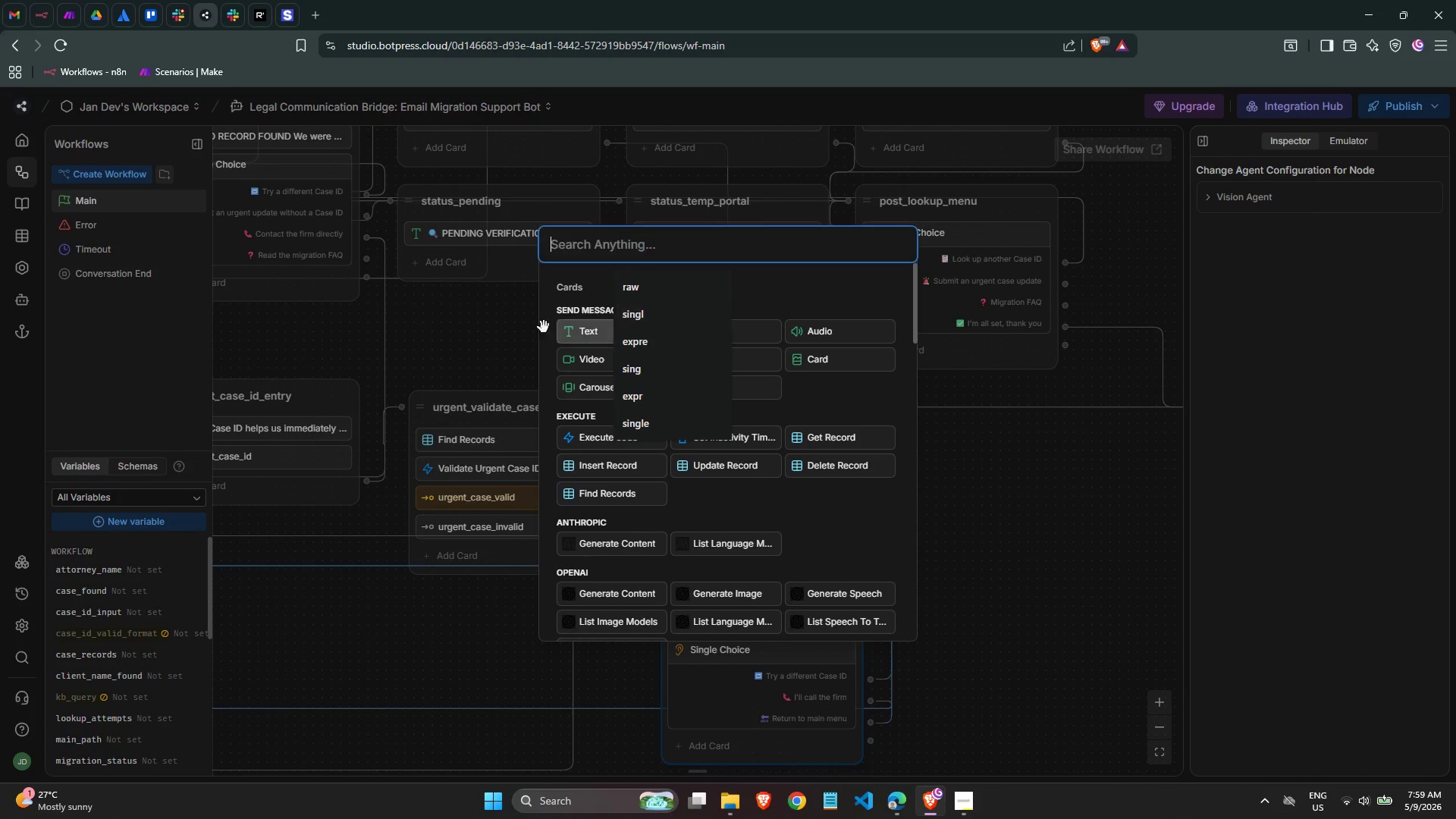 
left_click([581, 326])
 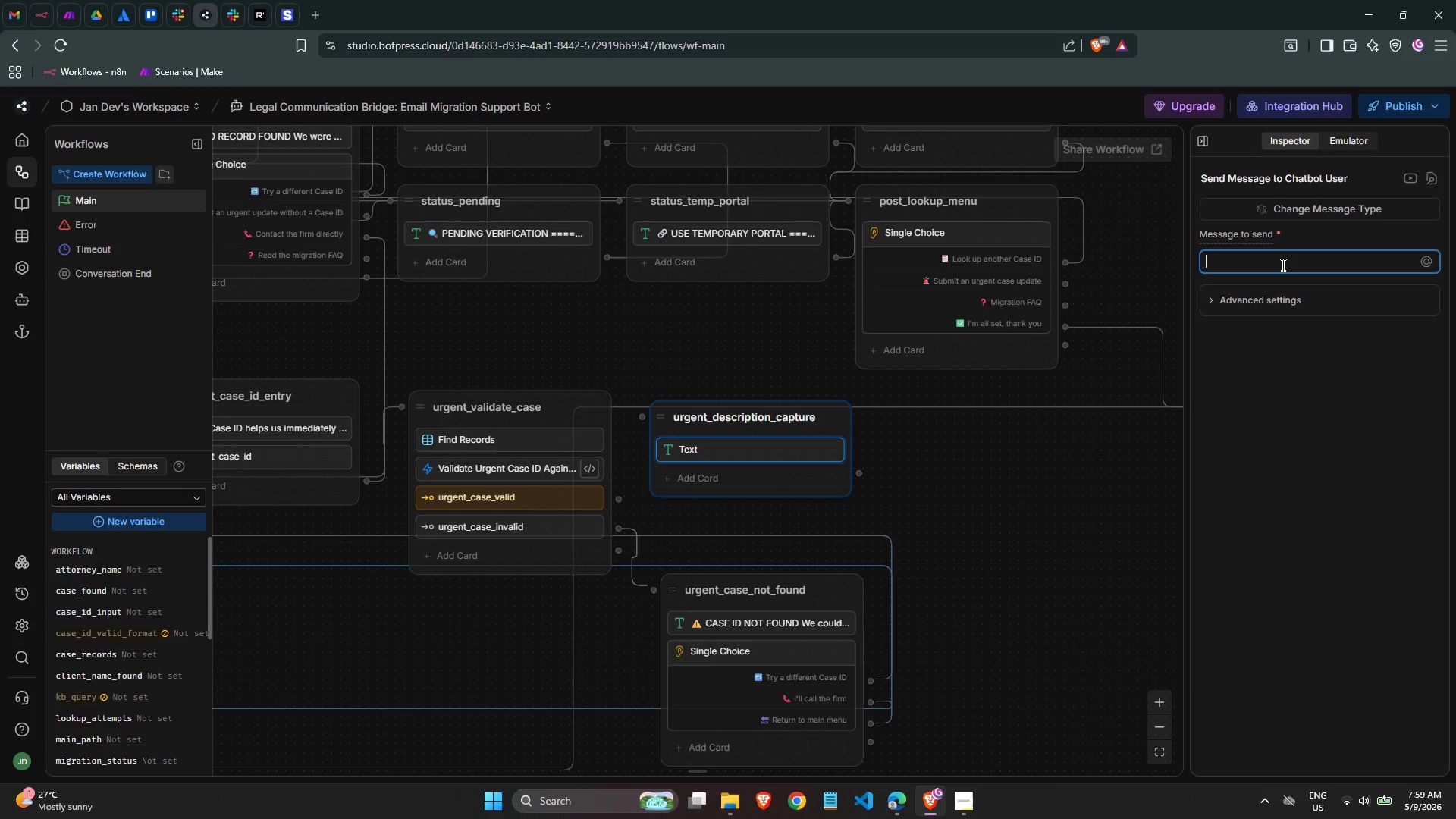 
wait(7.91)
 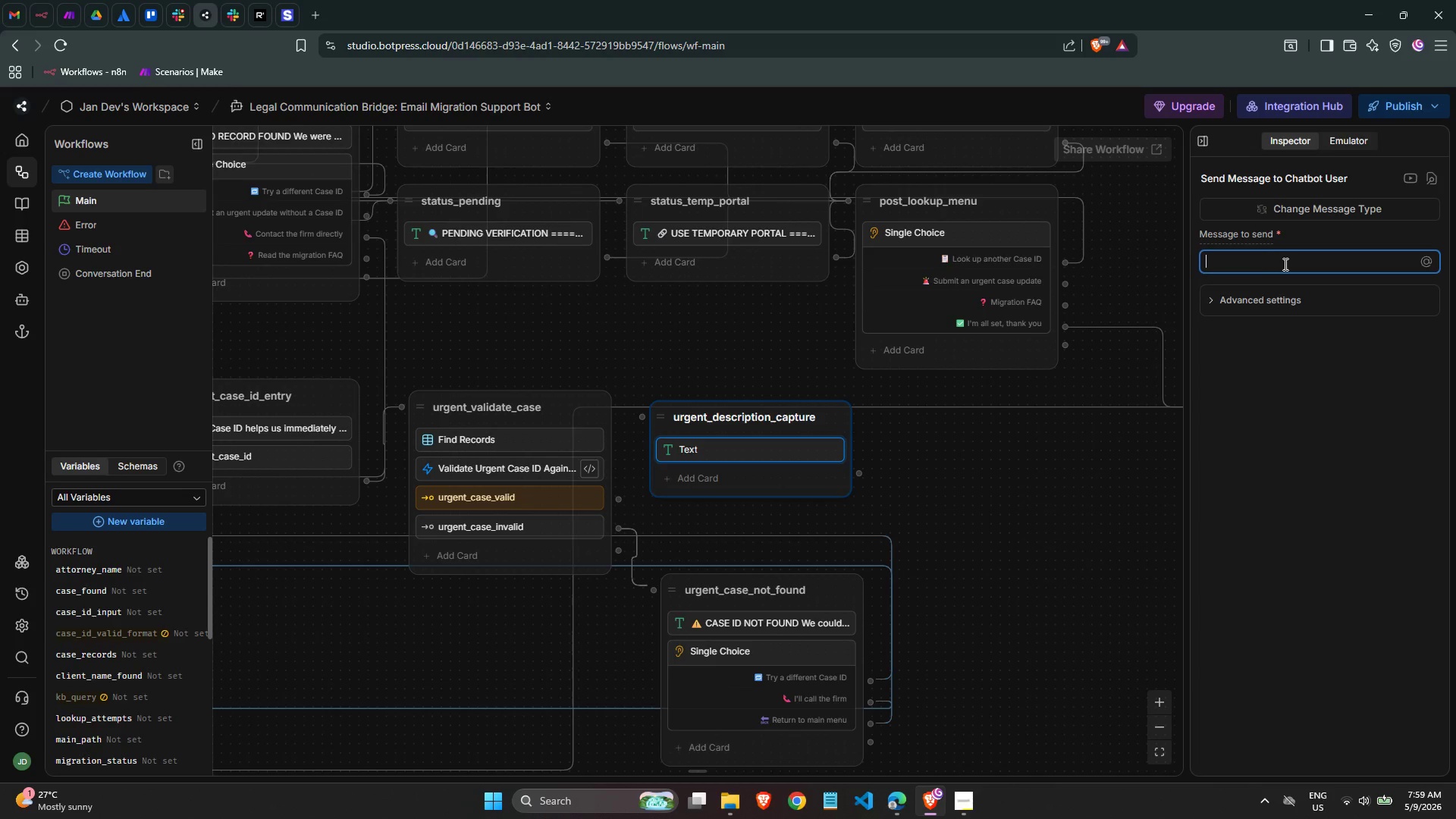 
key(Meta+MetaLeft)
 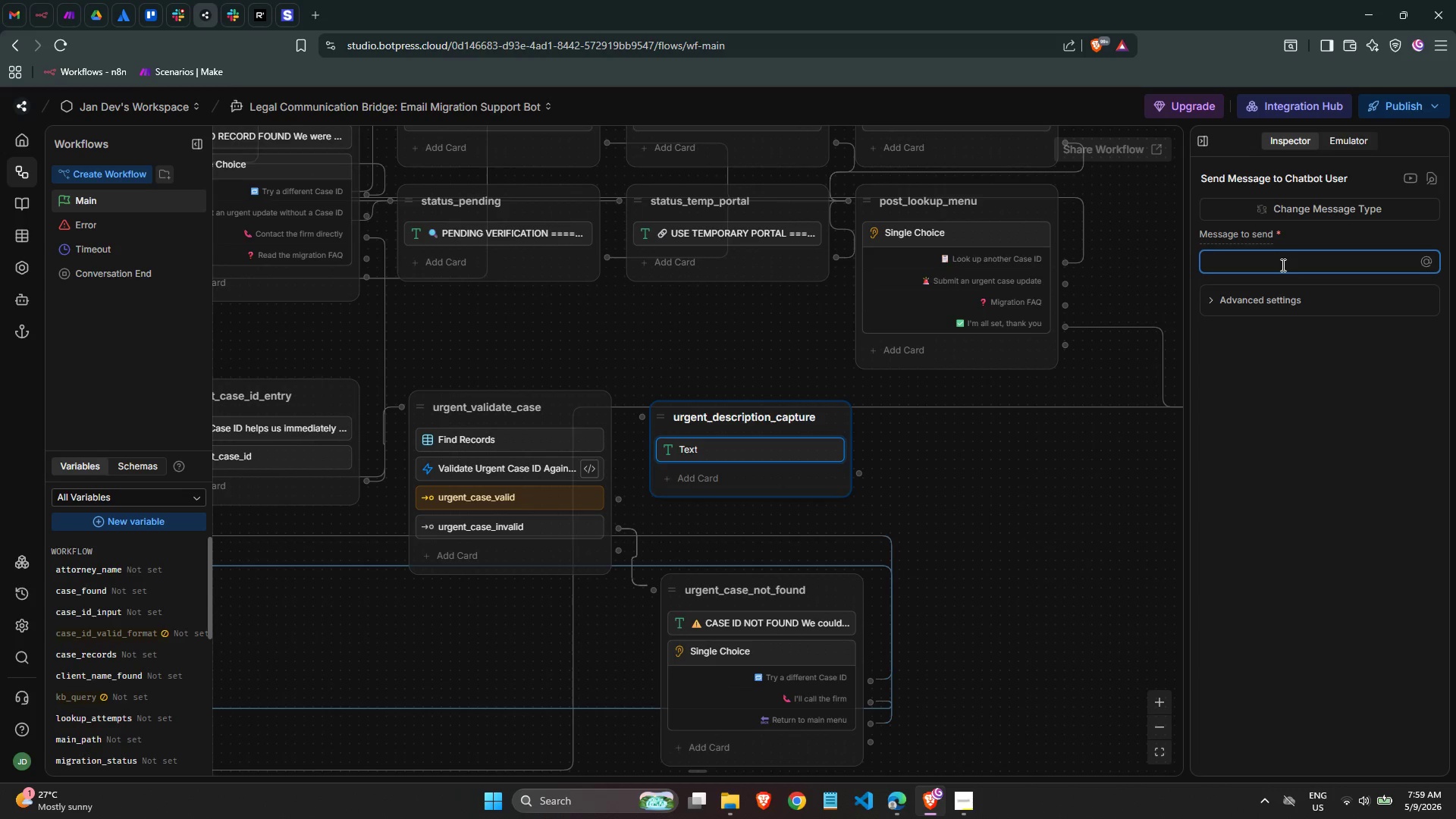 
key(Meta+Period)
 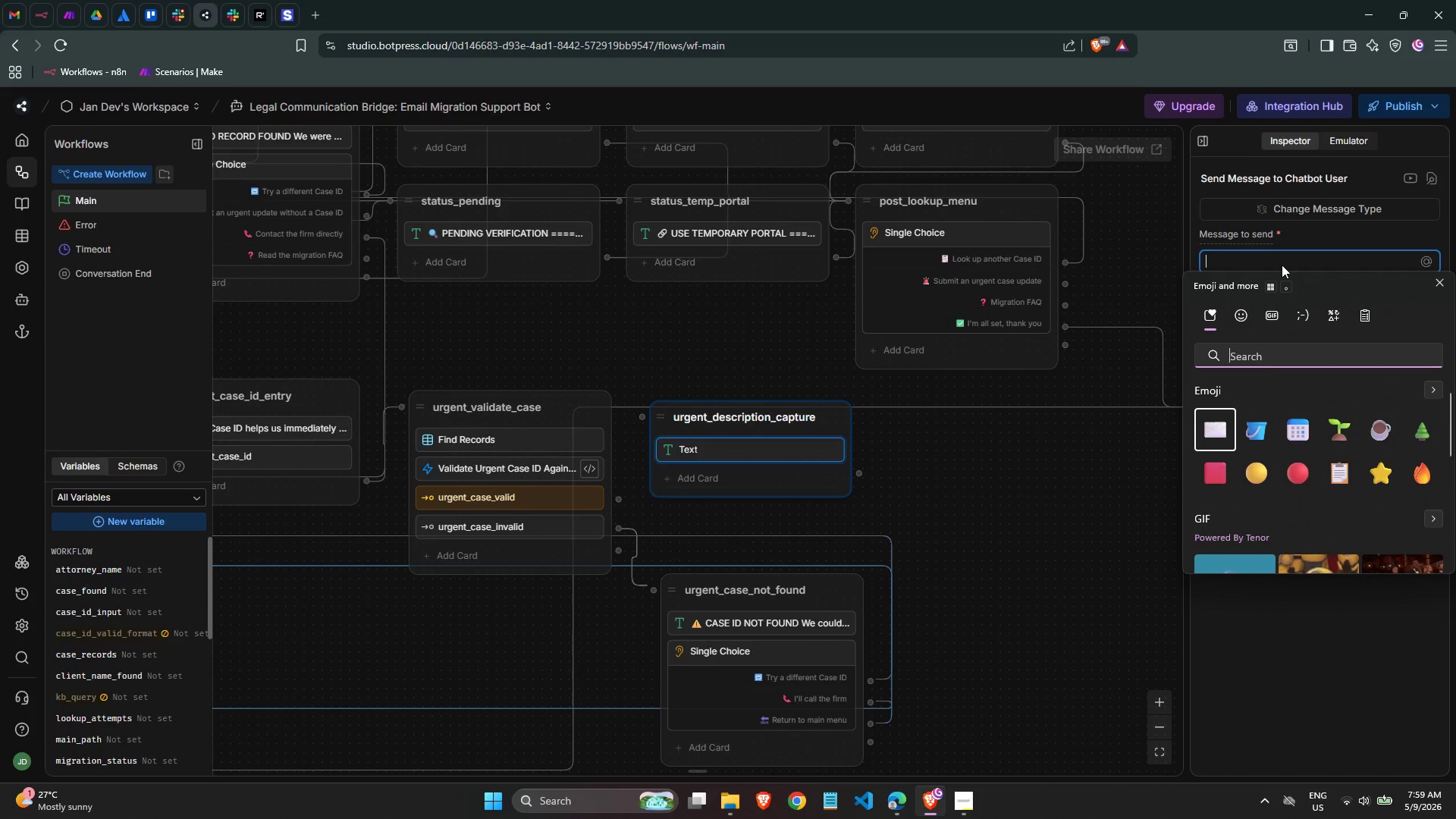 
type(case)
key(Backspace)
key(Backspace)
key(Backspace)
key(Backspace)
key(Backspace)
key(Backspace)
type(check)
 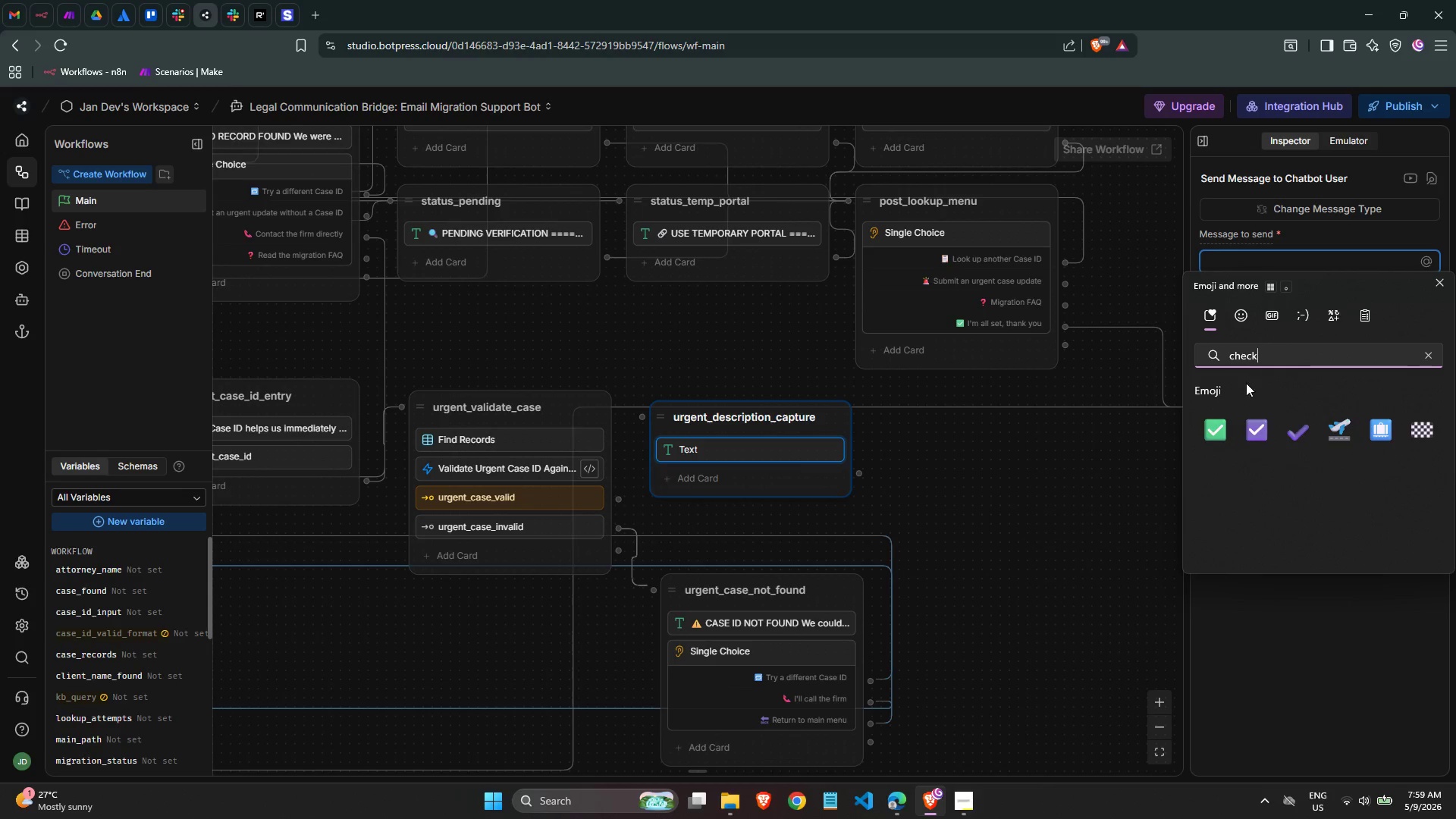 
left_click([1222, 427])
 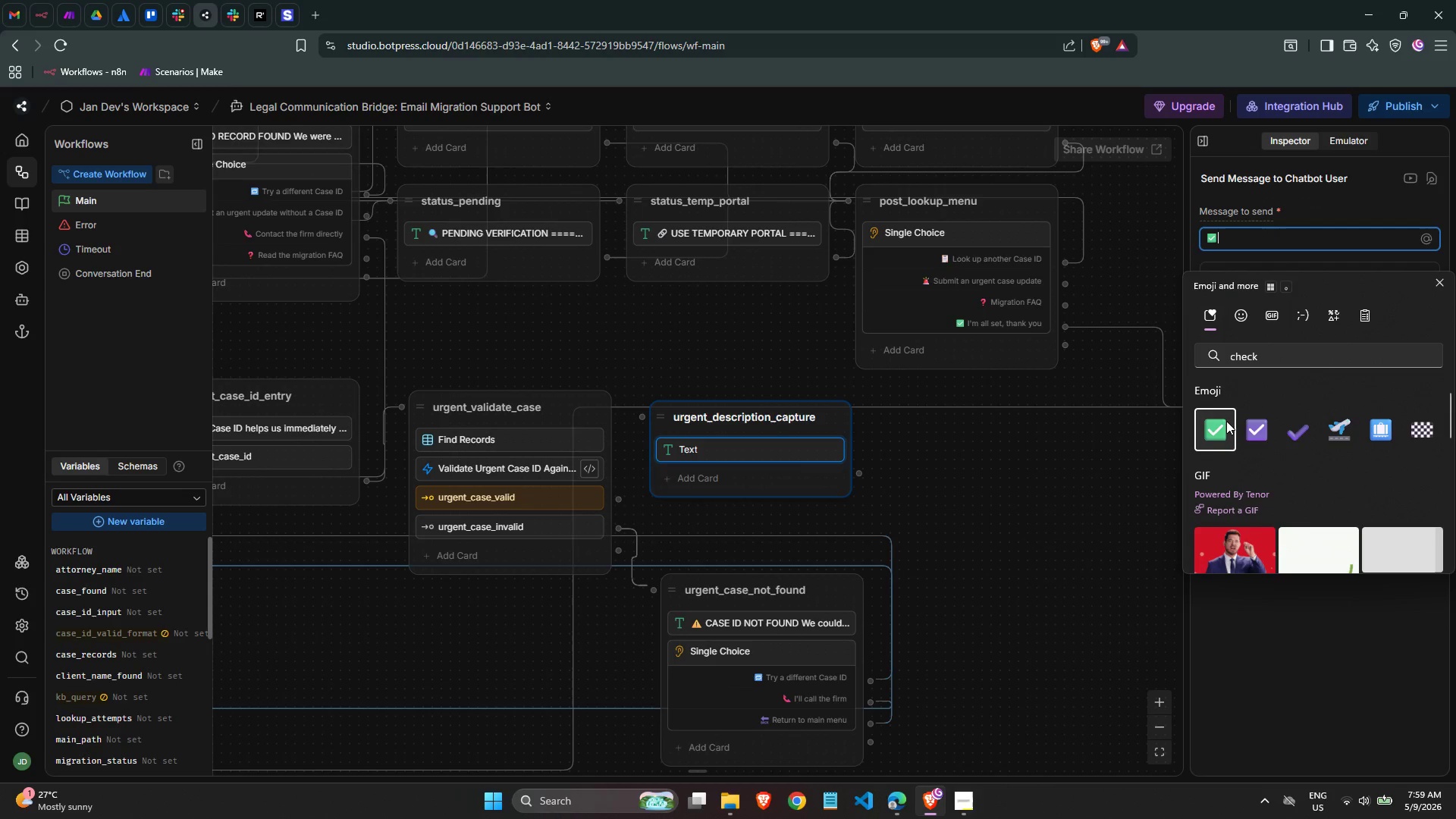 
type( Case )
 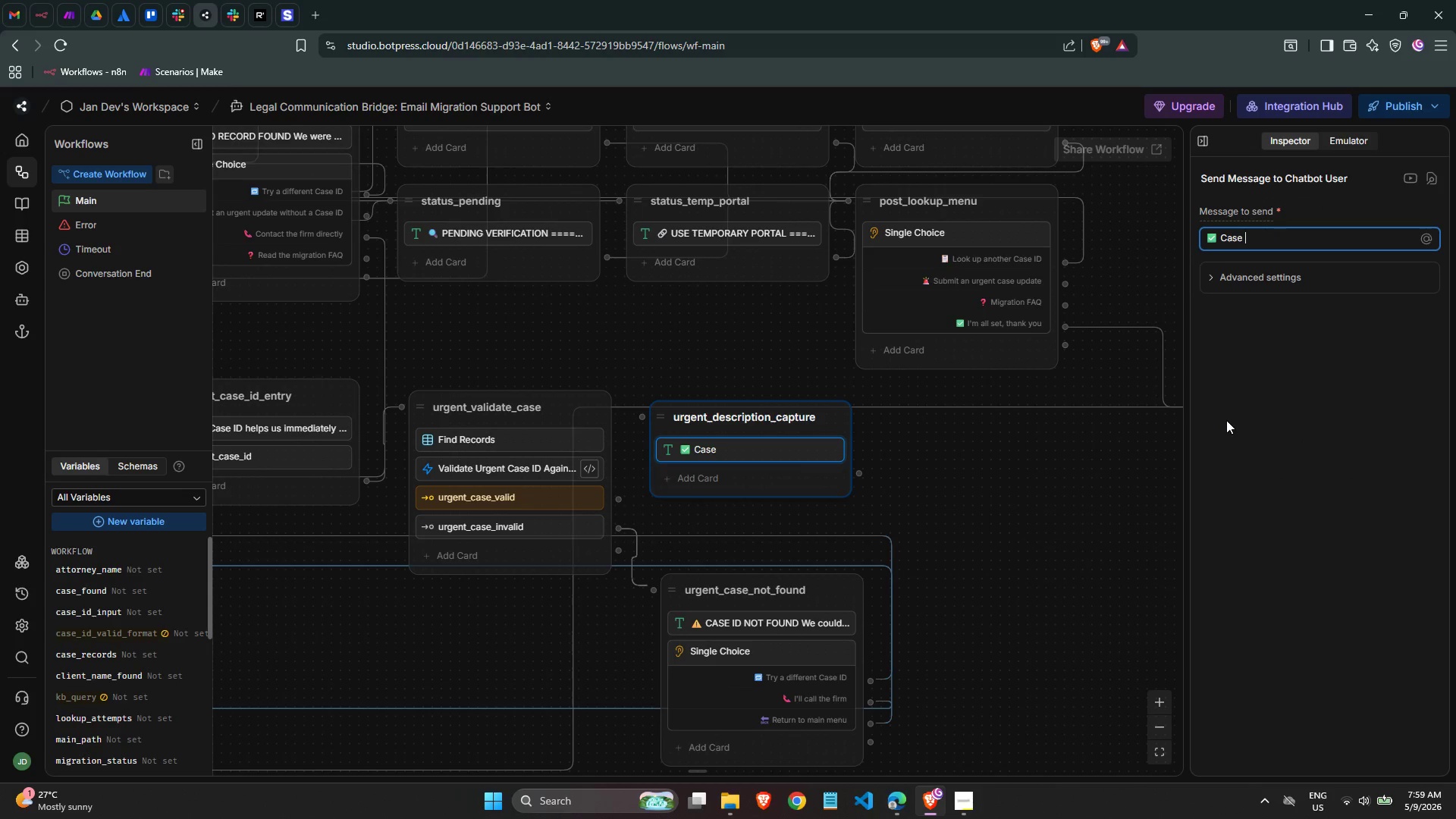 
type(c)
key(Backspace)
type(verified - Attorney )
 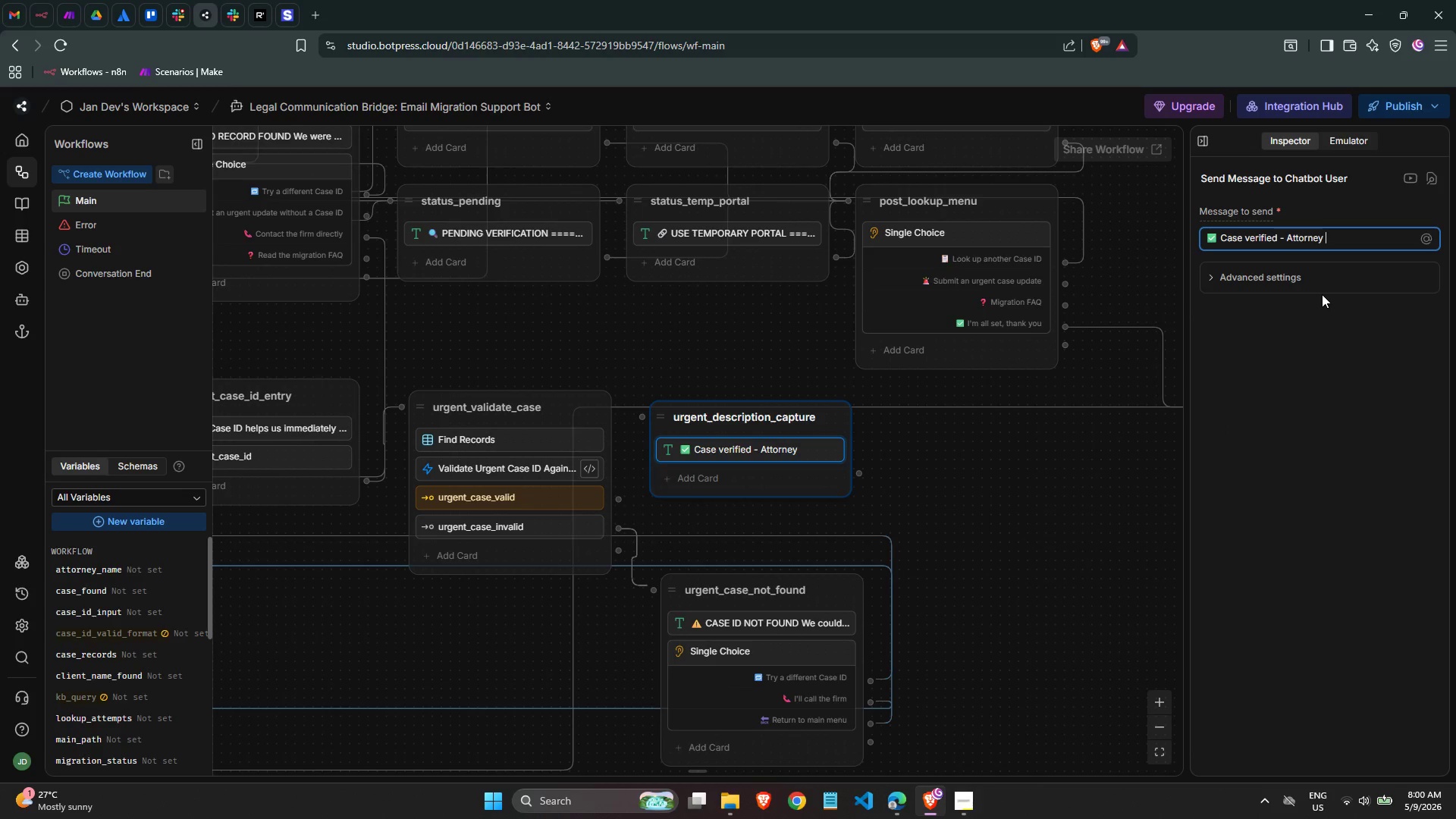 
wait(7.09)
 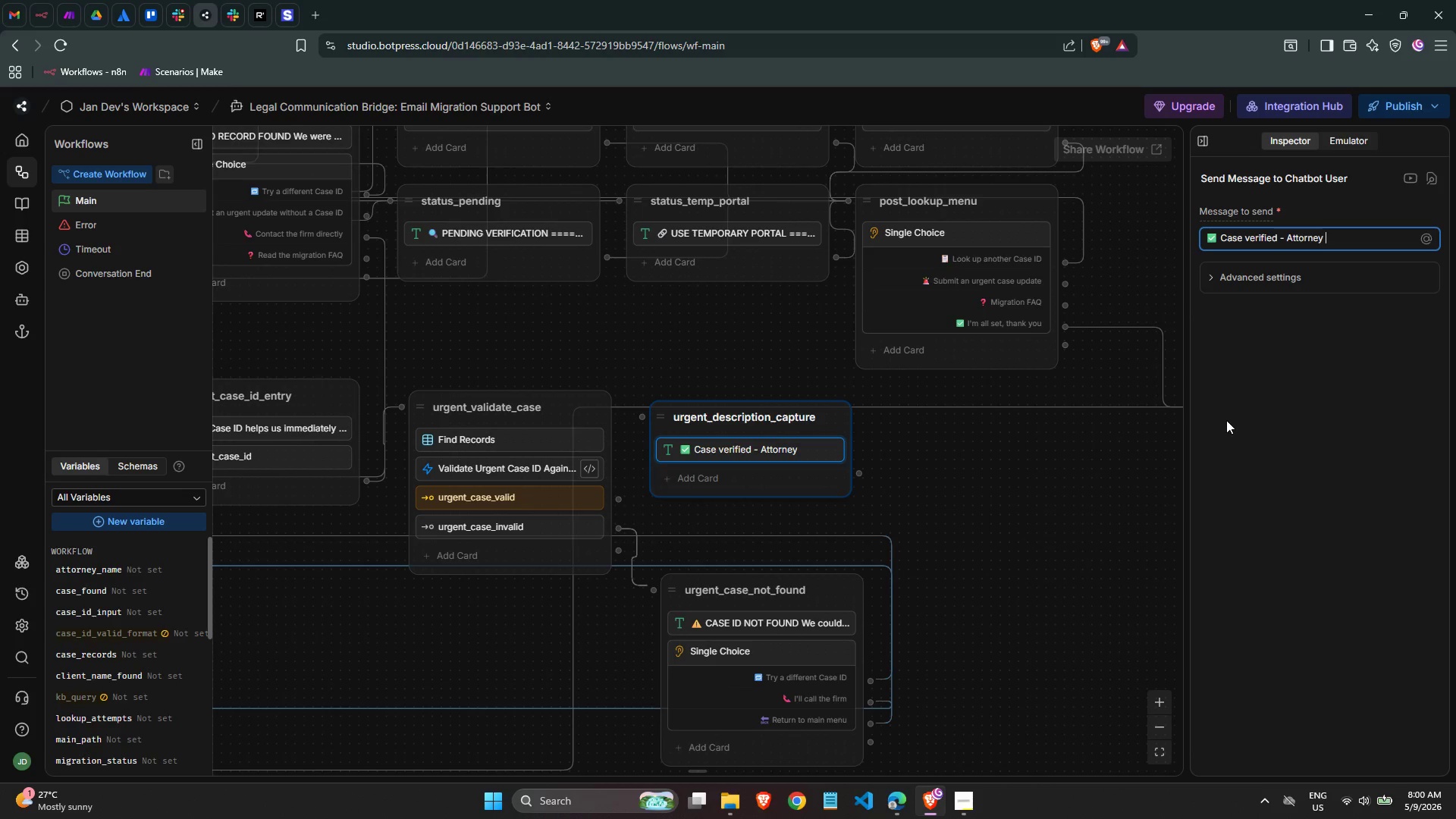 
type(on file)
 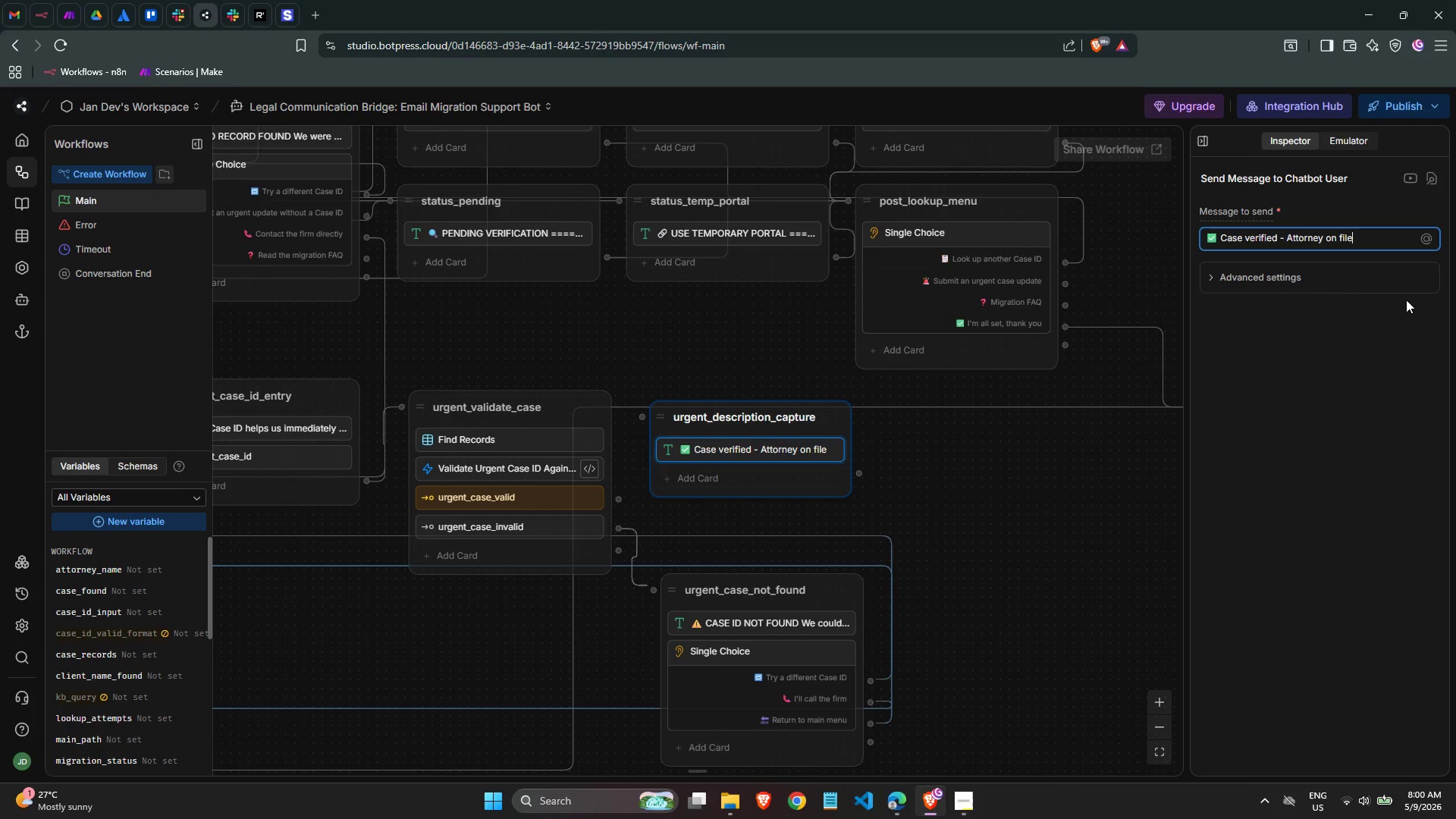 
wait(27.44)
 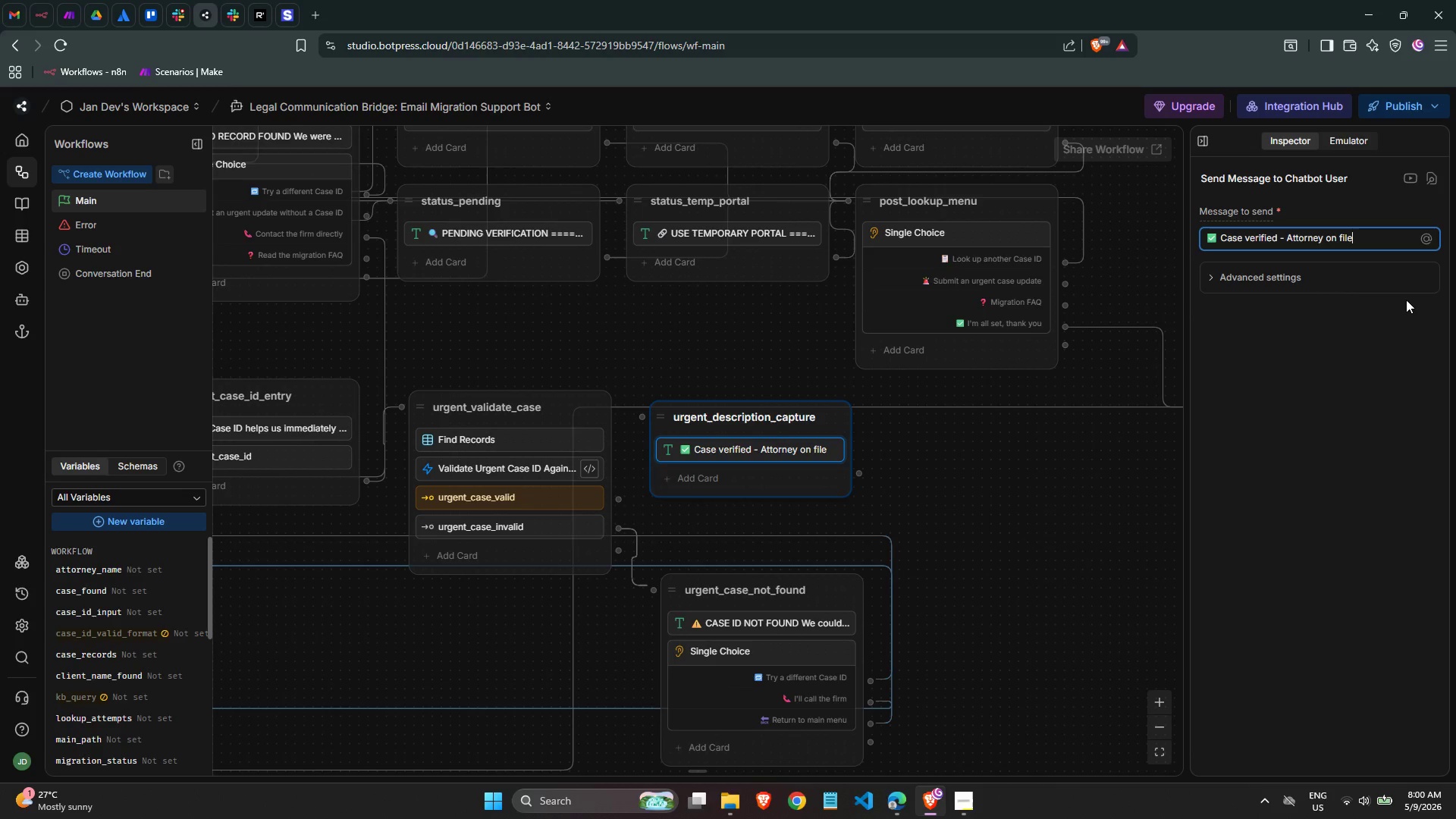 
key(Enter)
 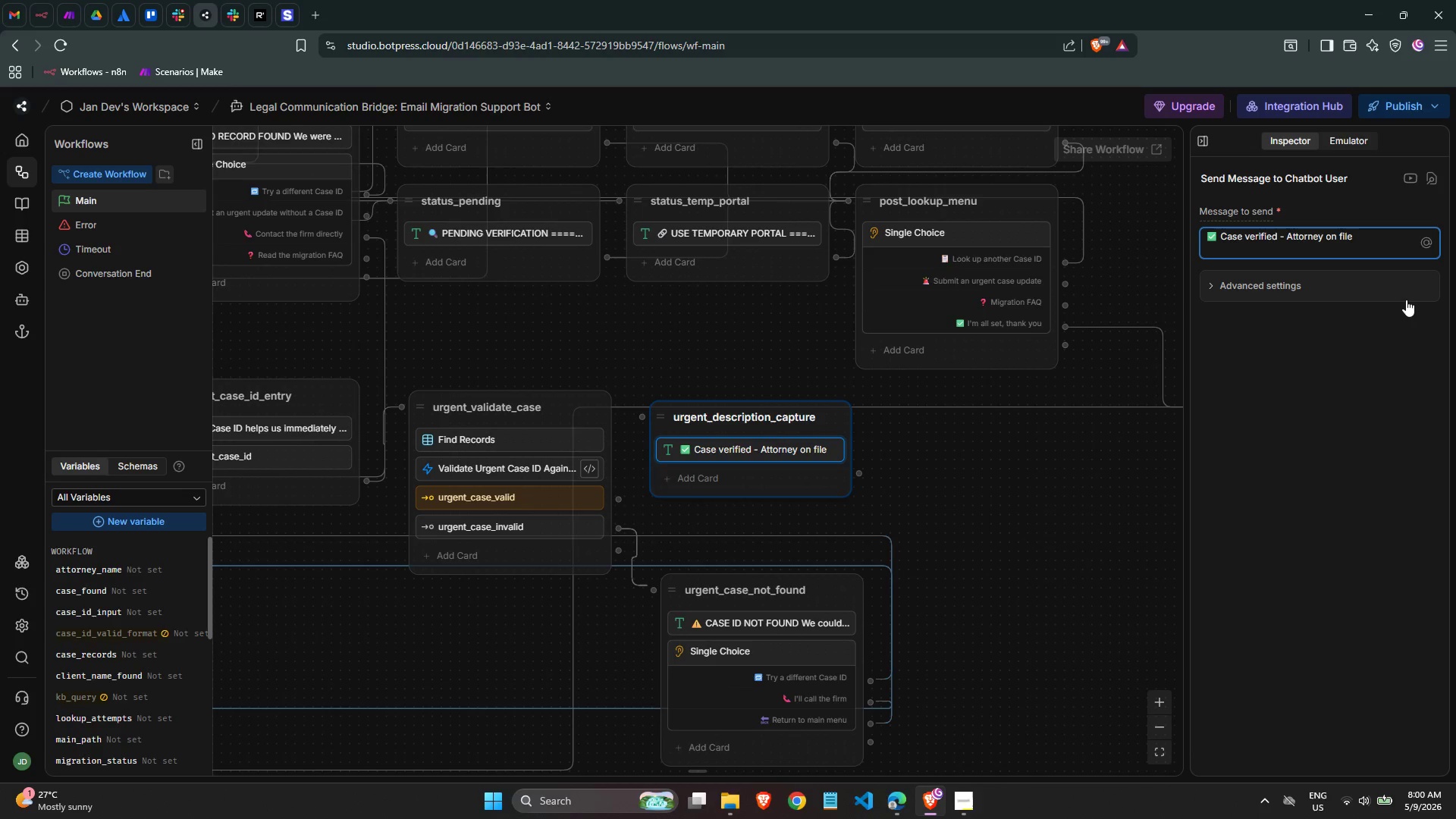 
key(Shift+BracketLeft)
 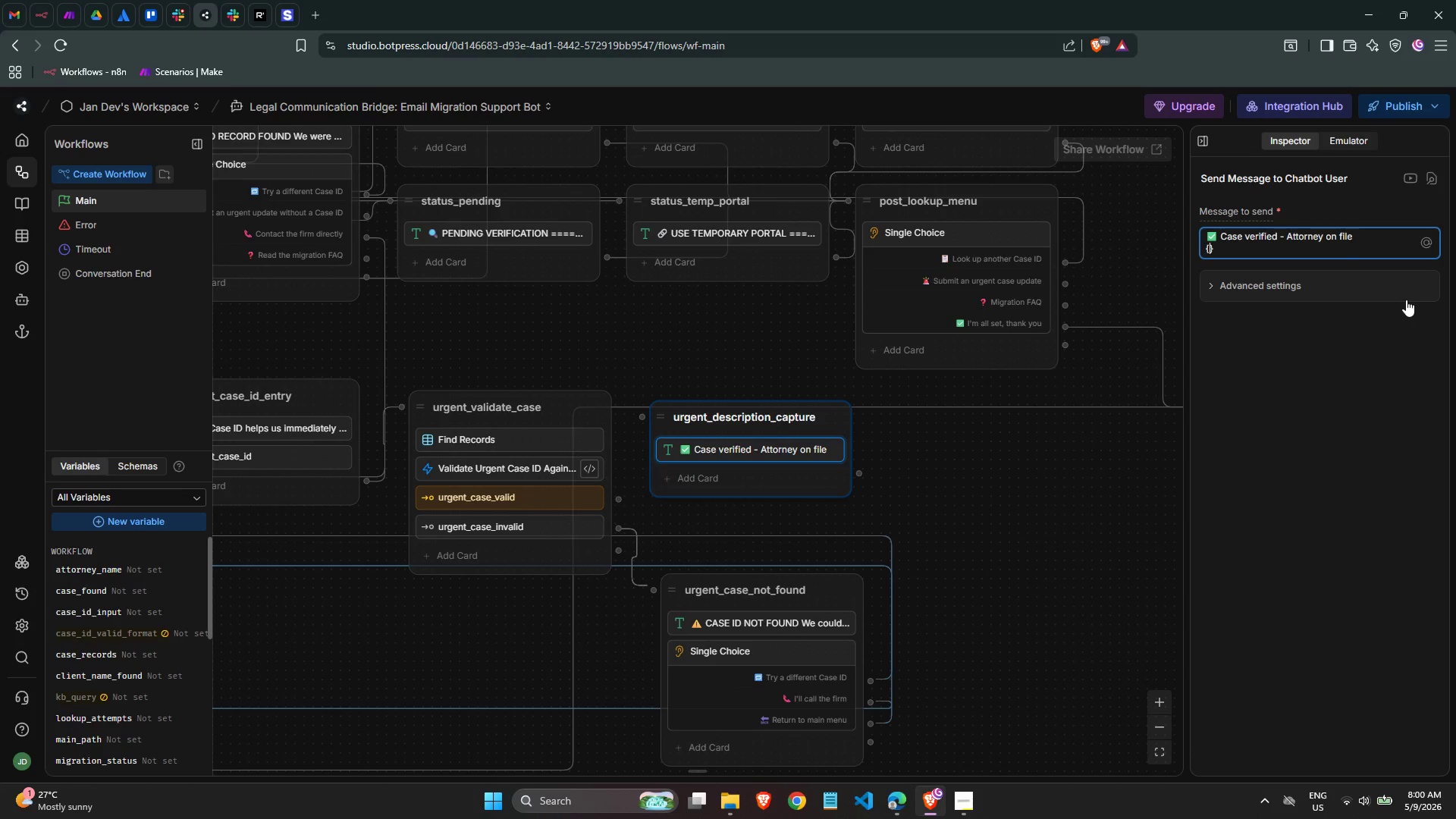 
key(Shift+BracketLeft)
 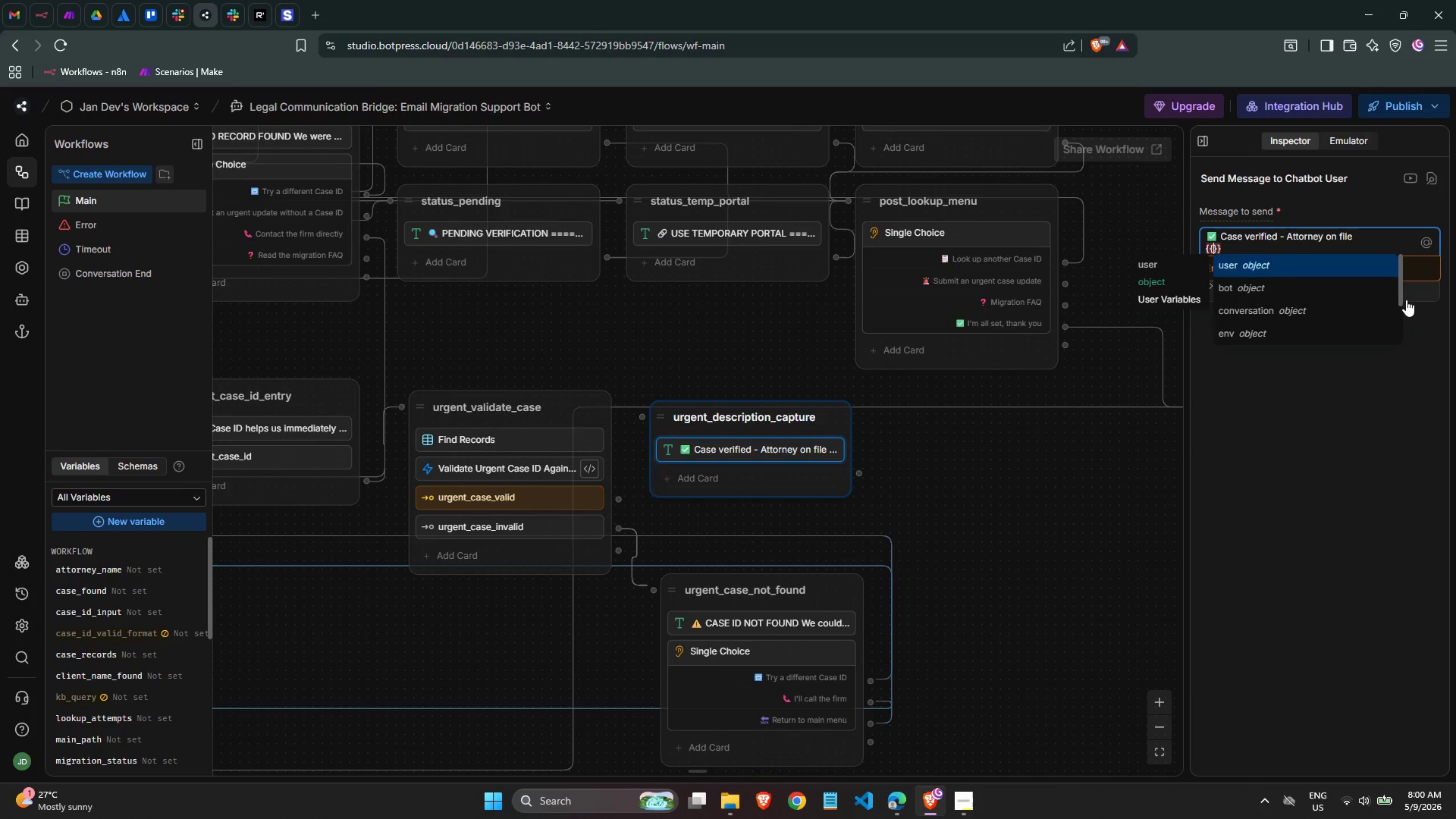 
type(work)
 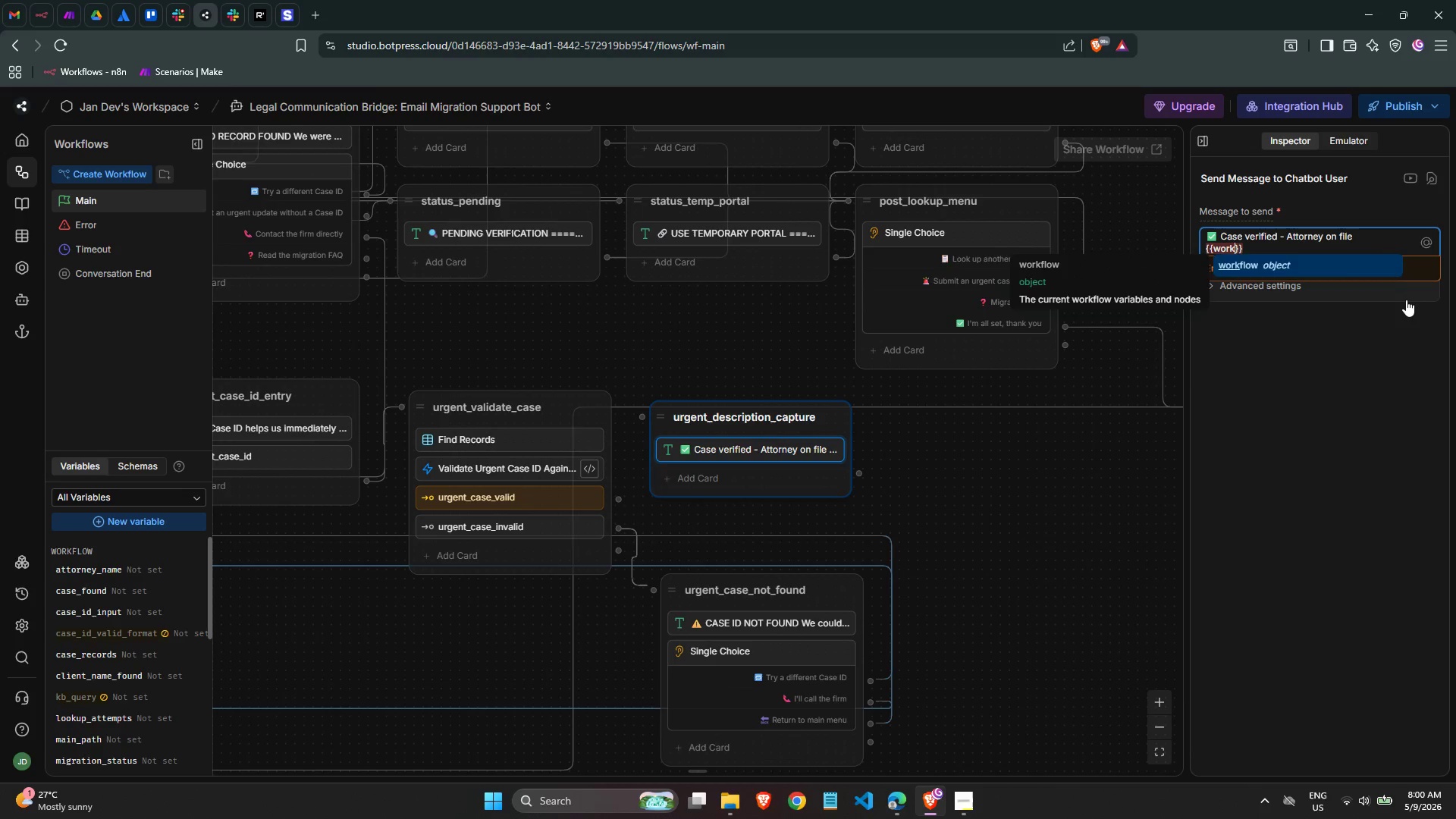 
key(Enter)
 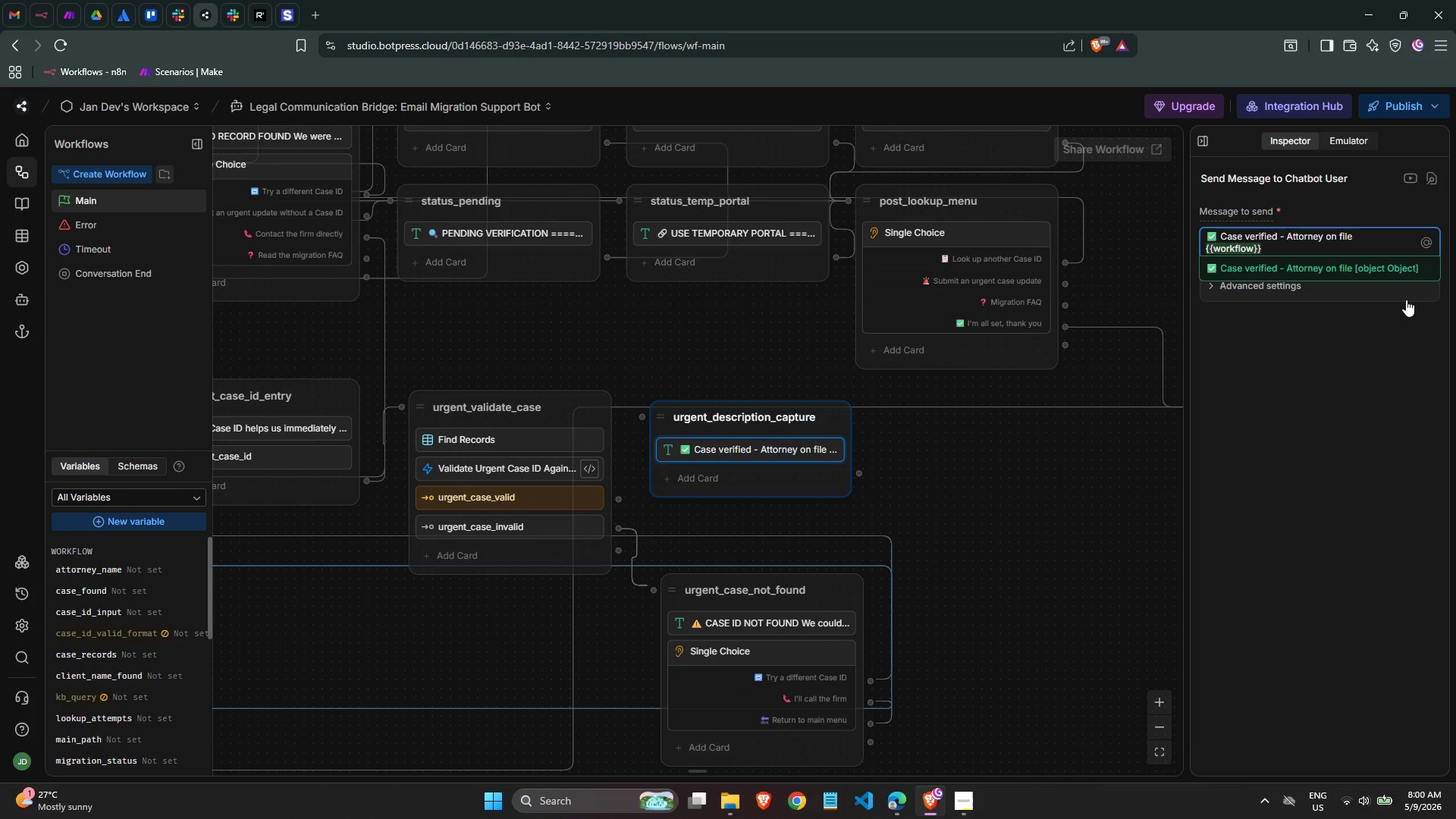 
type(.urgent_attorney)
 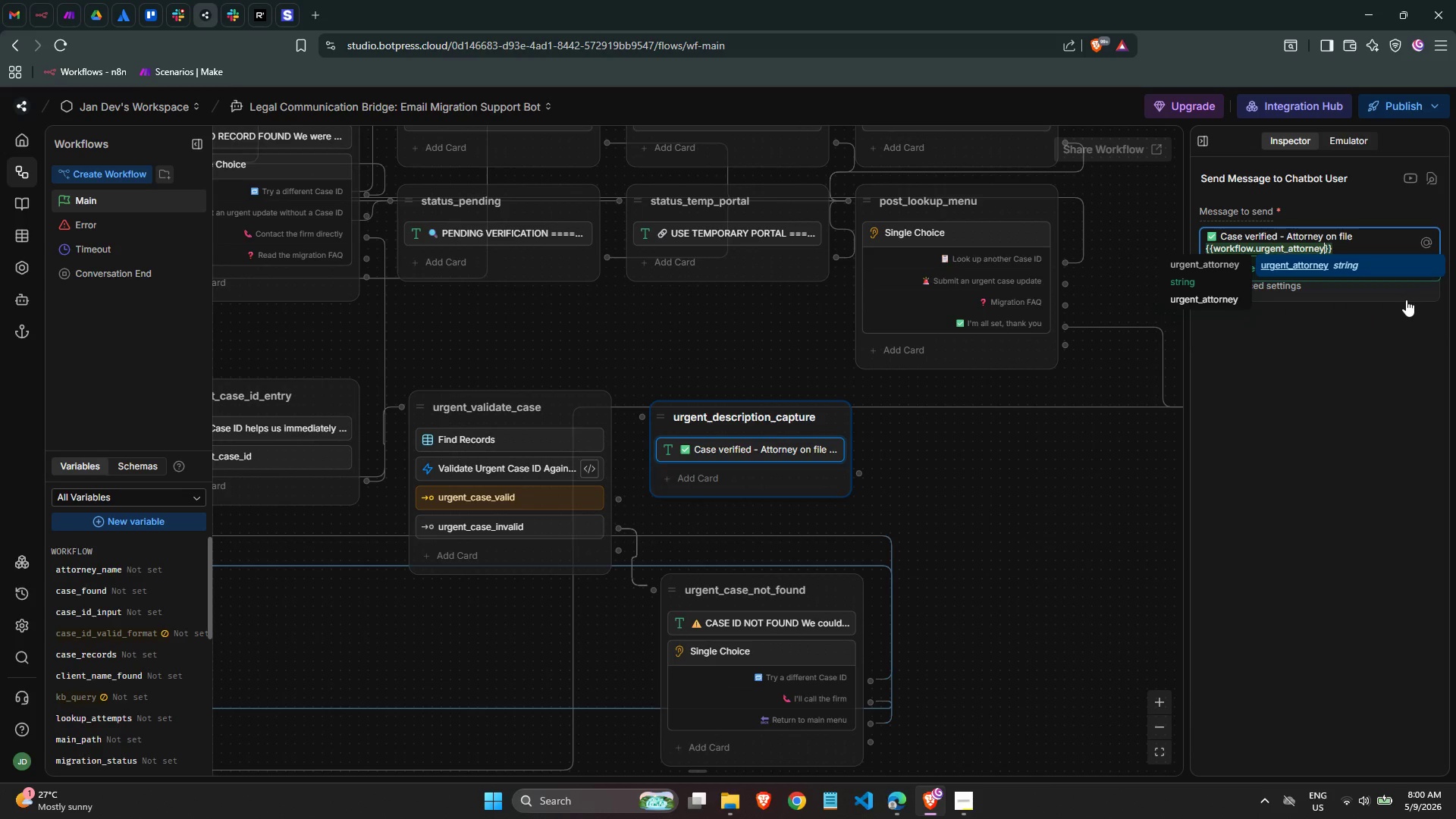 
left_click([1403, 441])
 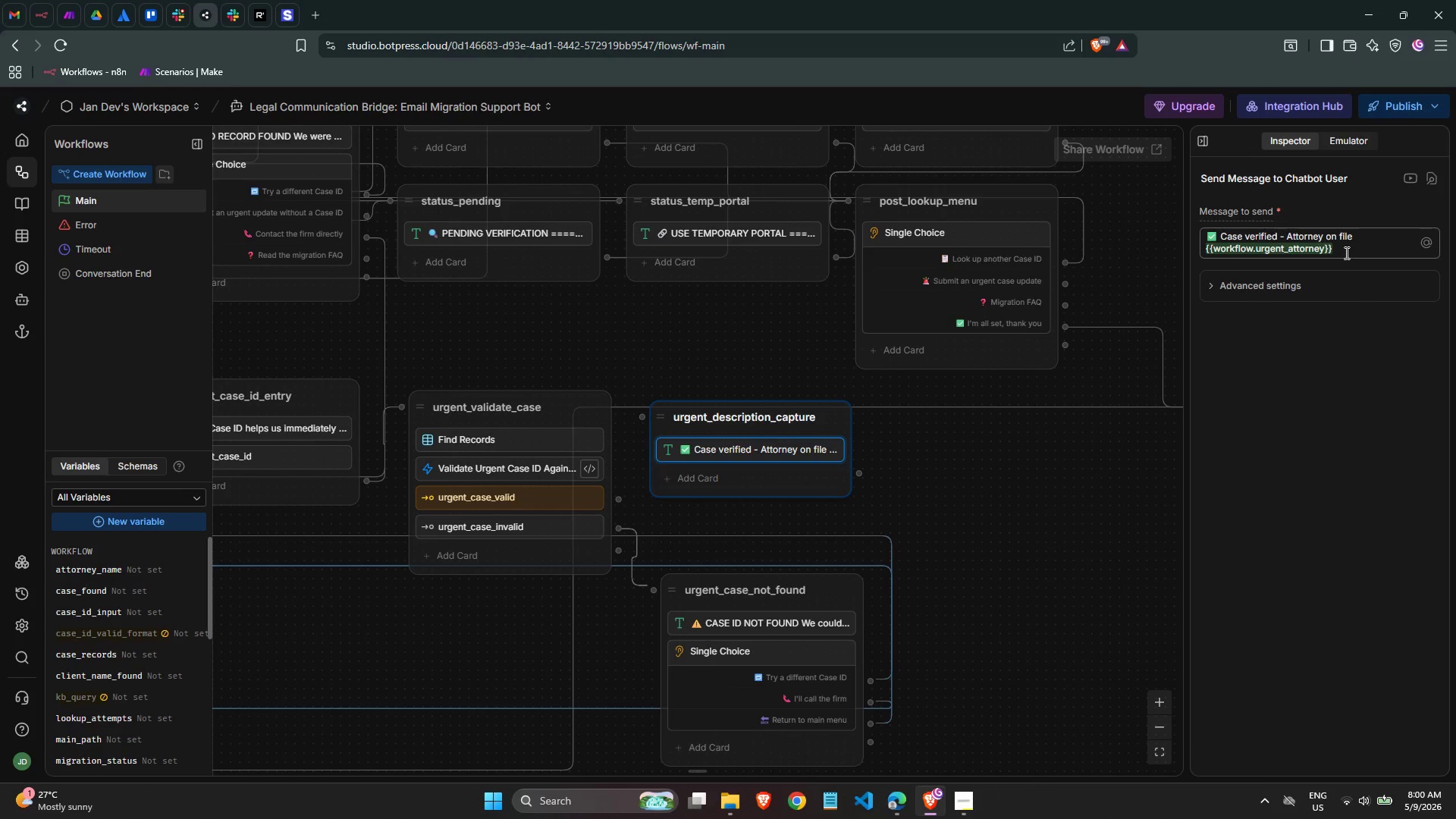 
left_click([1350, 247])
 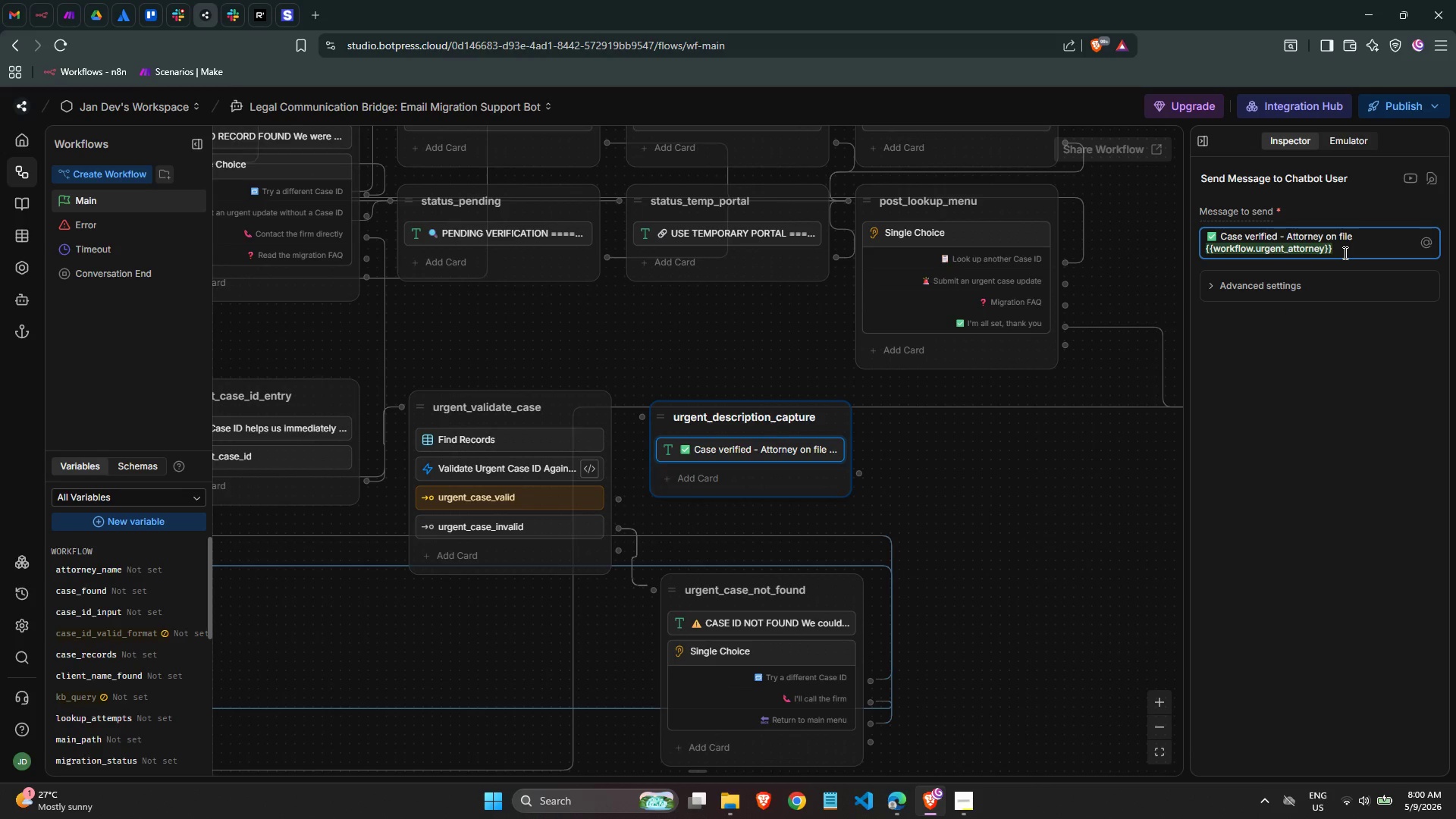 
key(Enter)
 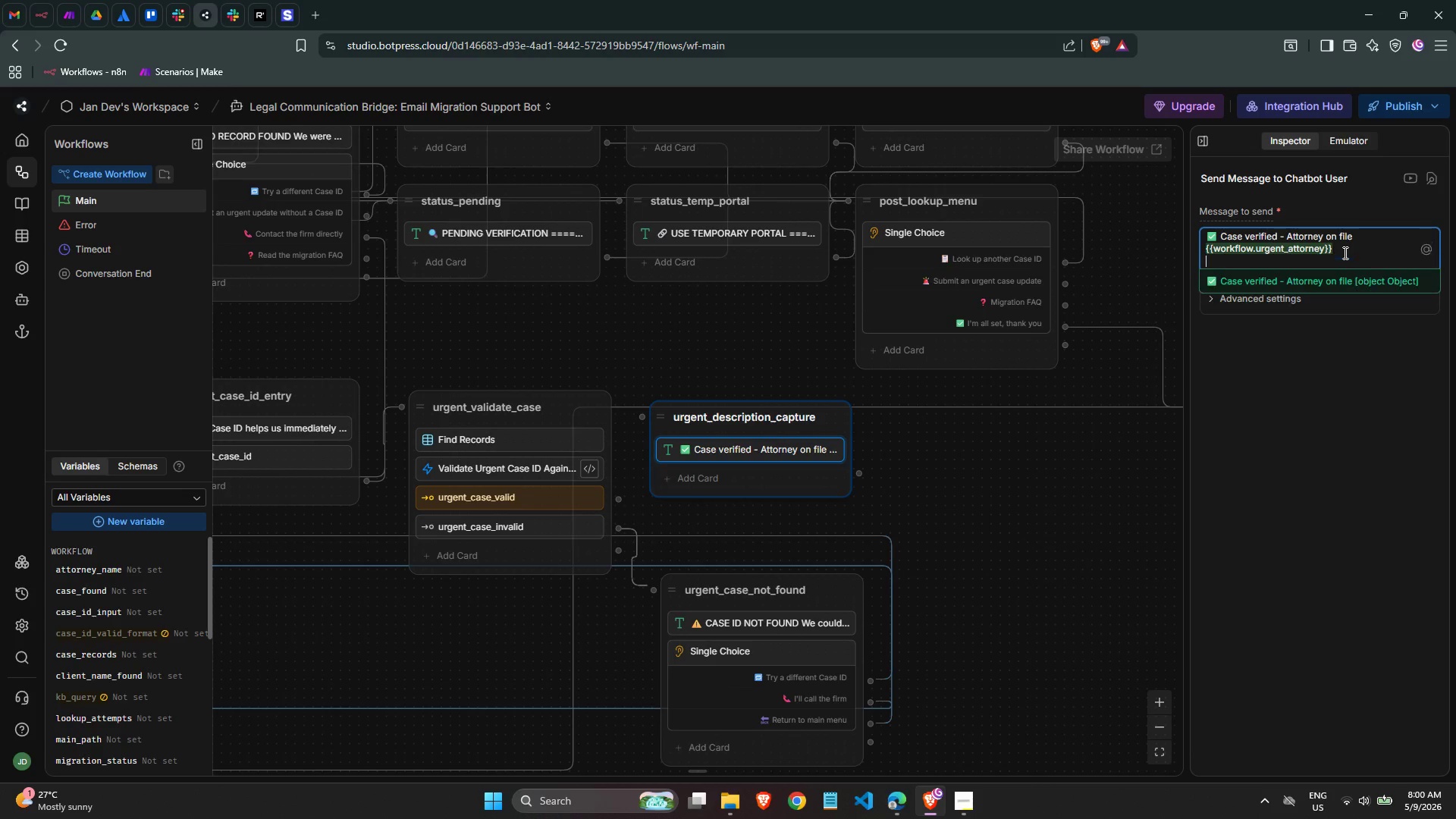 
key(Enter)
 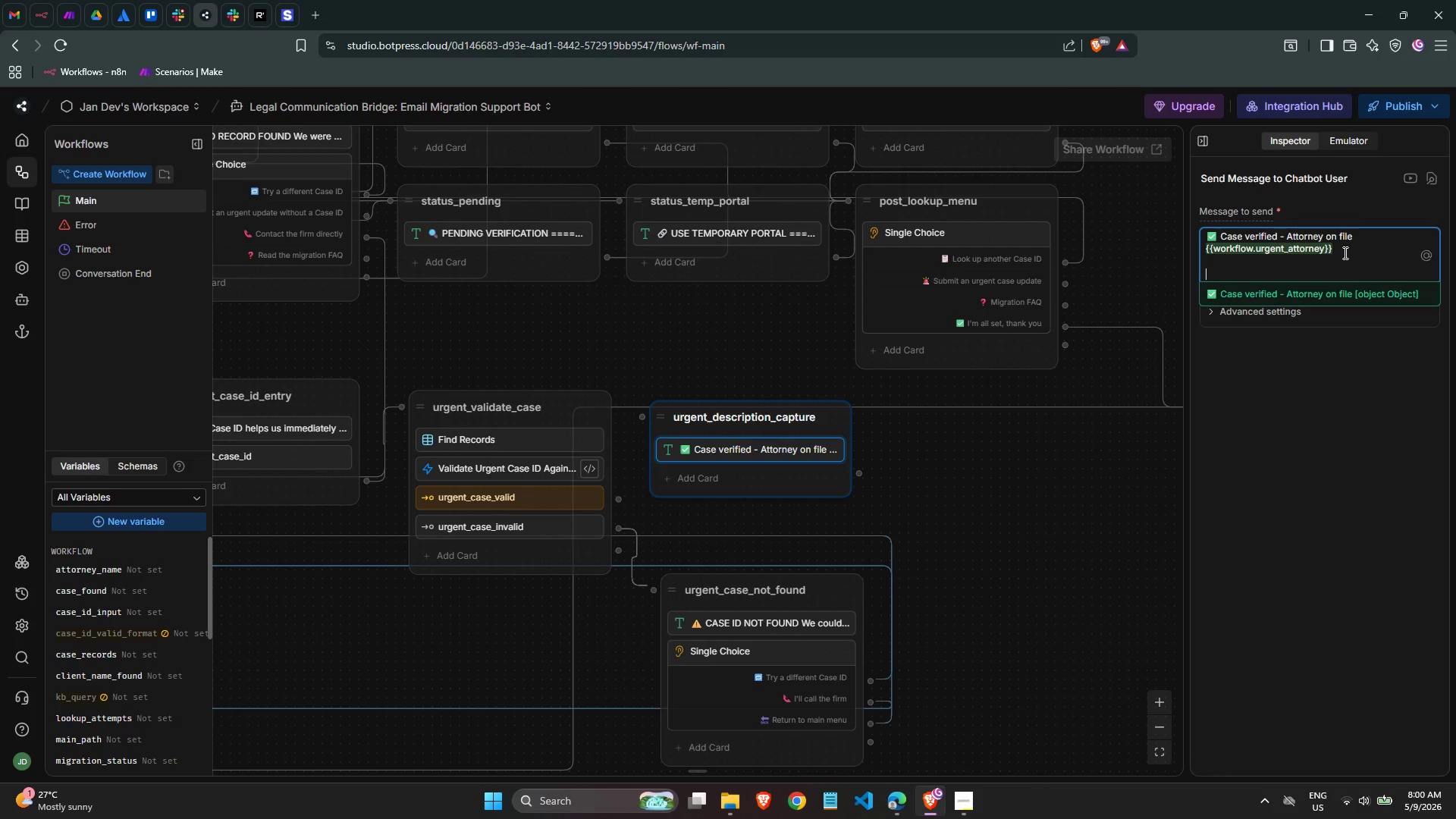 
type(Please be )
key(Backspace)
key(Backspace)
key(Backspace)
type(descrie )
key(Backspace)
key(Backspace)
key(Backspace)
type(ibe the)
 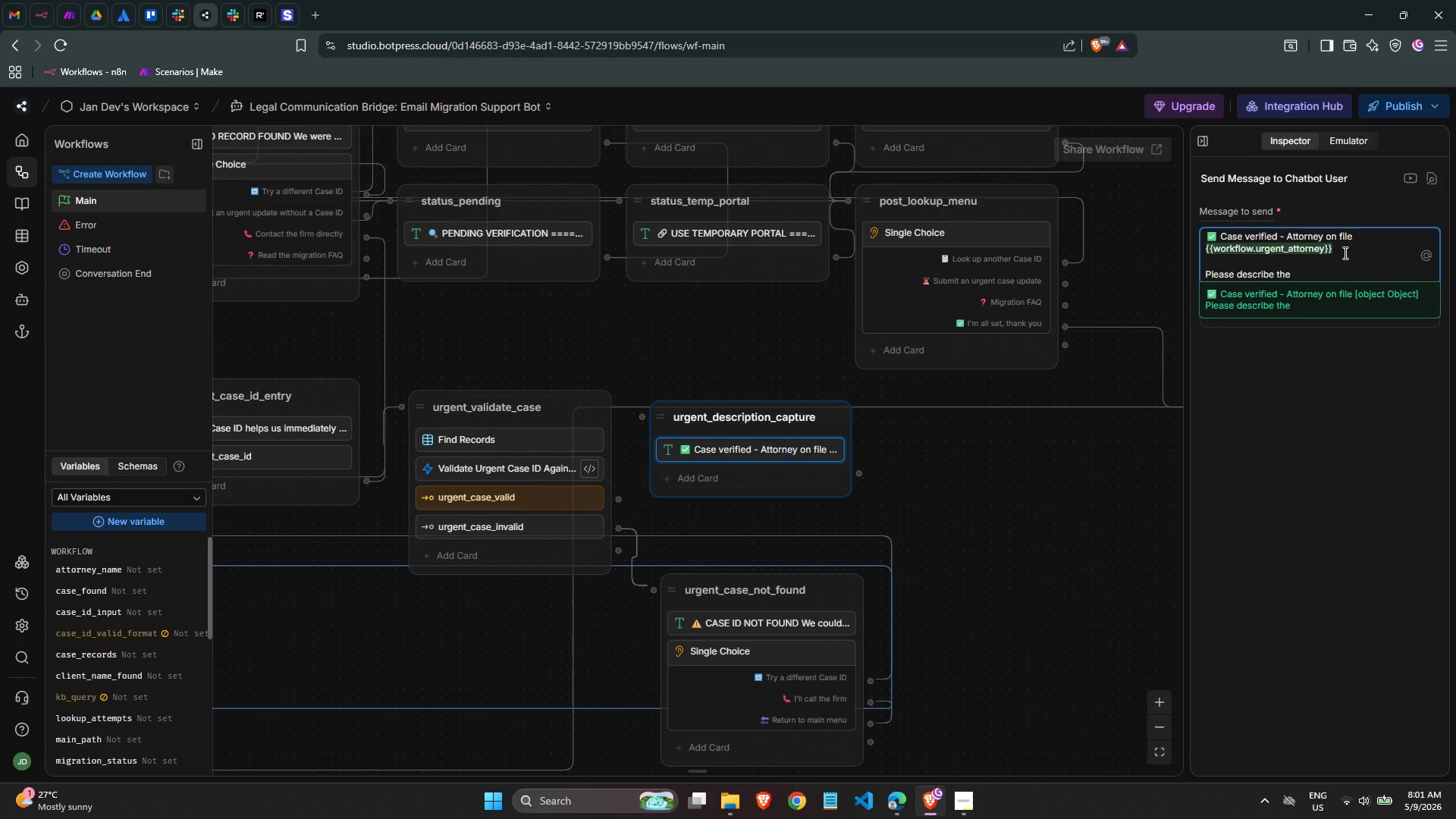 
wait(11.2)
 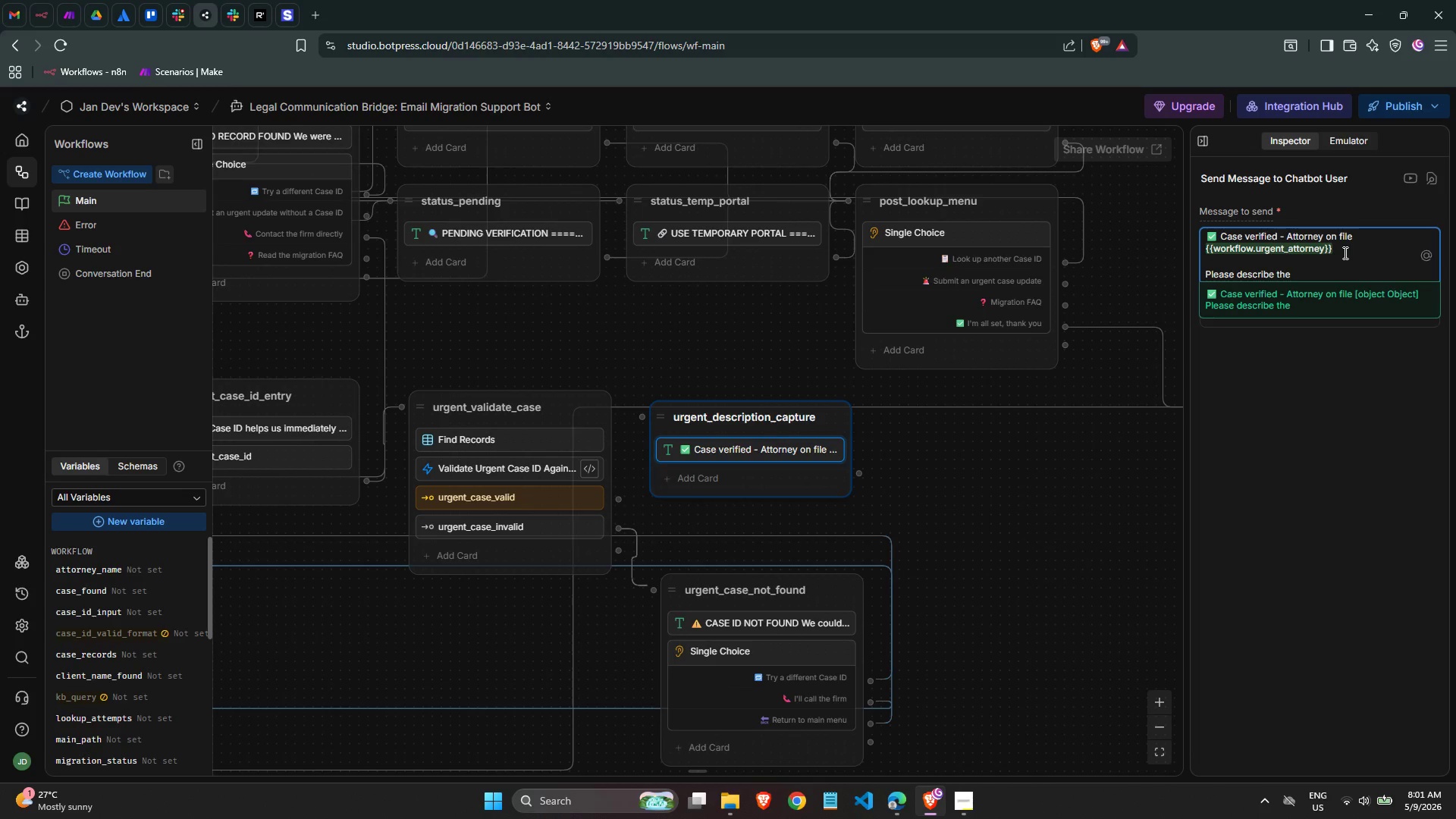 
left_click([959, 811])